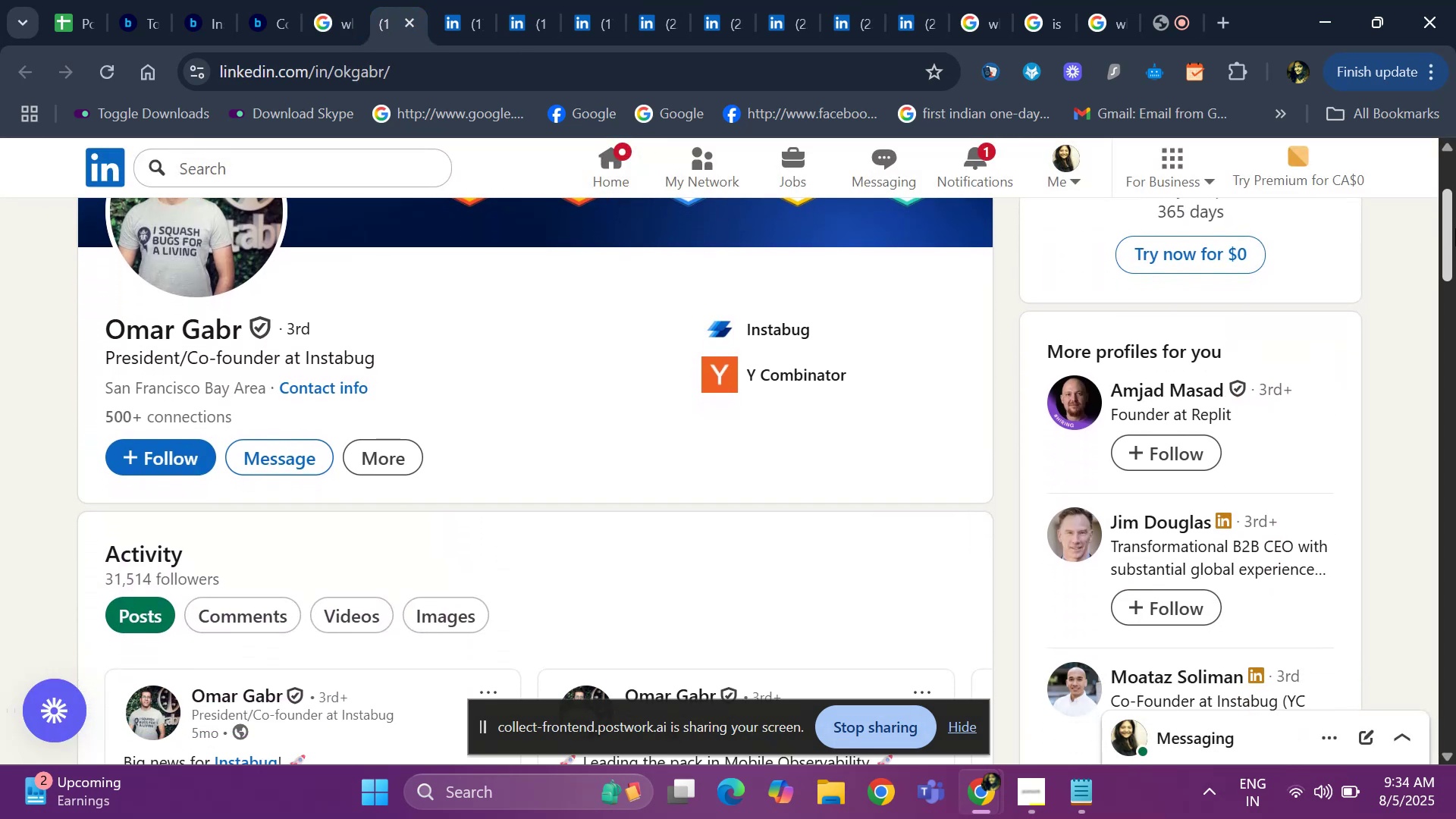 
left_click_drag(start_coordinate=[1455, 228], to_coordinate=[1455, 258])
 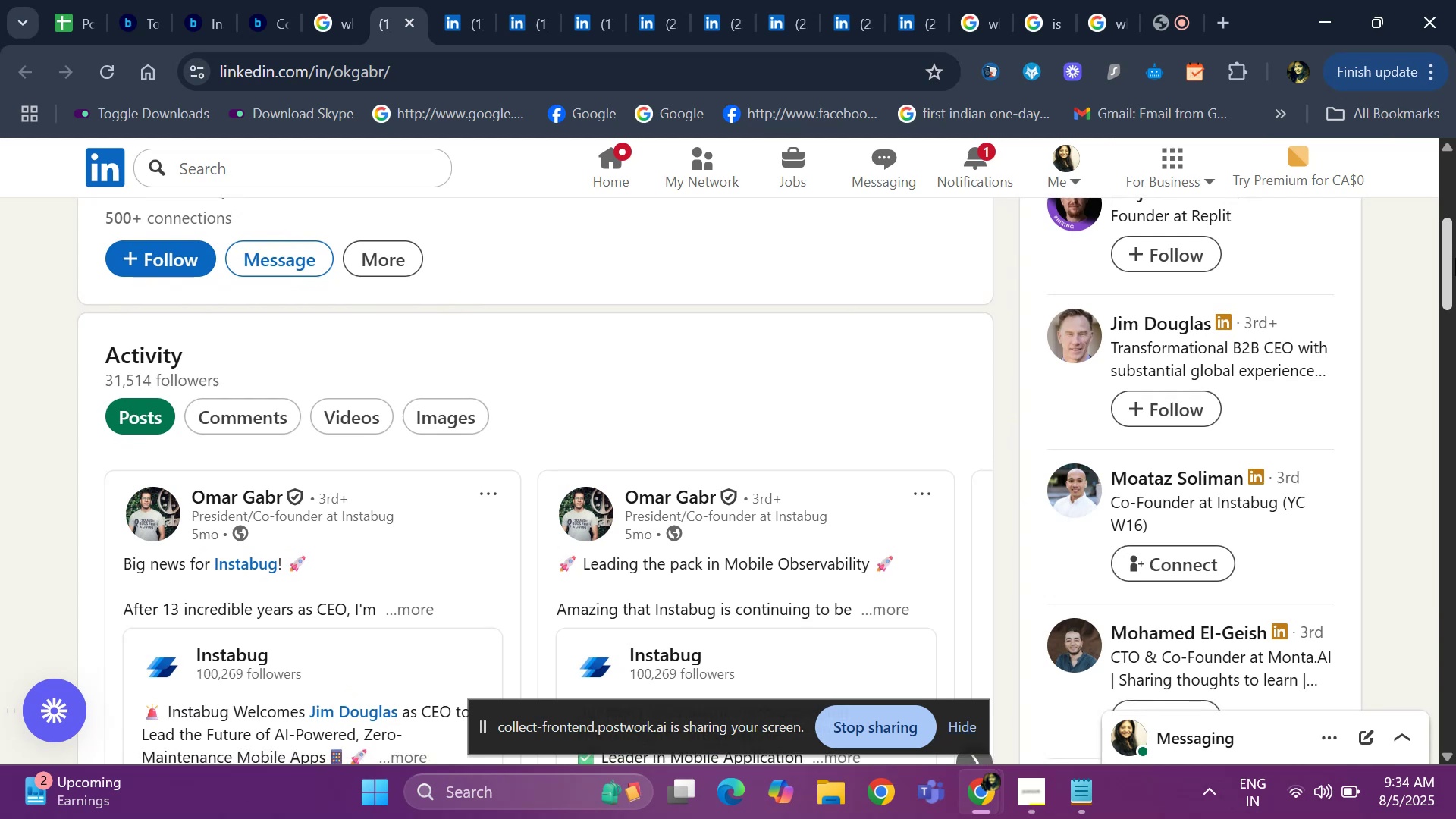 
left_click_drag(start_coordinate=[1455, 258], to_coordinate=[1455, 281])
 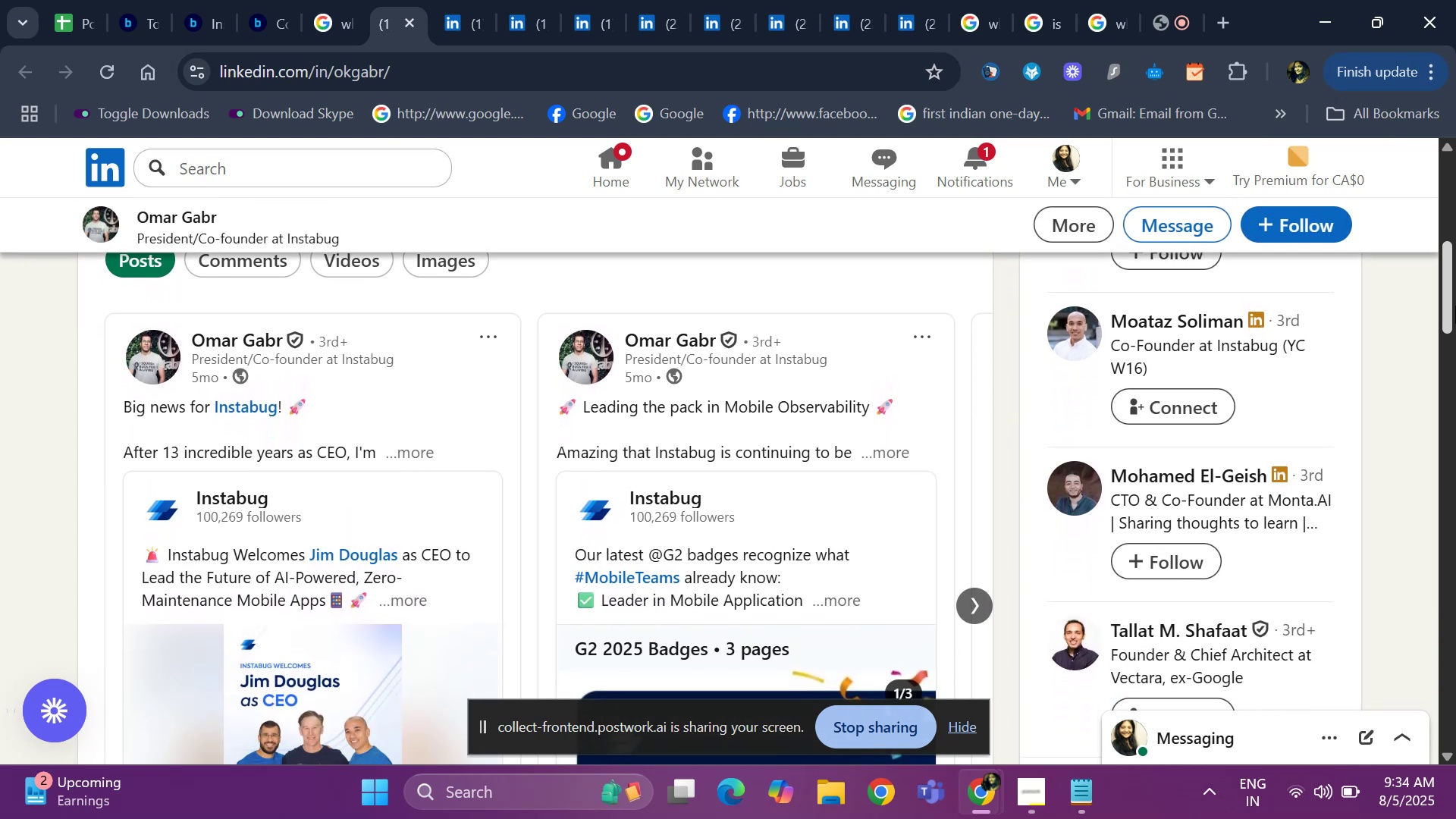 
left_click_drag(start_coordinate=[1455, 306], to_coordinate=[1455, 322])
 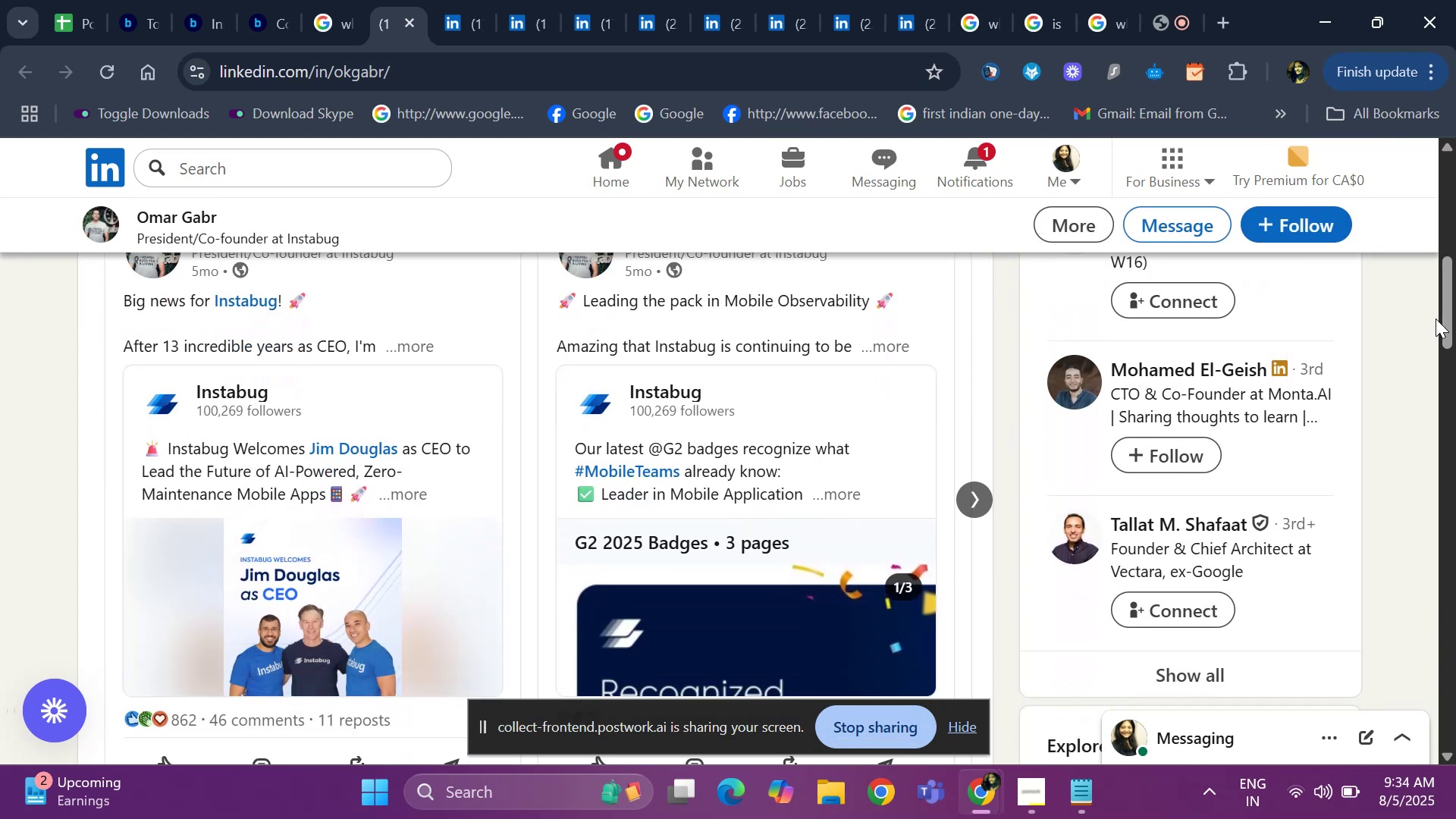 
left_click_drag(start_coordinate=[1448, 325], to_coordinate=[1455, 398])
 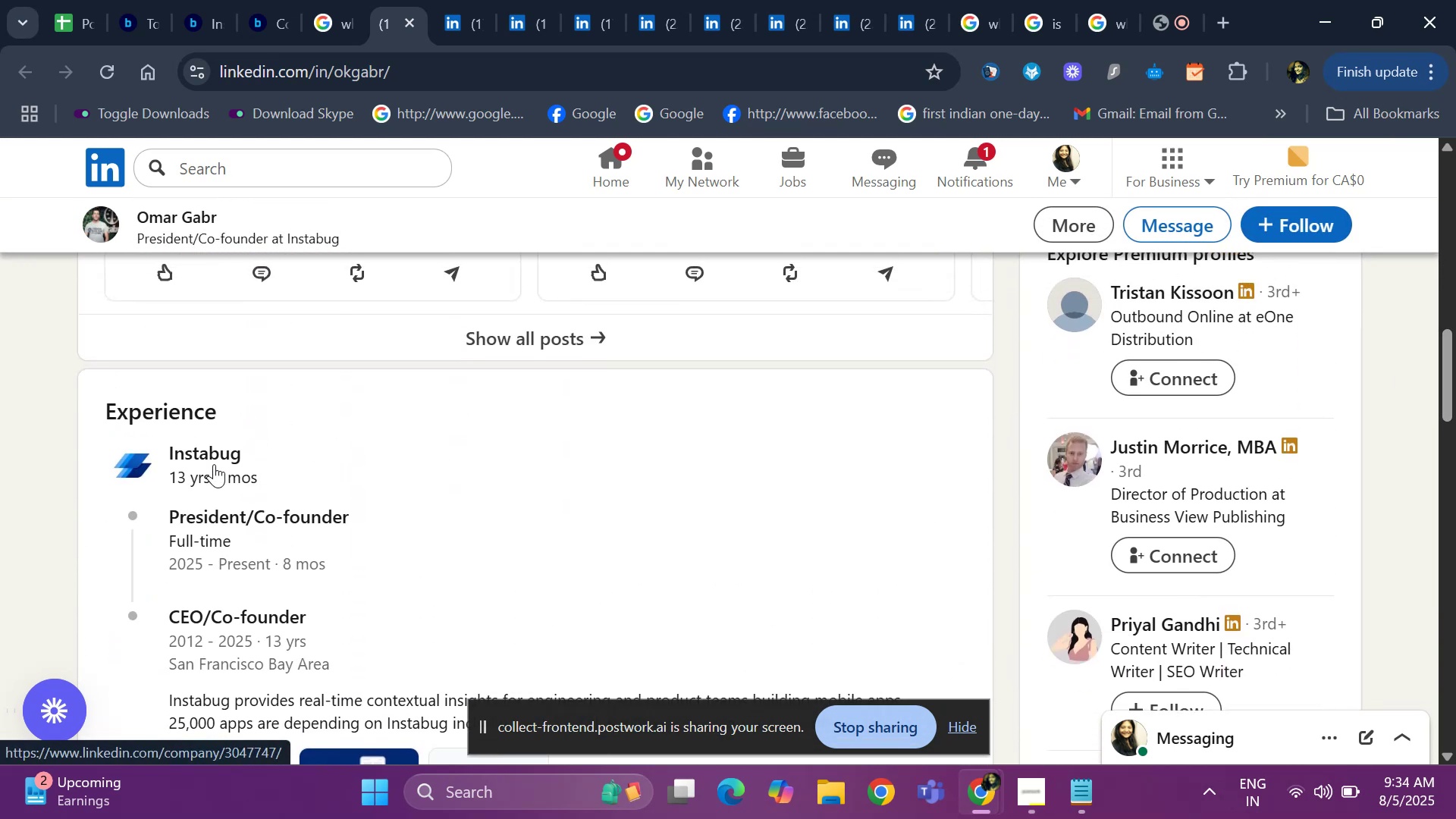 
right_click([214, 464])
 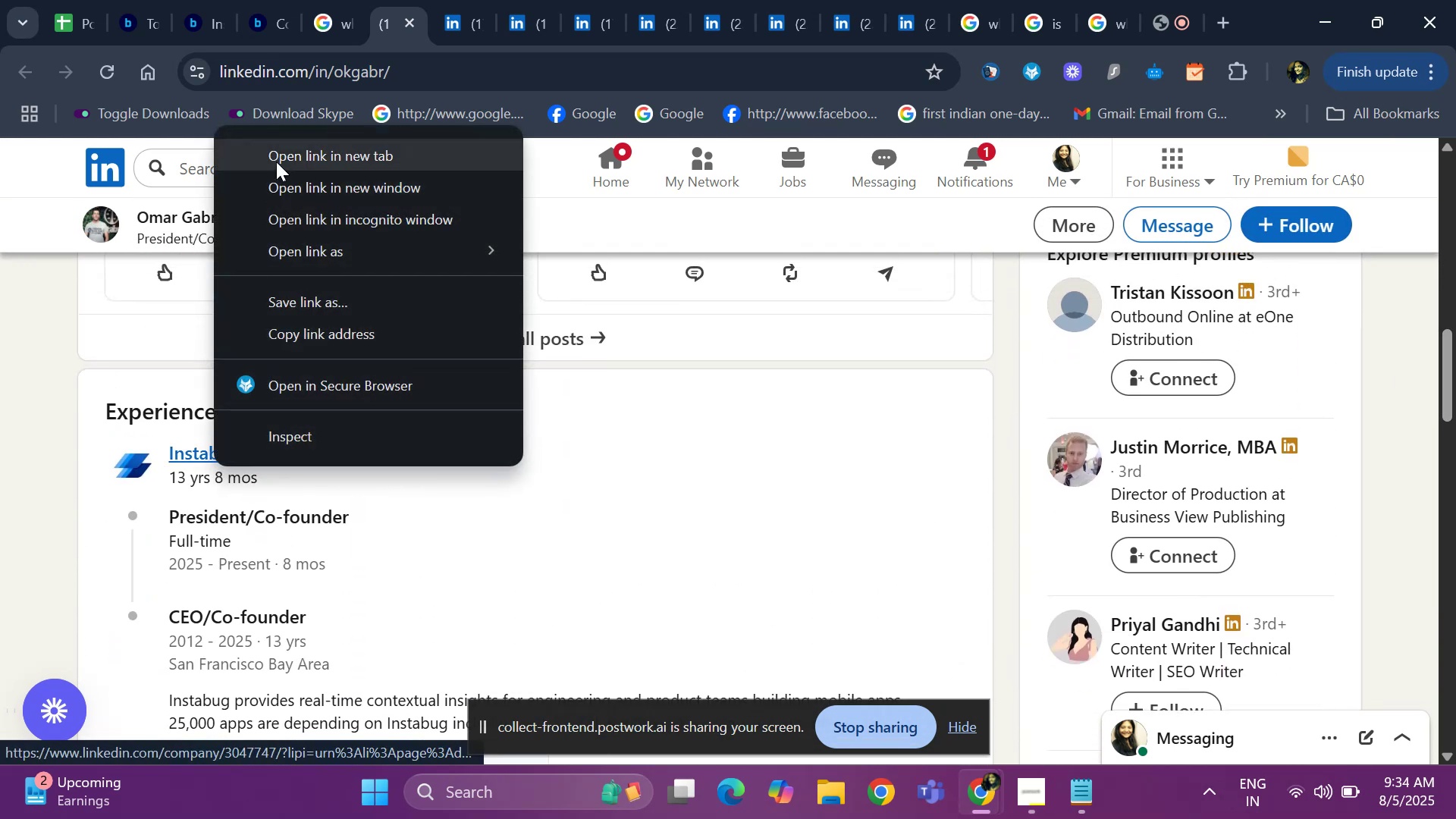 
left_click([276, 162])
 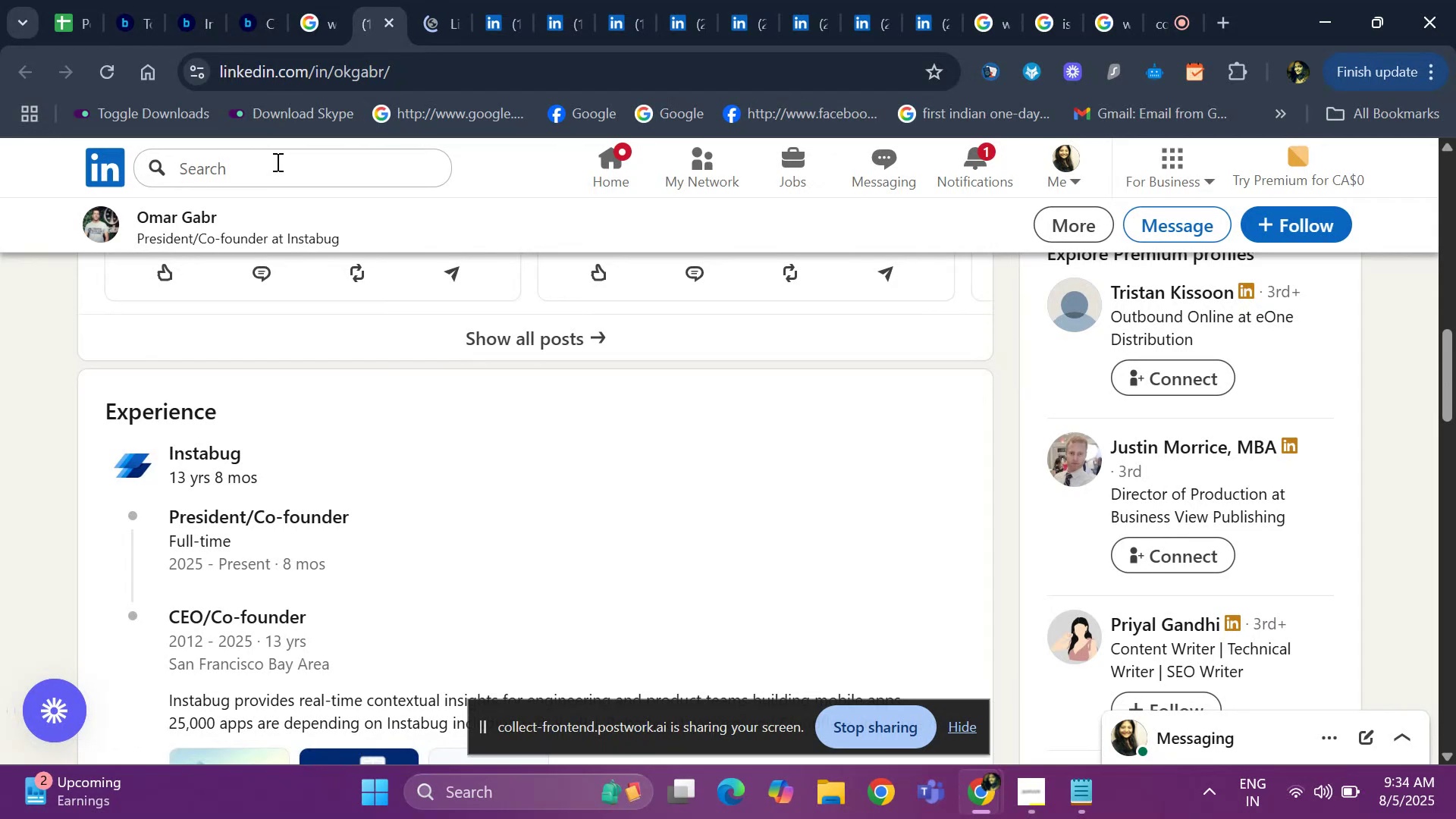 
left_click([439, 22])
 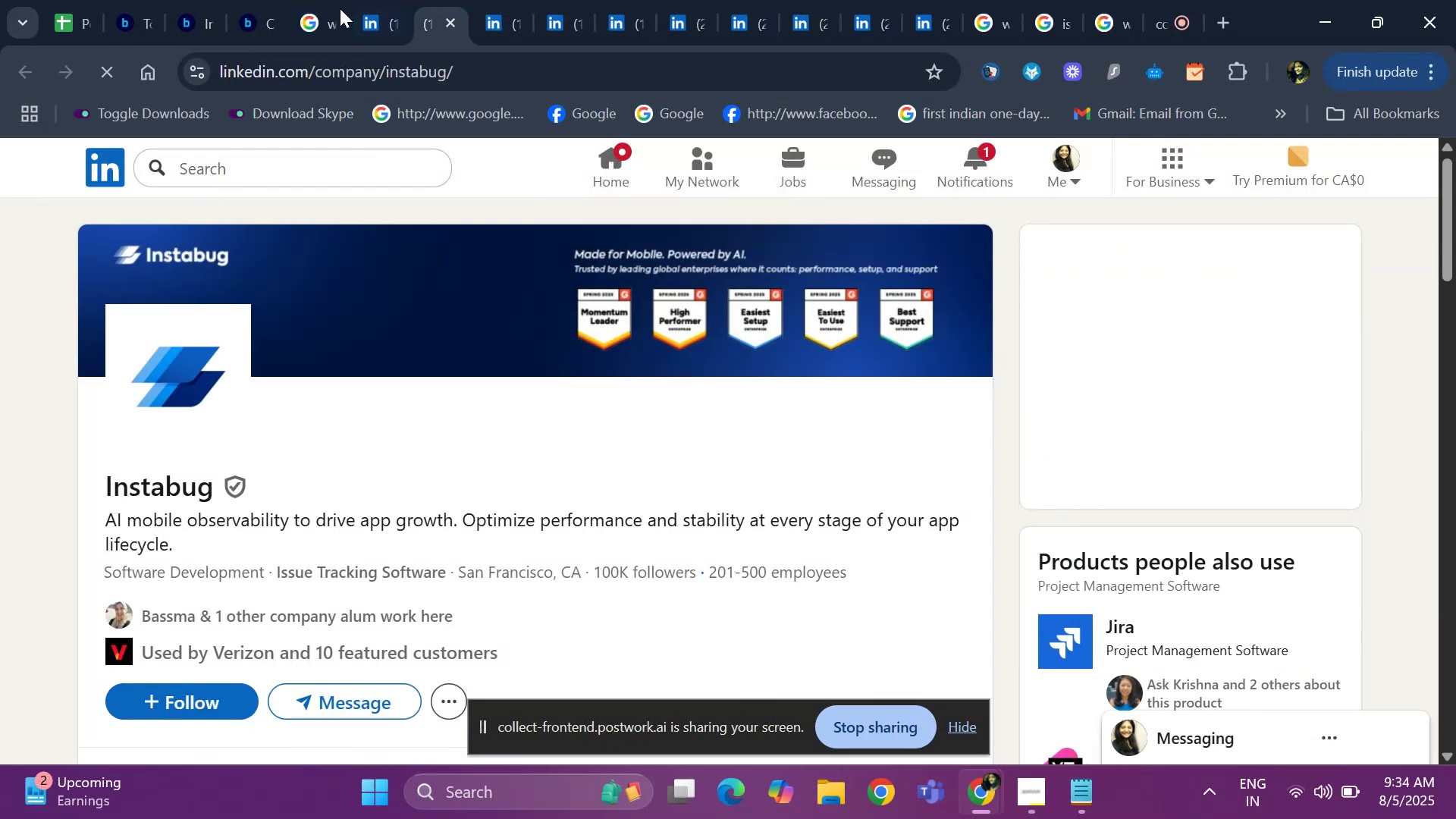 
left_click([356, 8])
 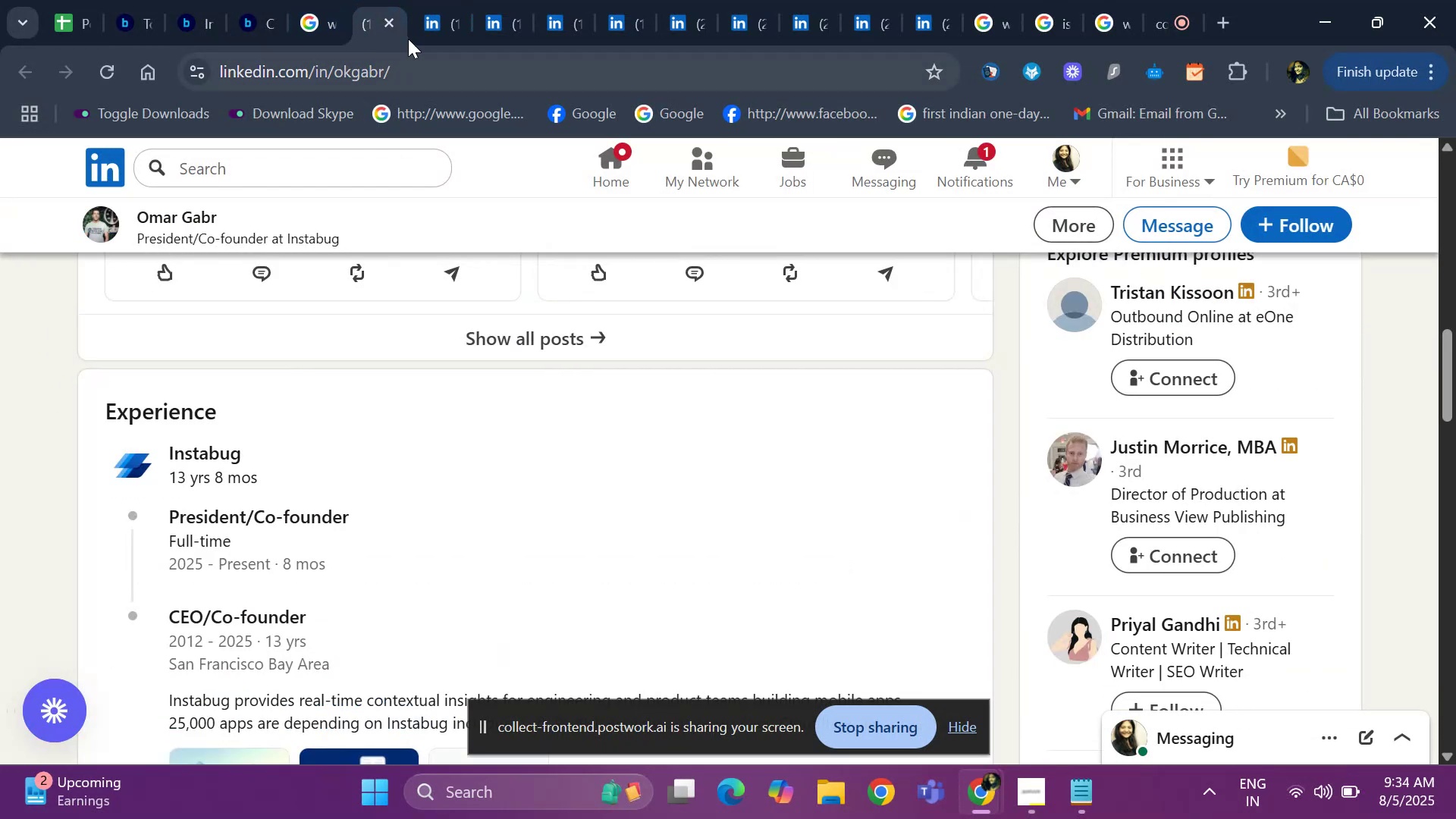 
left_click([447, 29])
 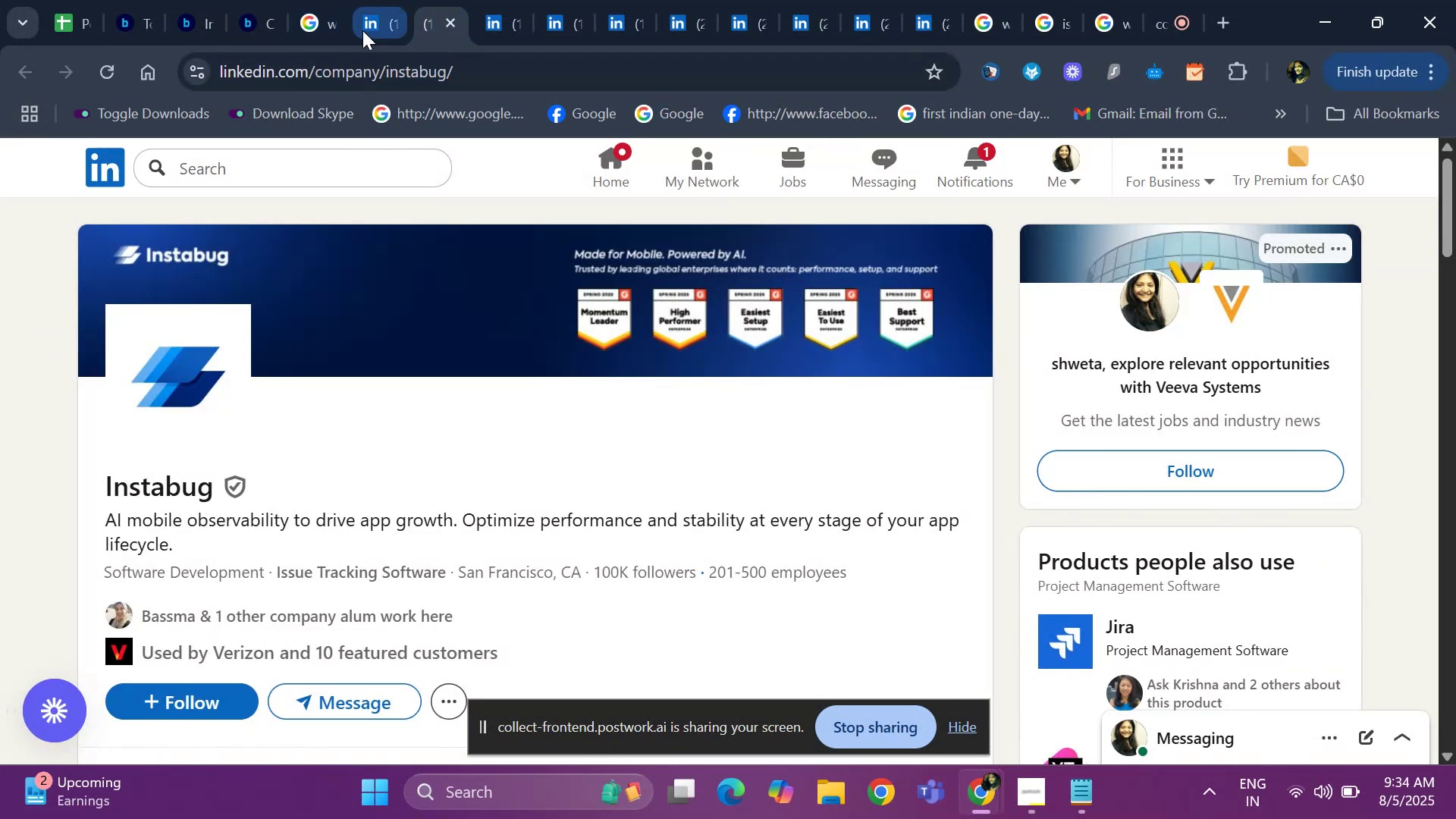 
hold_key(key=ArrowUp, duration=1.51)
 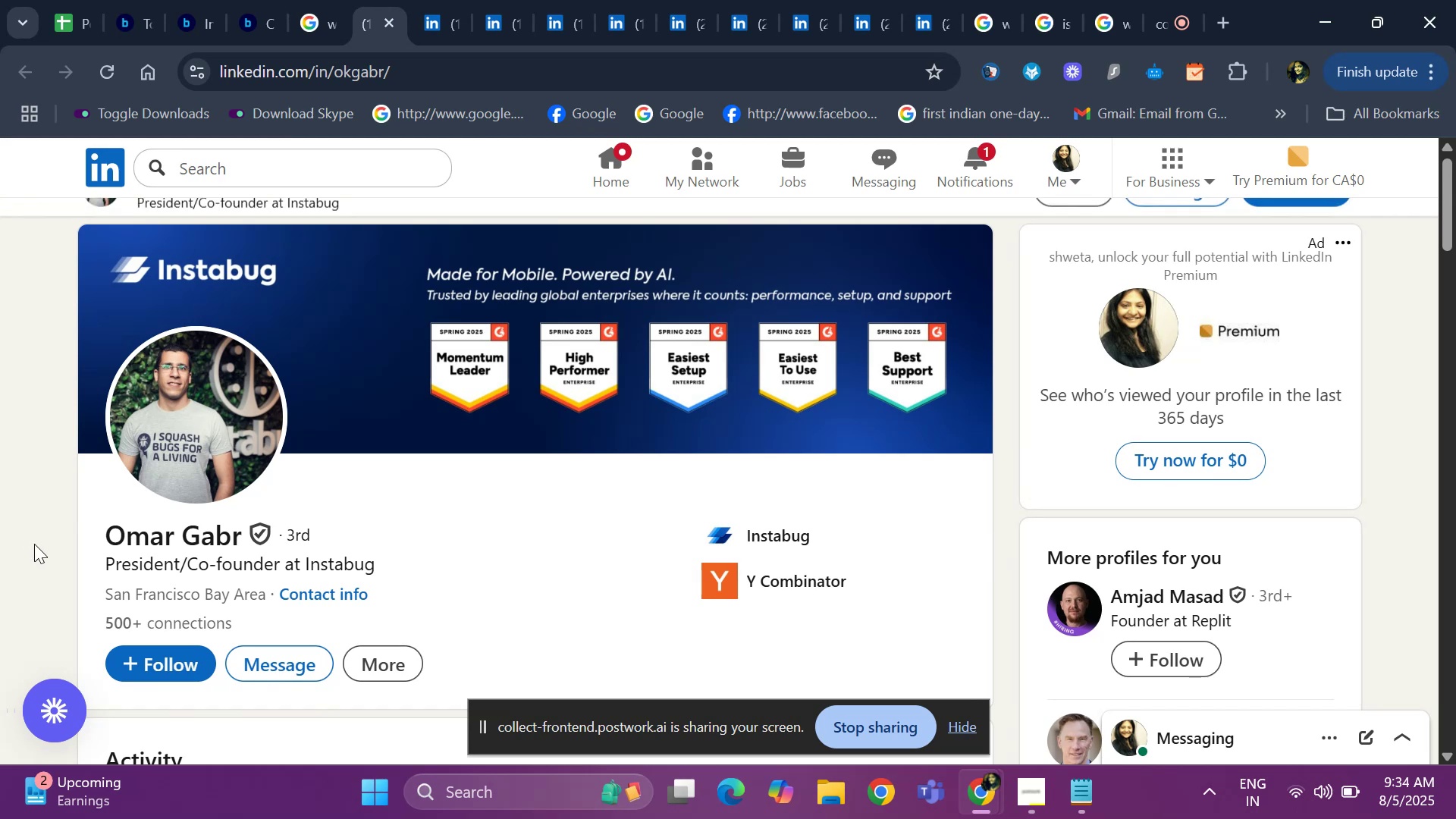 
left_click([369, 30])
 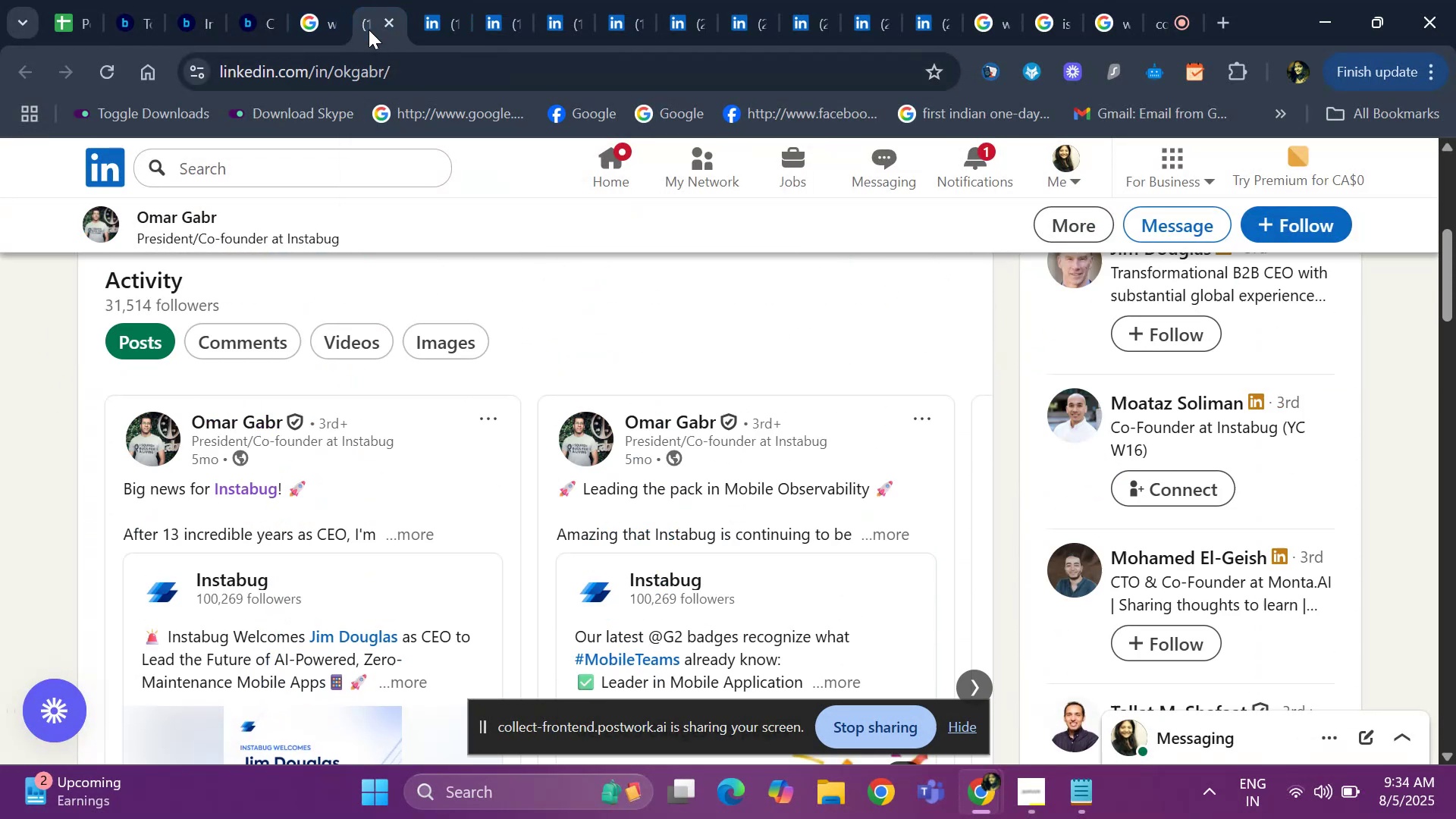 
key(ArrowUp)
 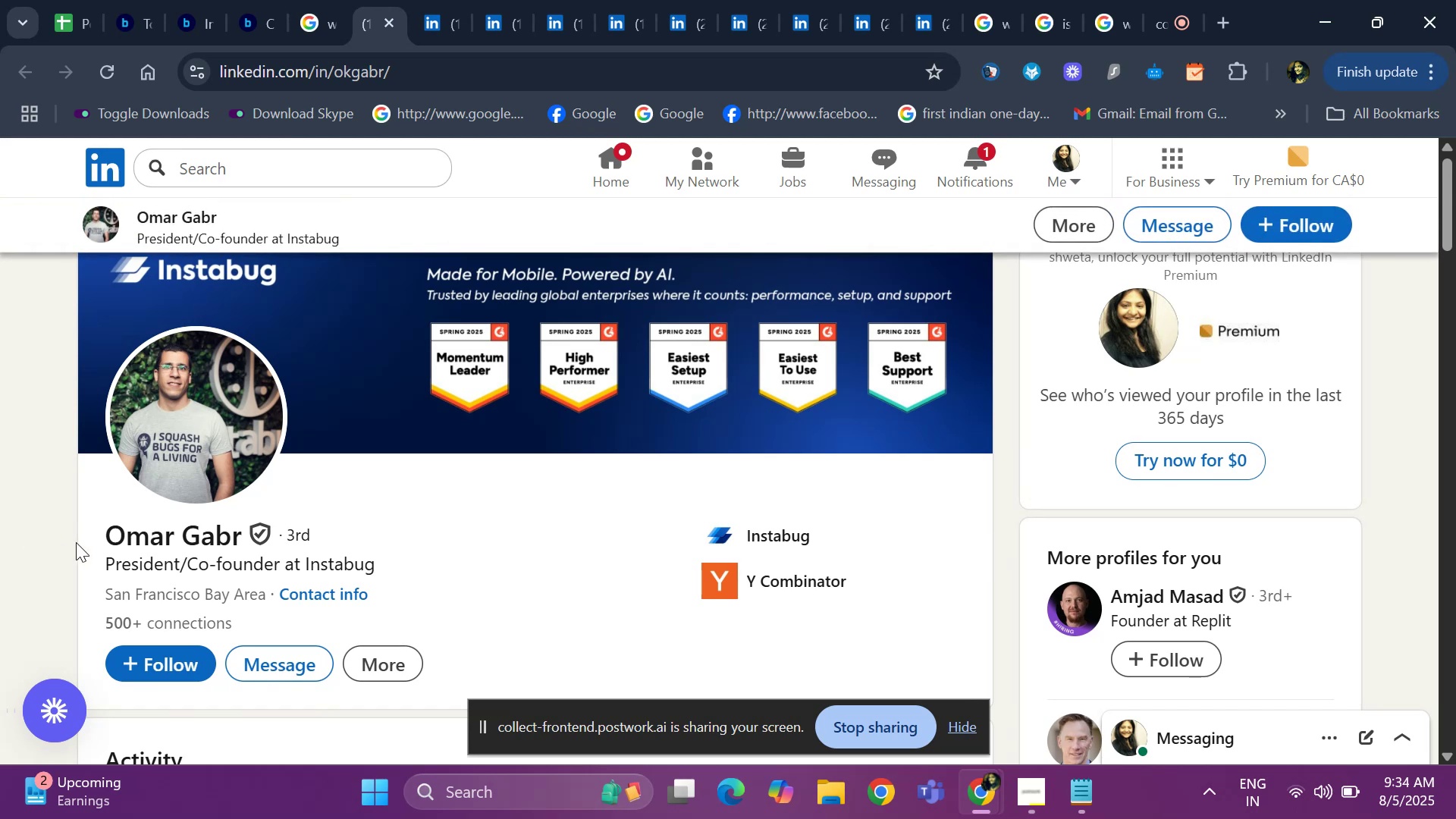 
left_click_drag(start_coordinate=[81, 541], to_coordinate=[240, 534])
 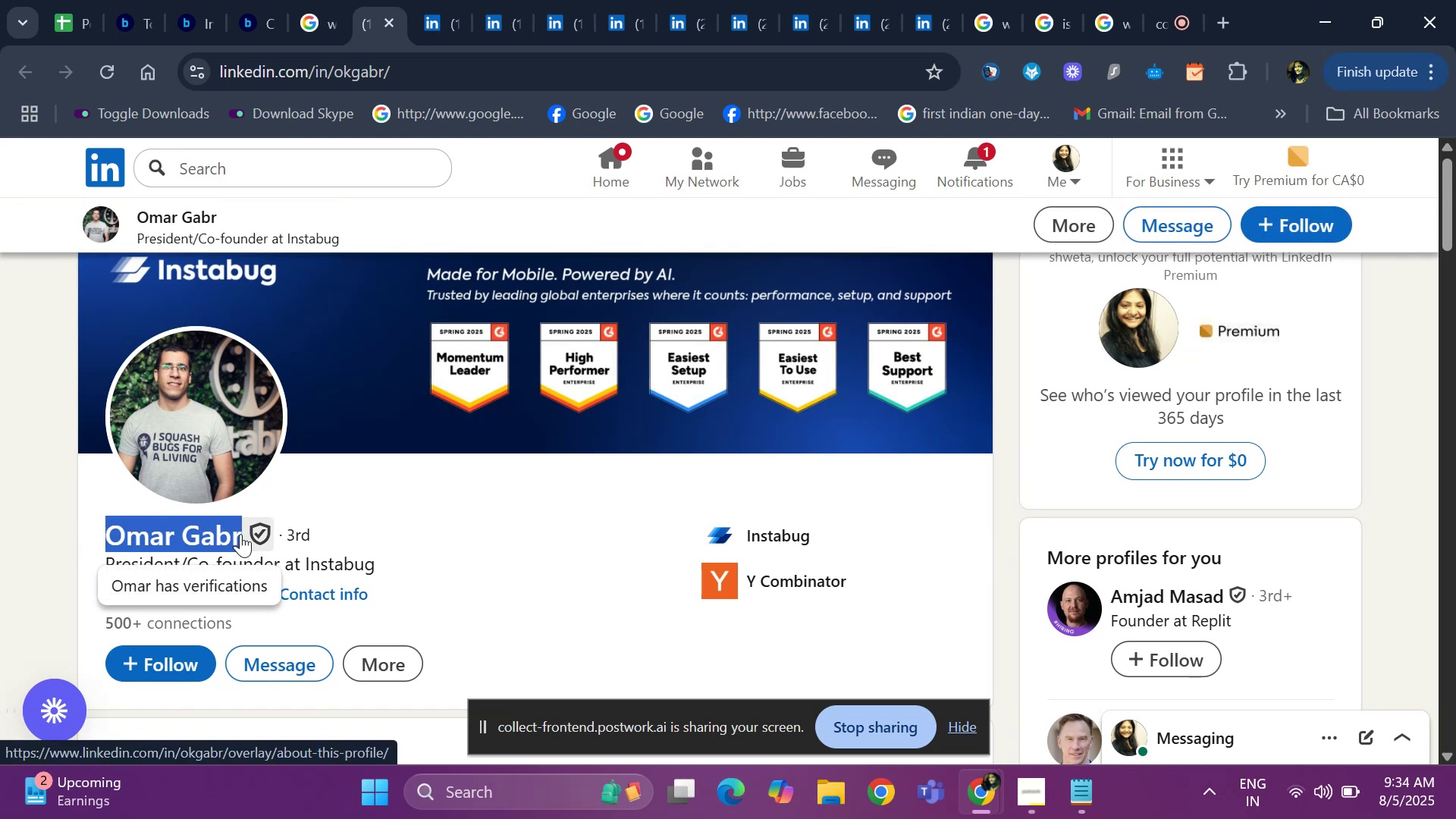 
key(Control+ControlLeft)
 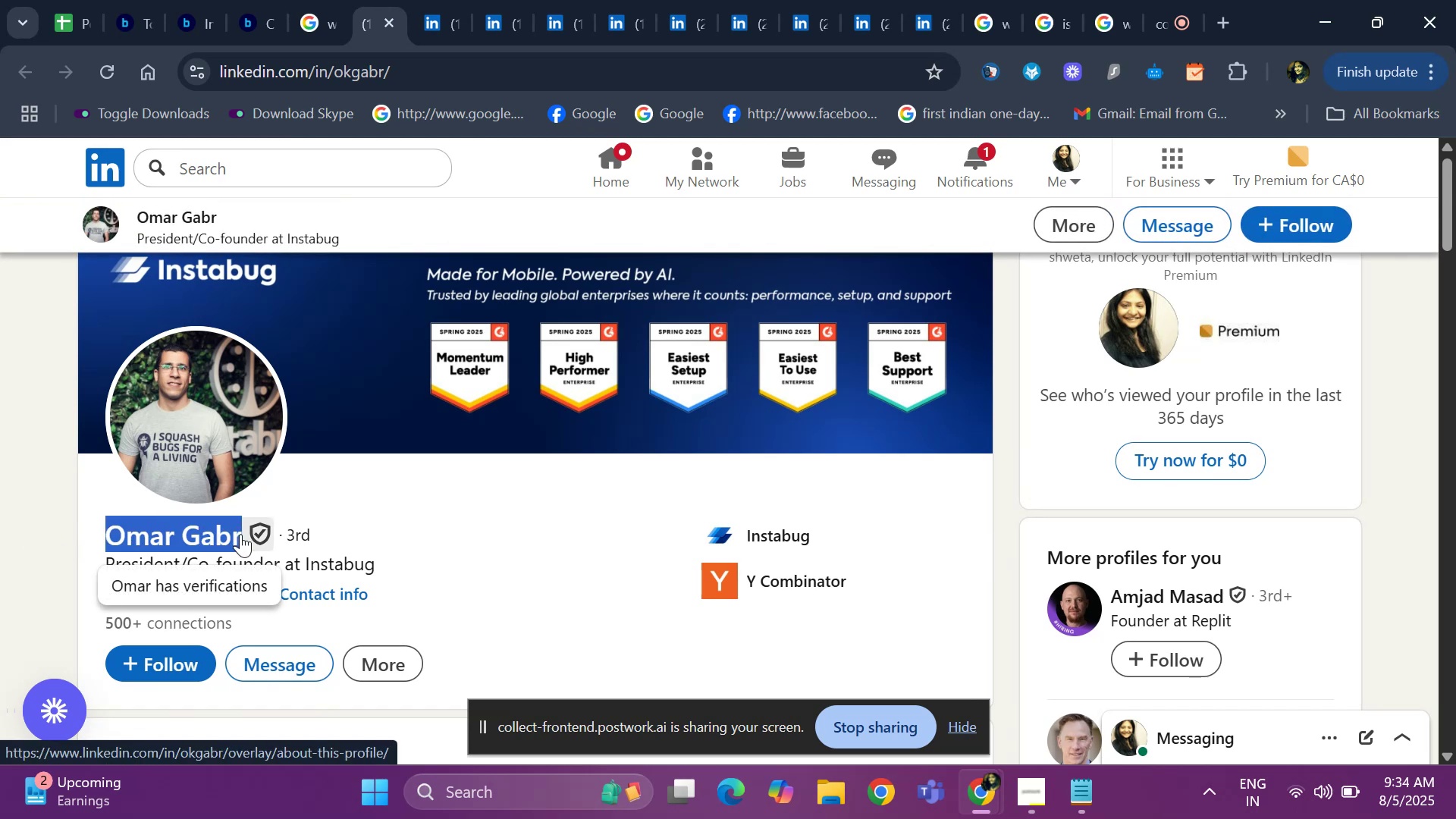 
key(Control+C)
 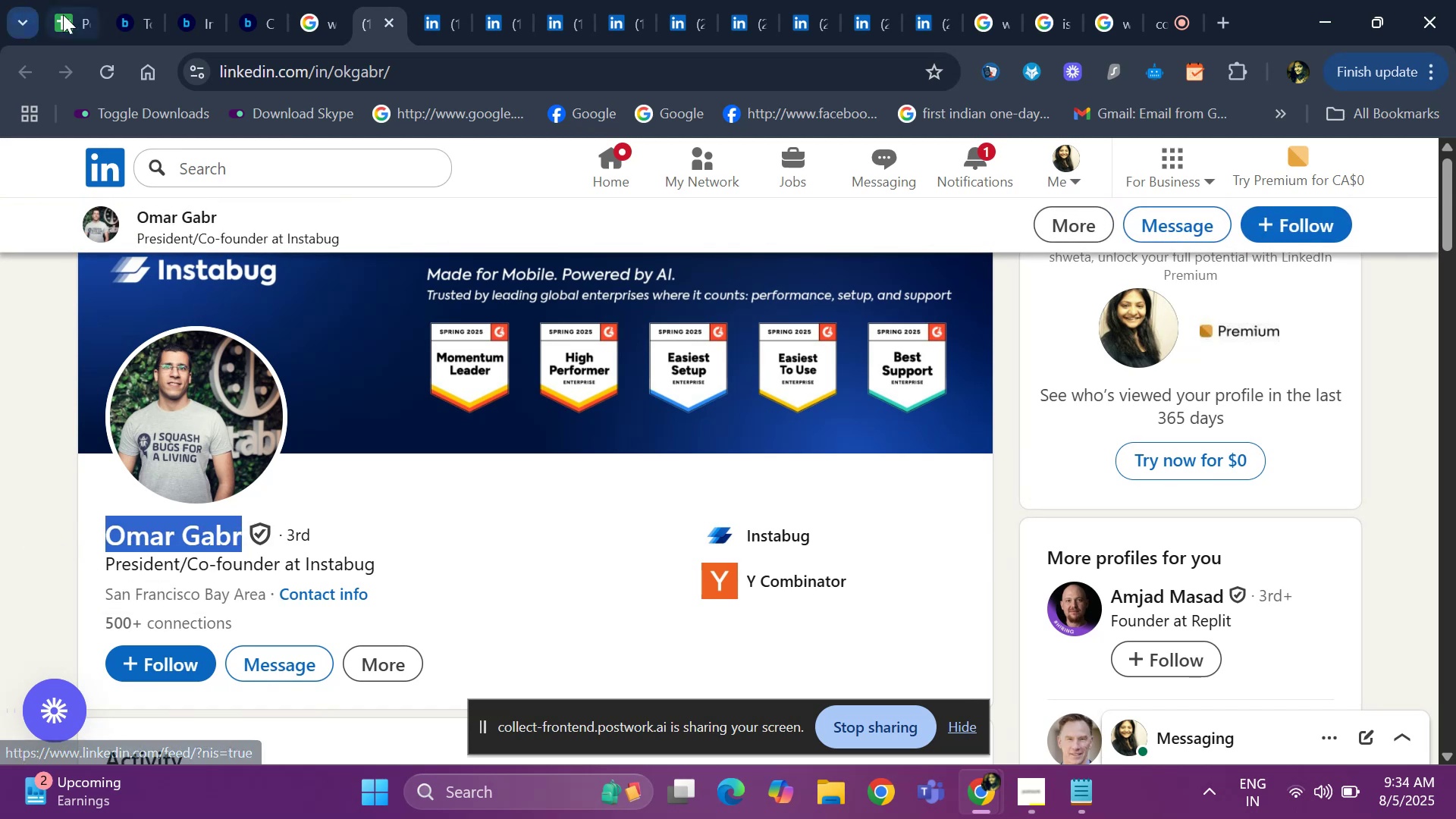 
left_click([63, 14])
 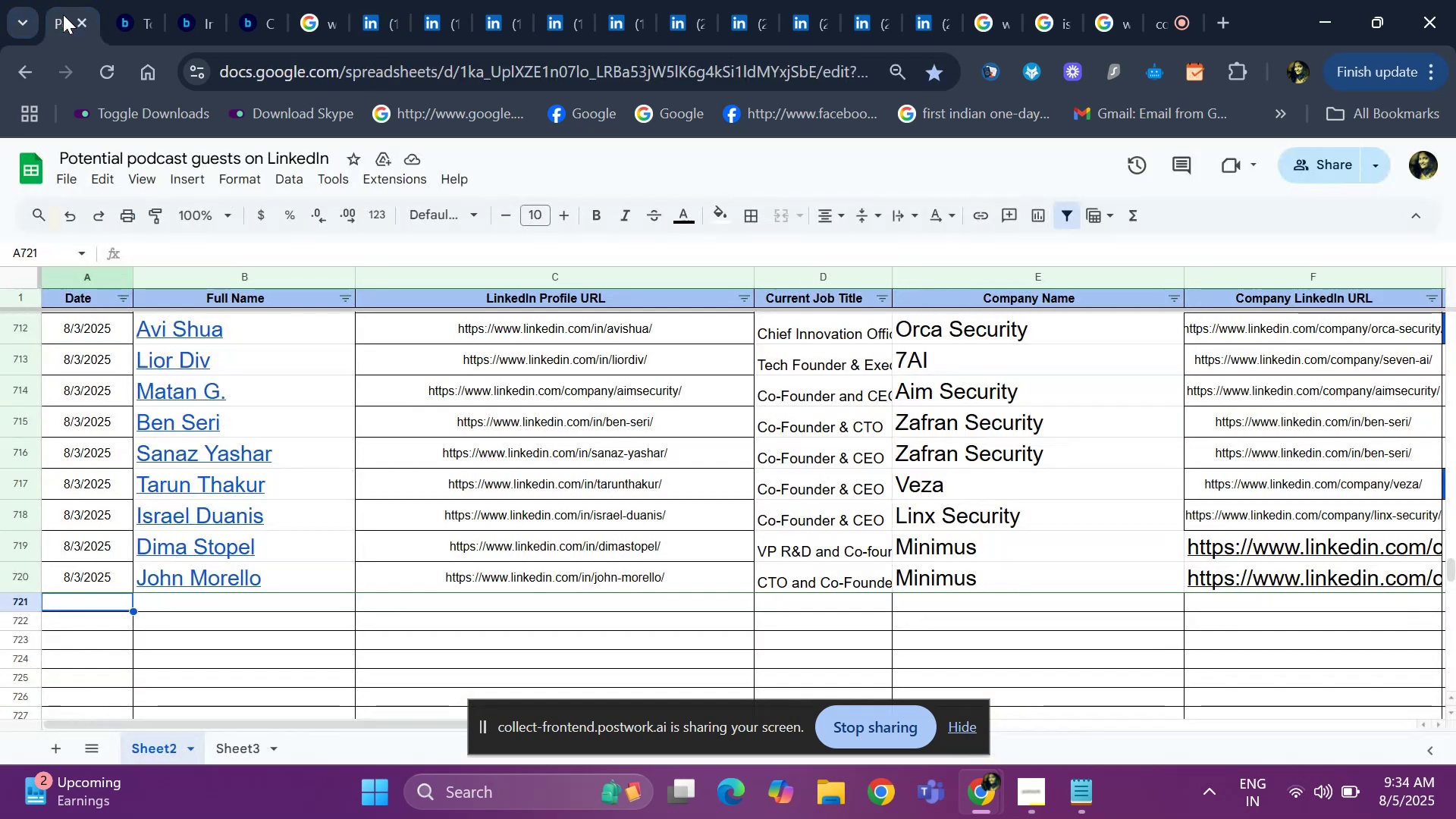 
key(ArrowRight)
 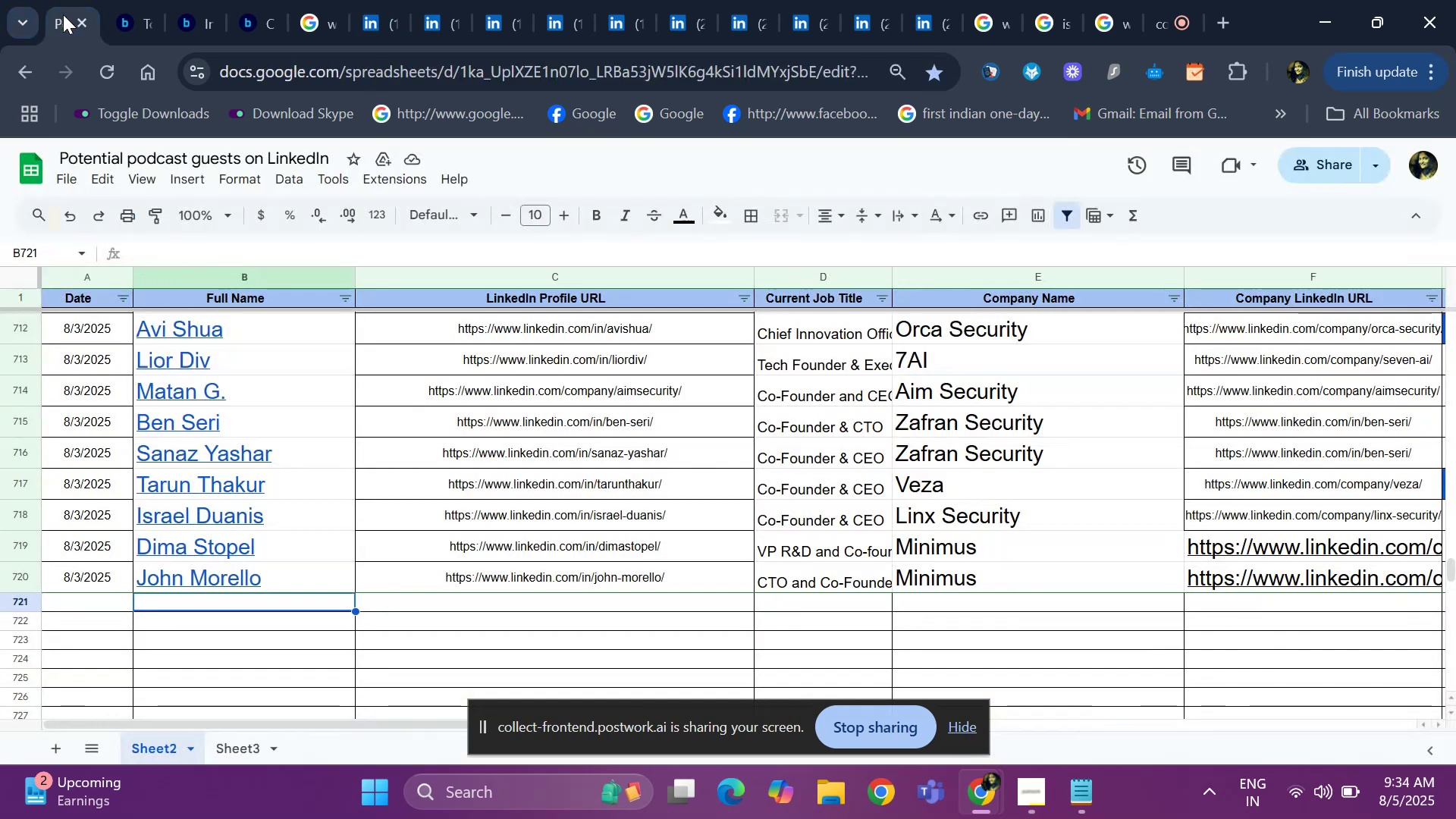 
key(Control+ControlLeft)
 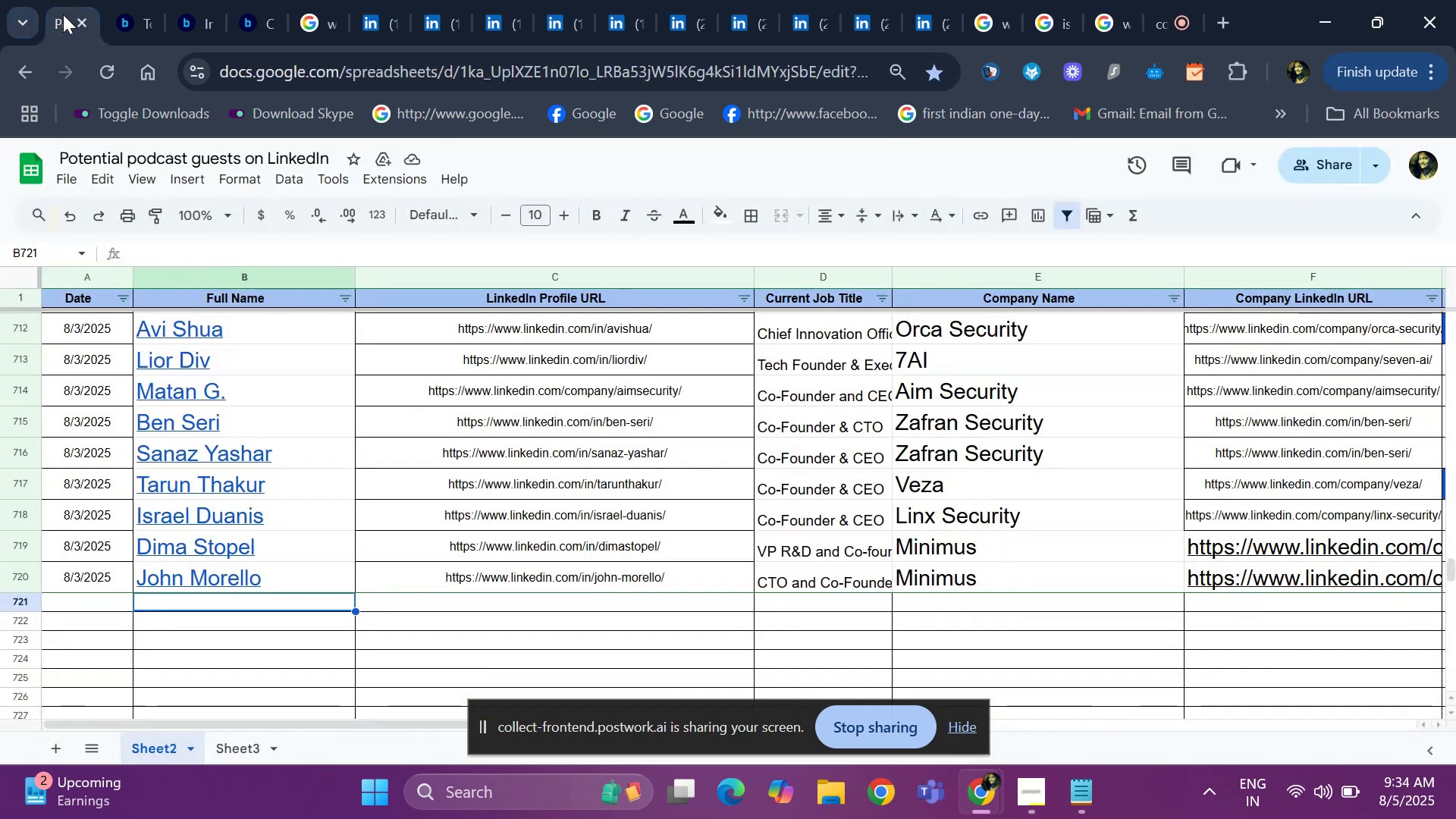 
key(Control+V)
 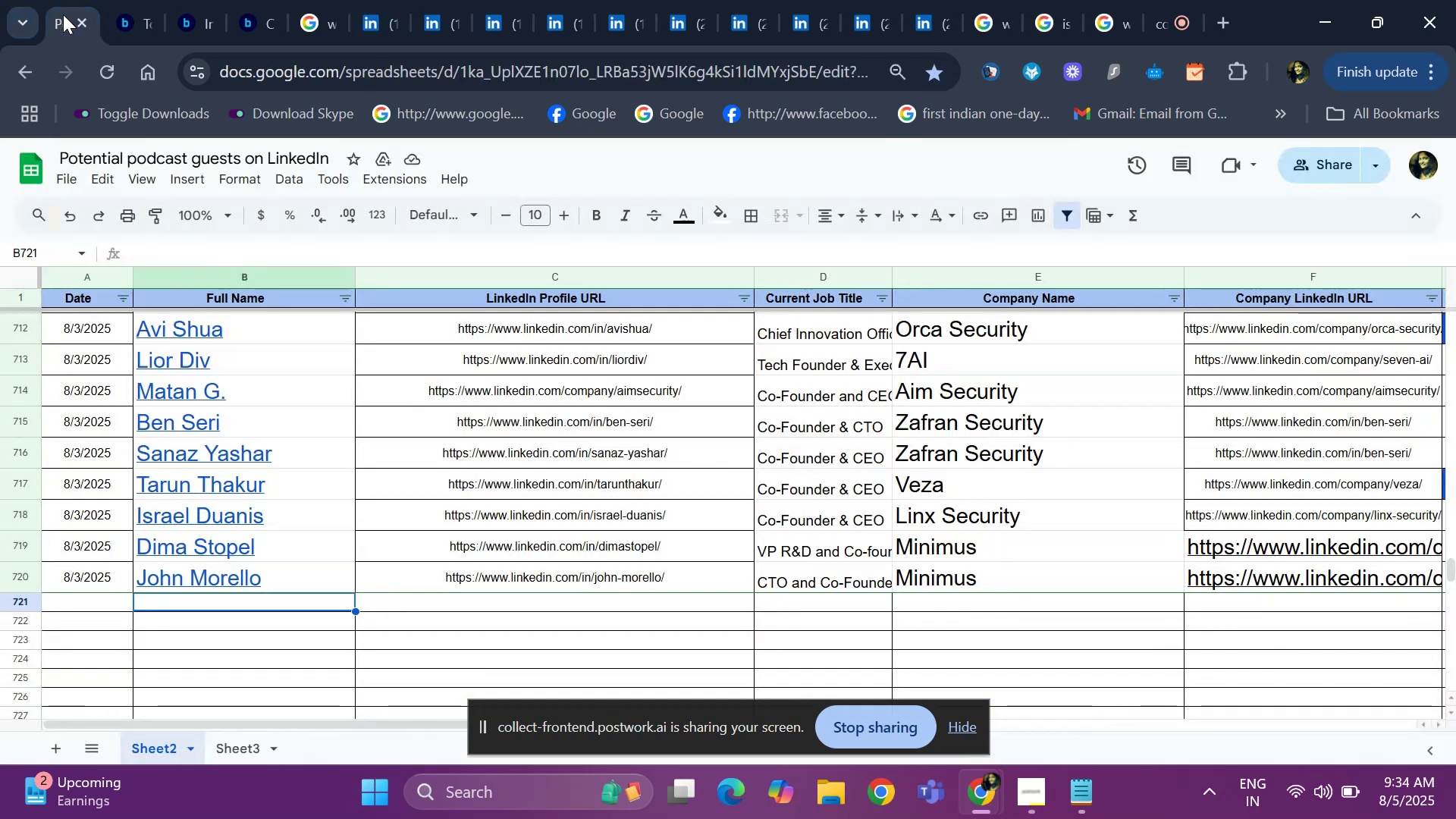 
key(ArrowLeft)
 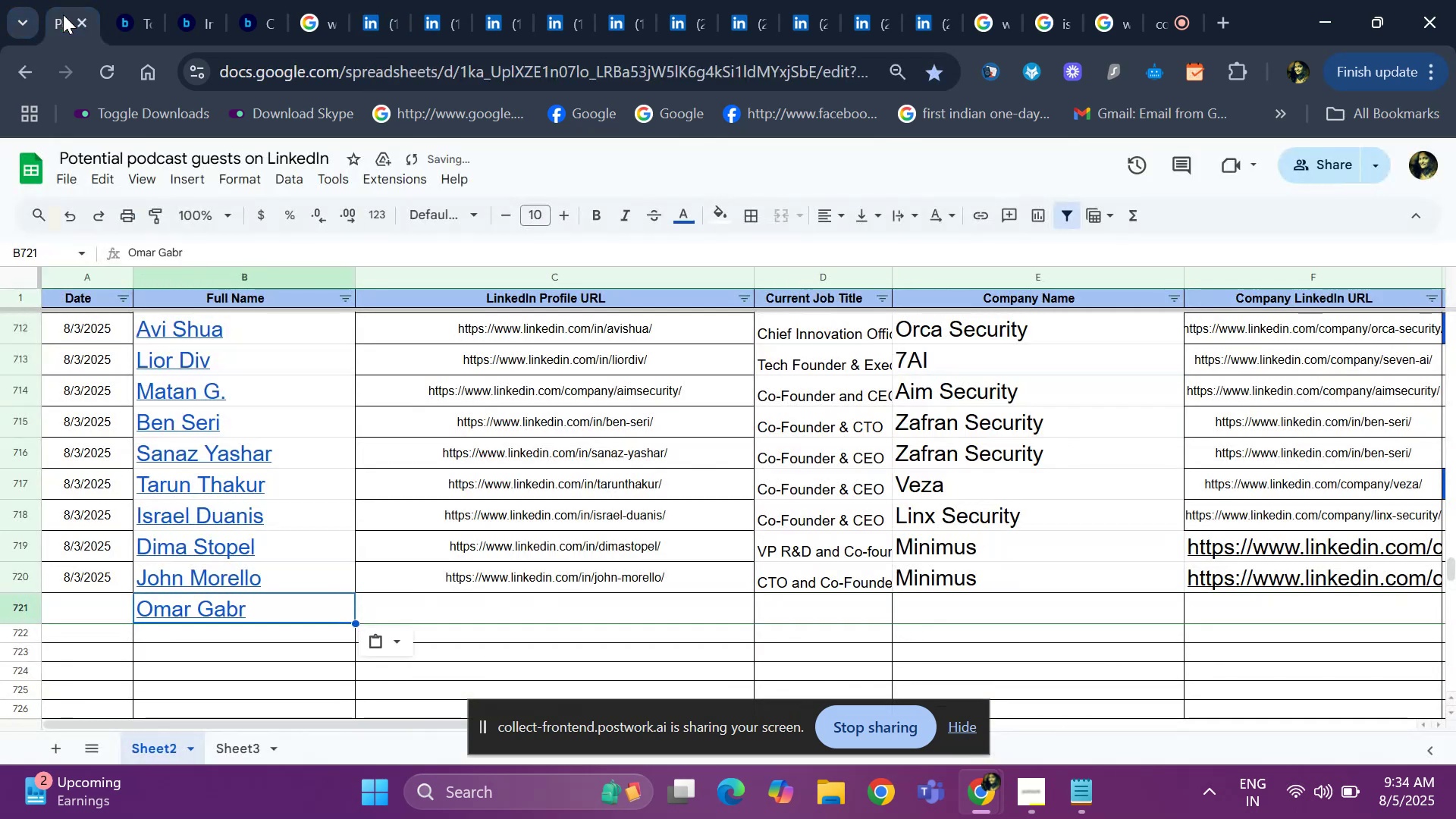 
key(ArrowLeft)
 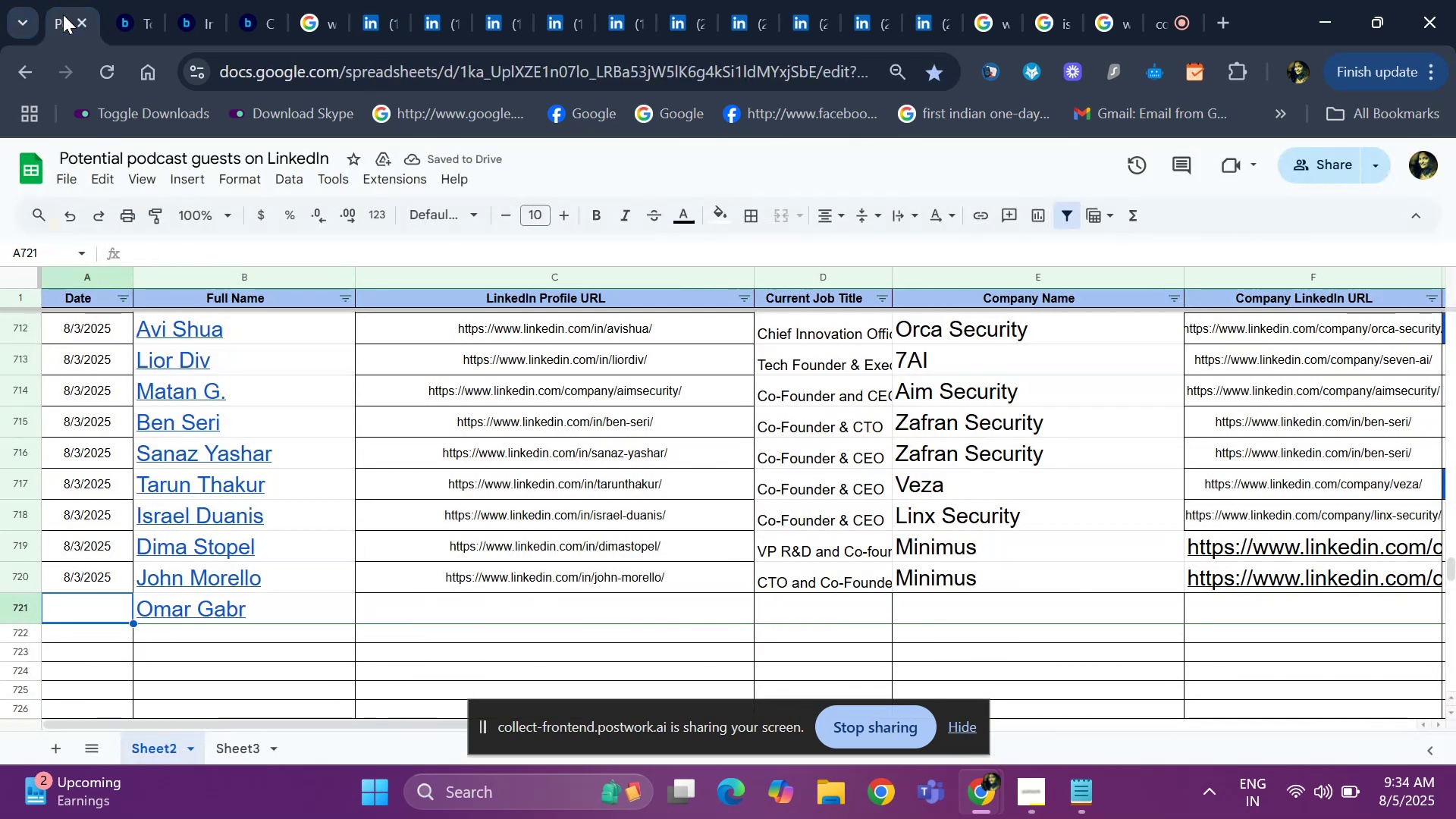 
type(8/5/)
key(Backspace)
type(/2025)
 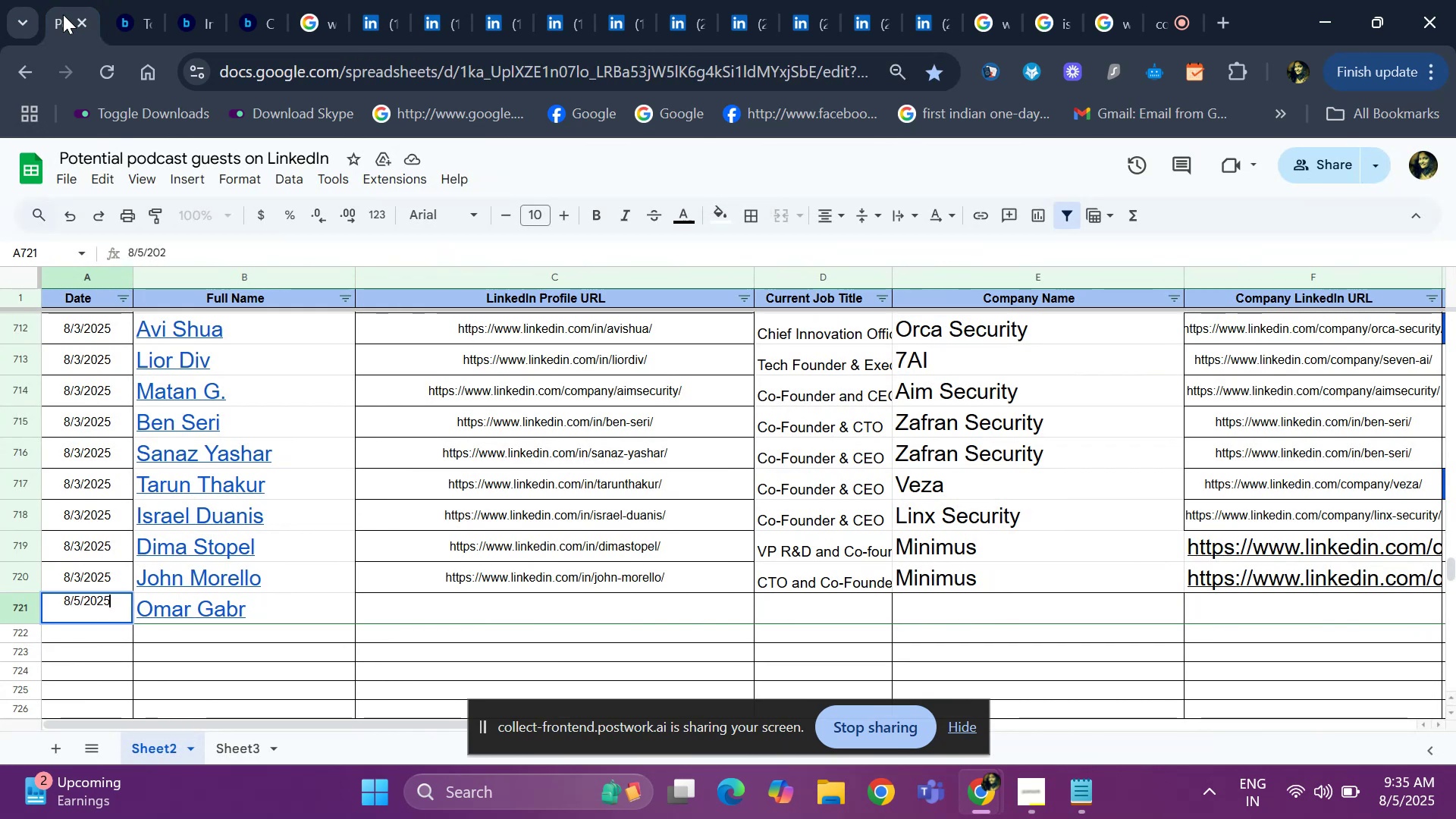 
key(Enter)
 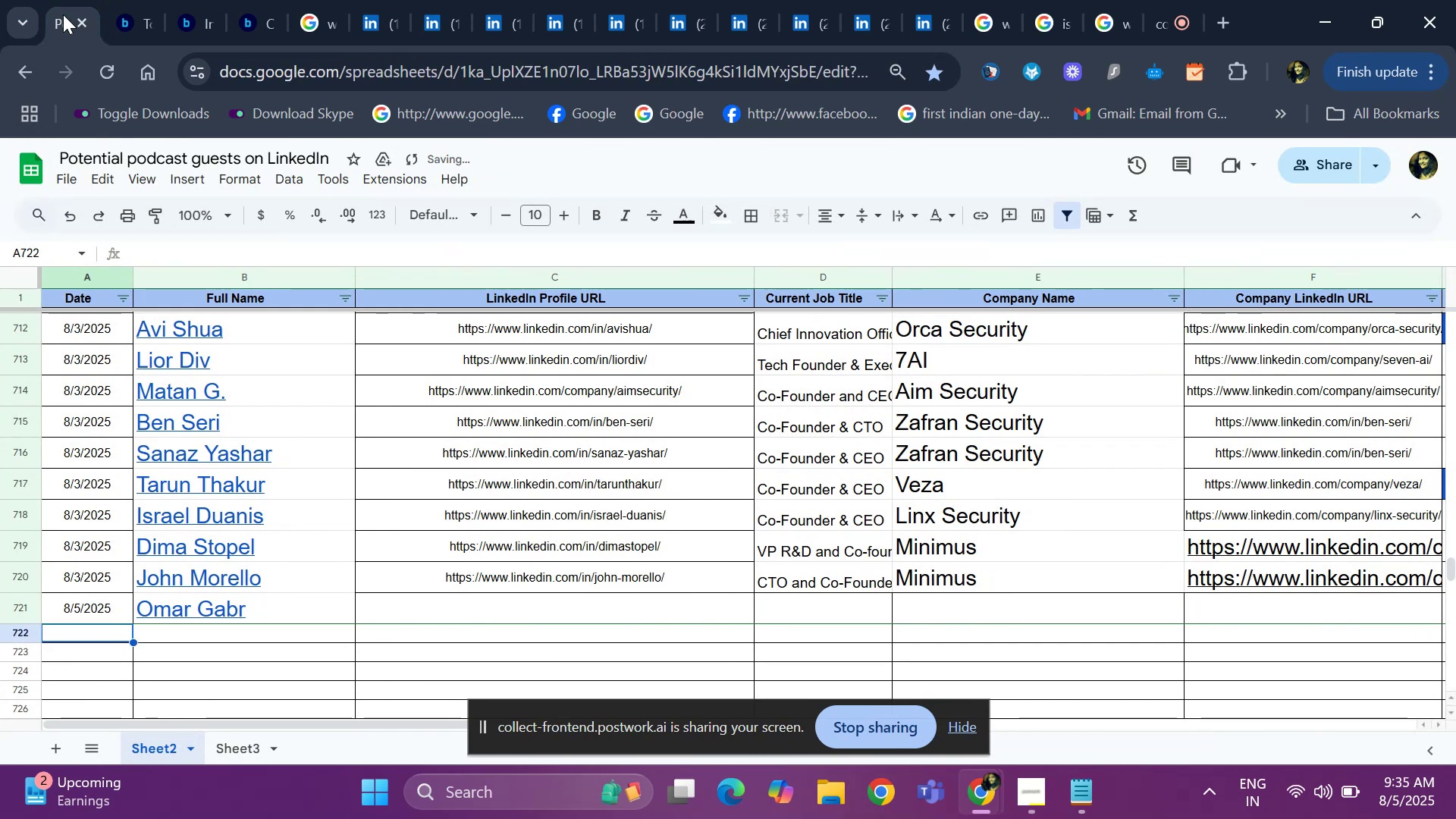 
key(ArrowUp)
 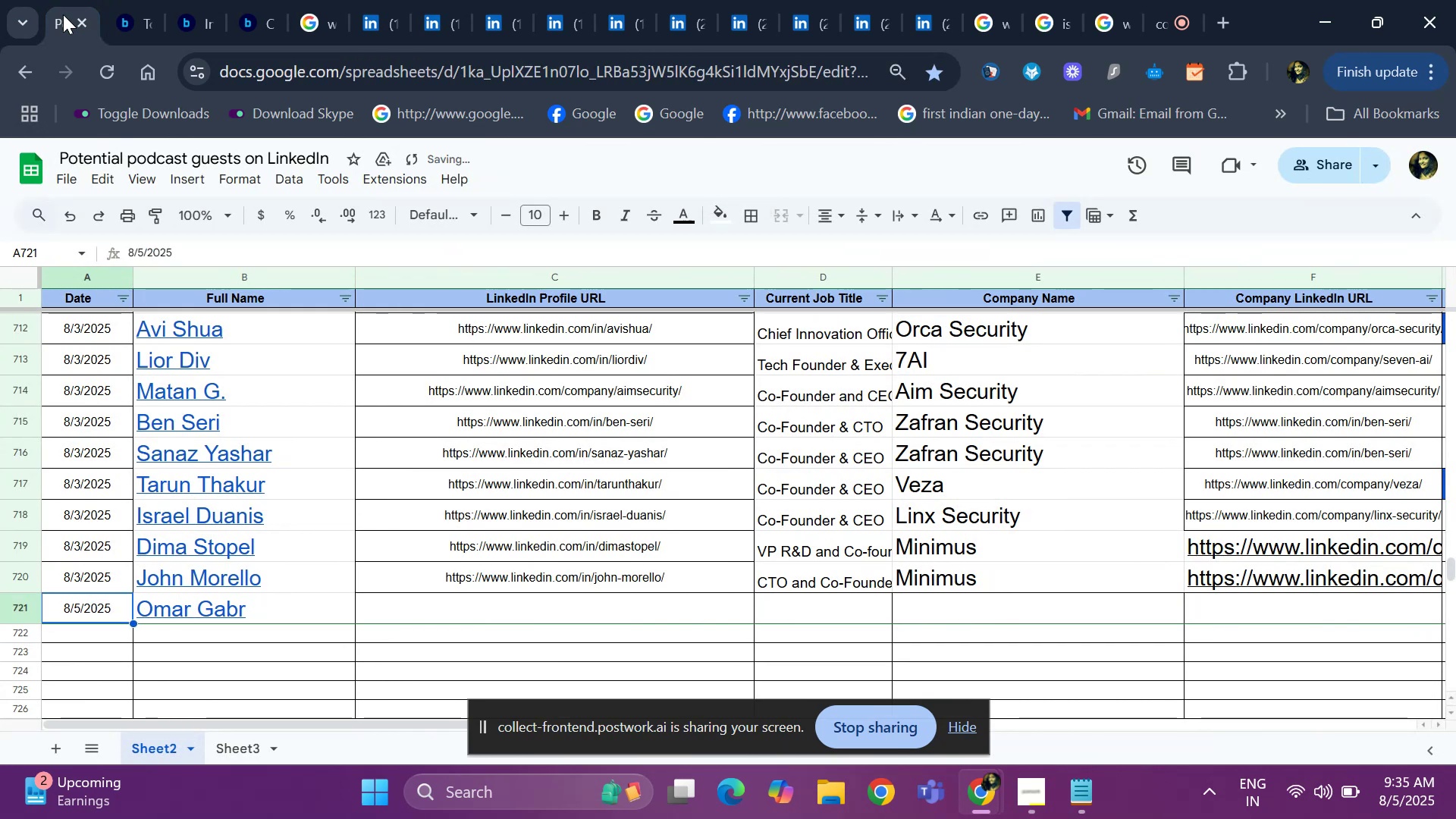 
key(ArrowRight)
 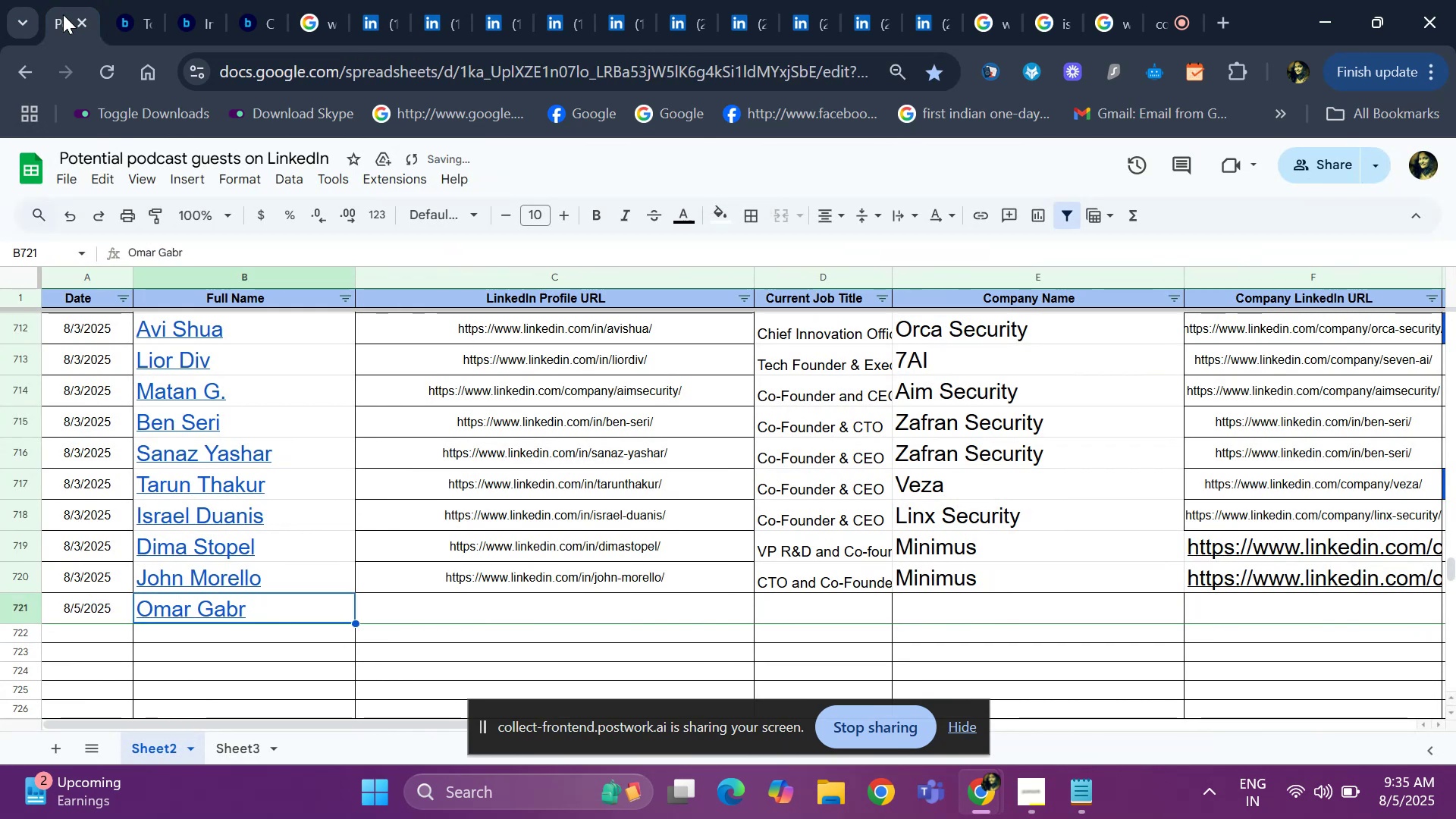 
key(ArrowRight)
 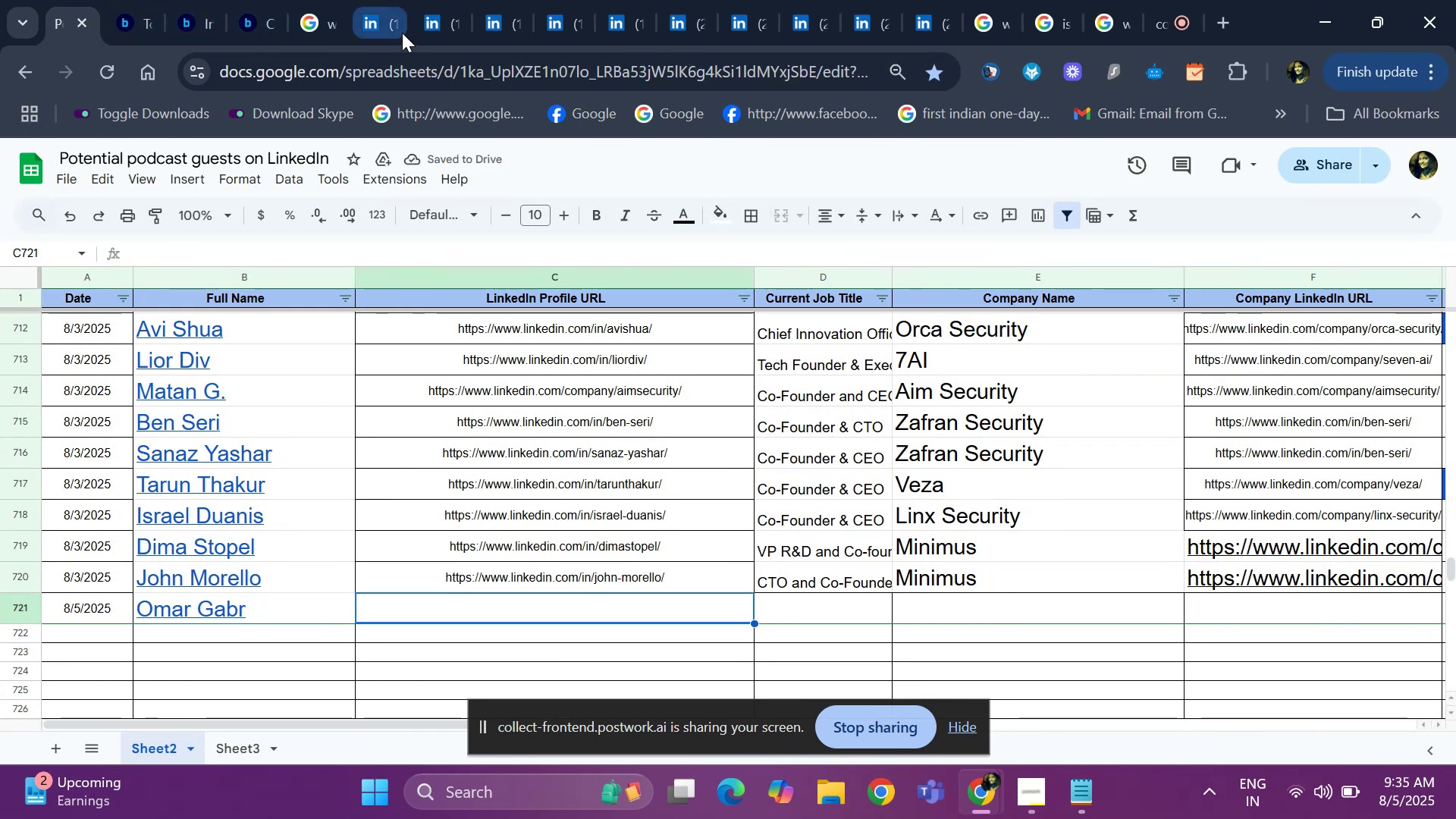 
left_click([377, 27])
 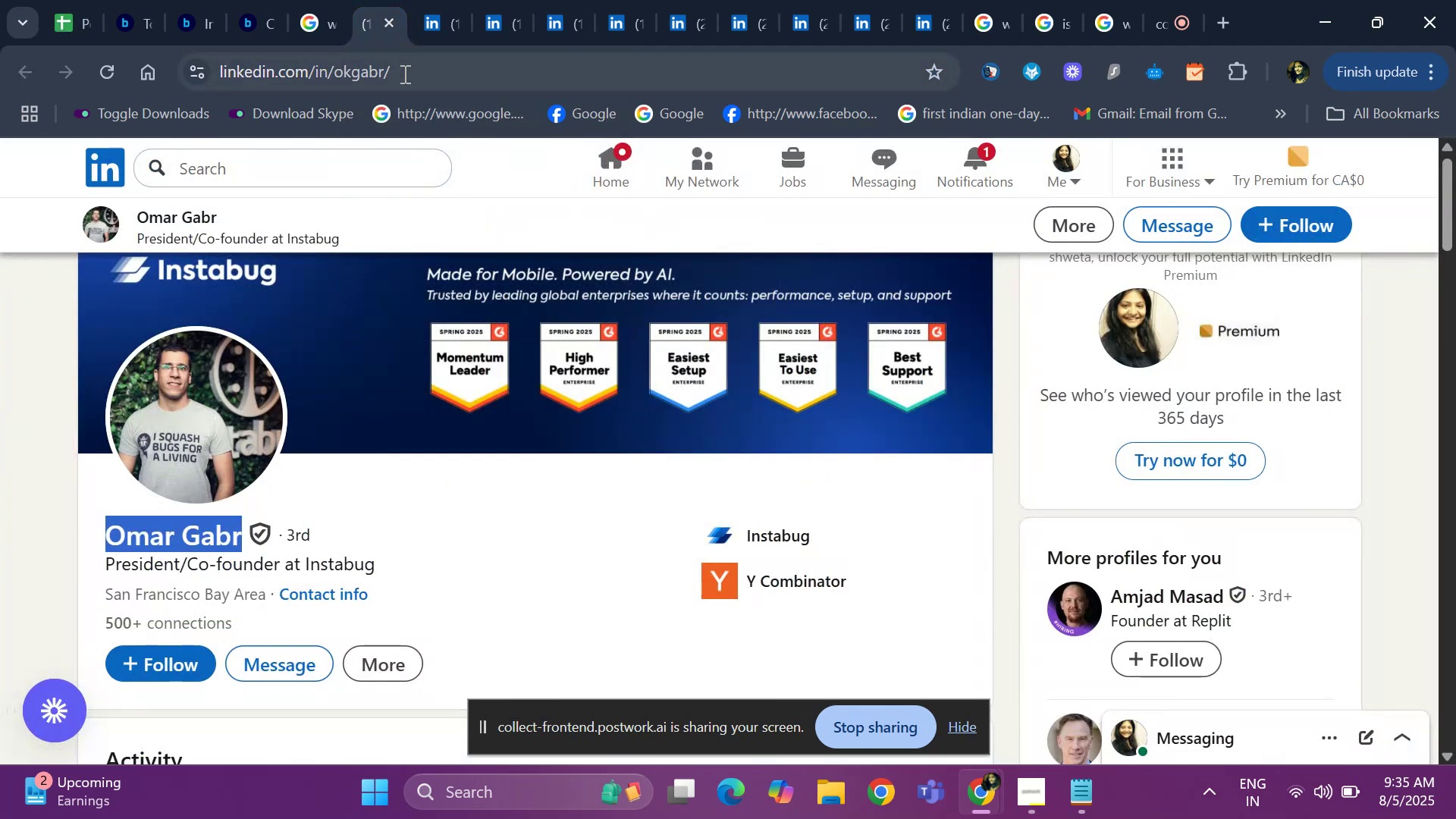 
left_click([403, 74])
 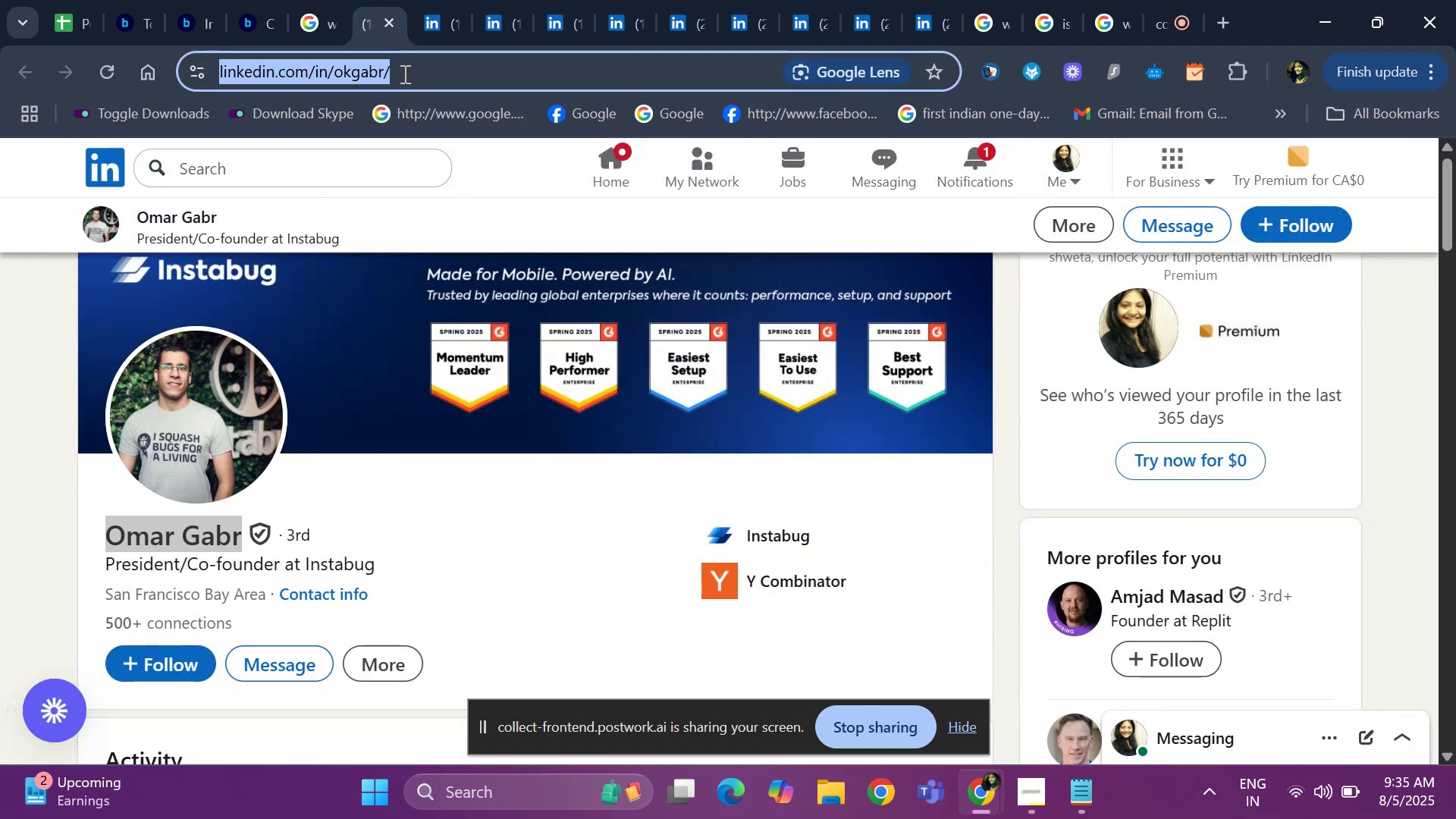 
key(Control+C)
 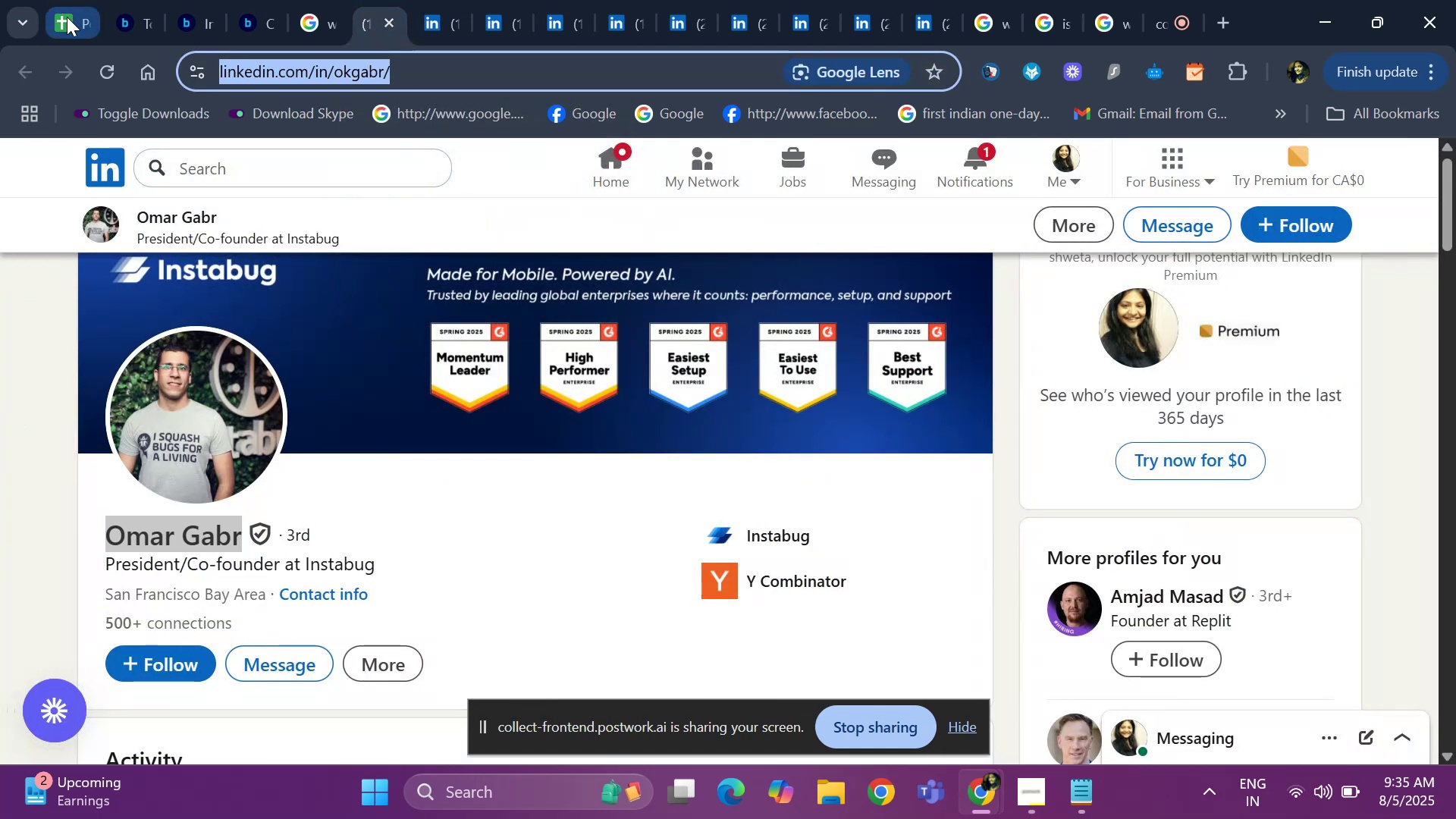 
left_click([69, 17])
 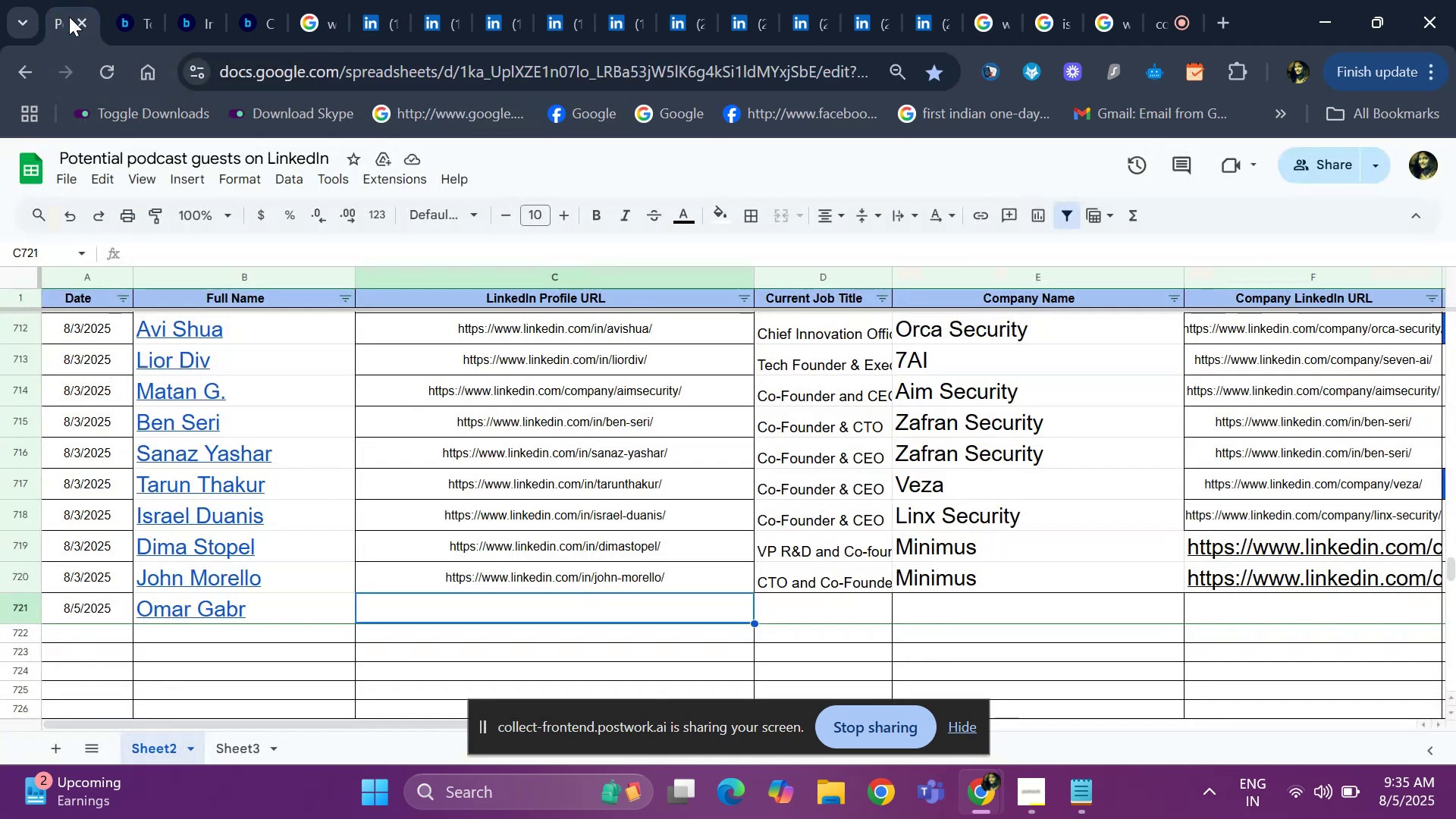 
key(Control+ControlLeft)
 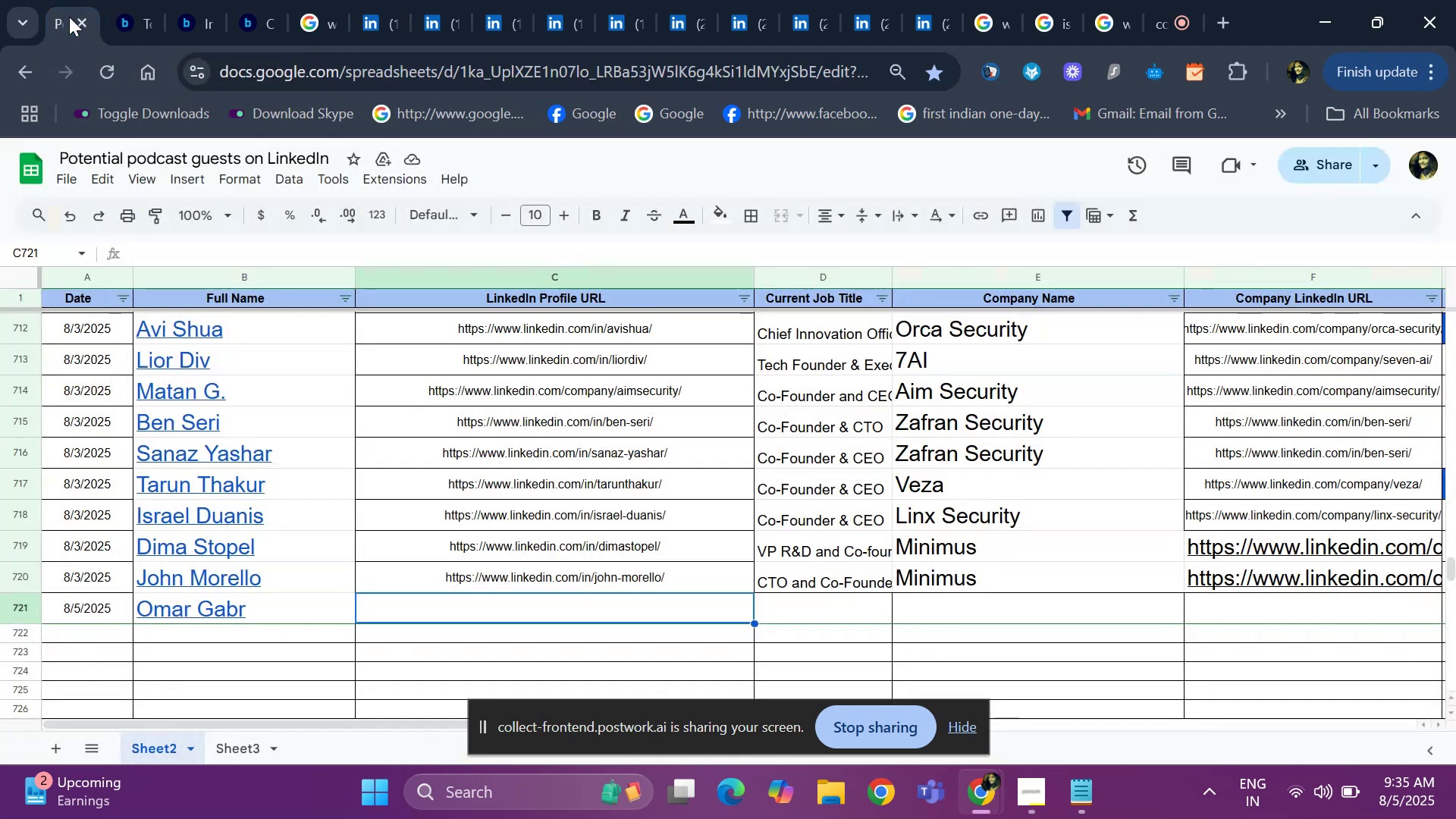 
key(Control+V)
 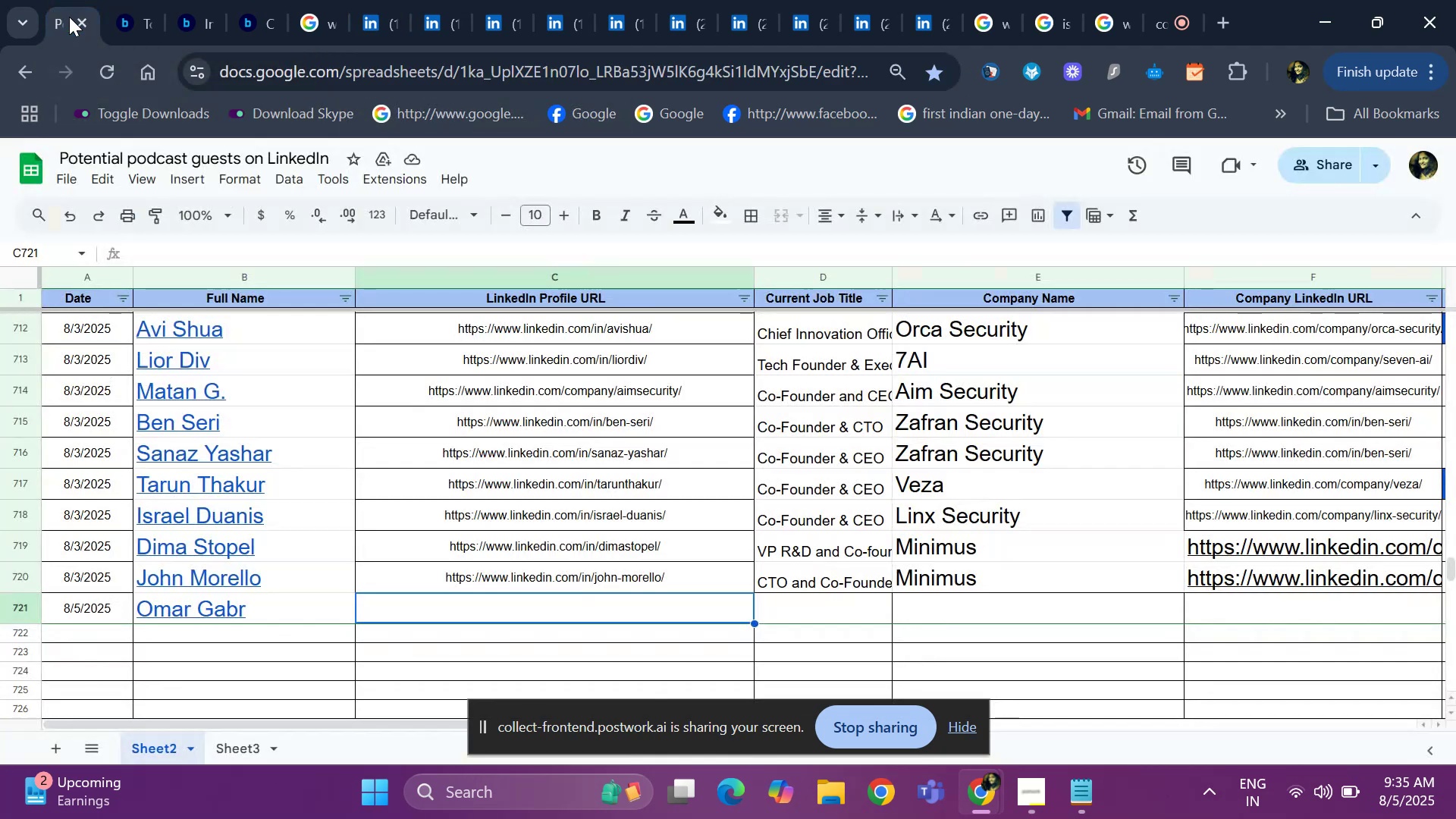 
key(ArrowRight)
 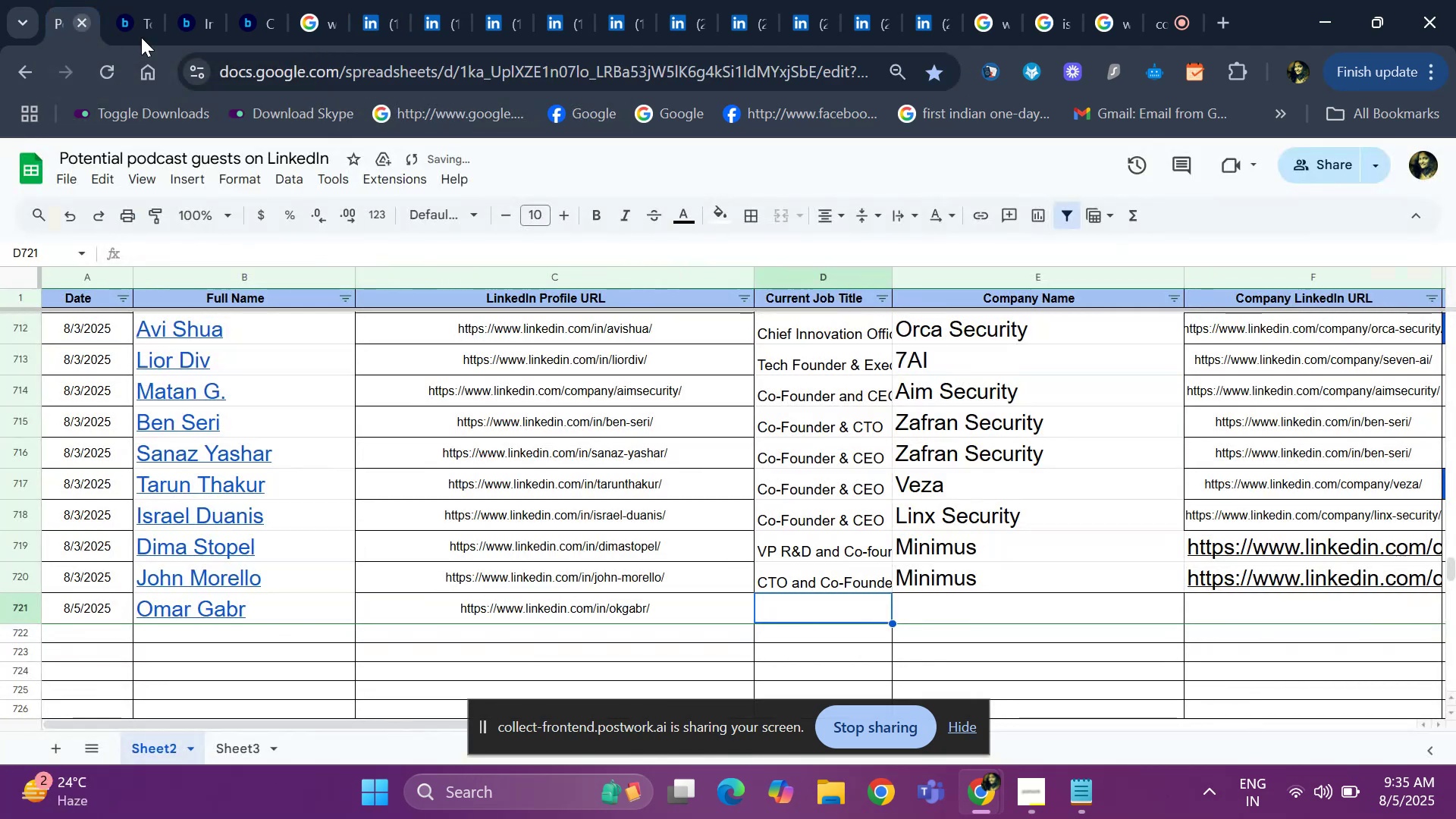 
left_click([389, 0])
 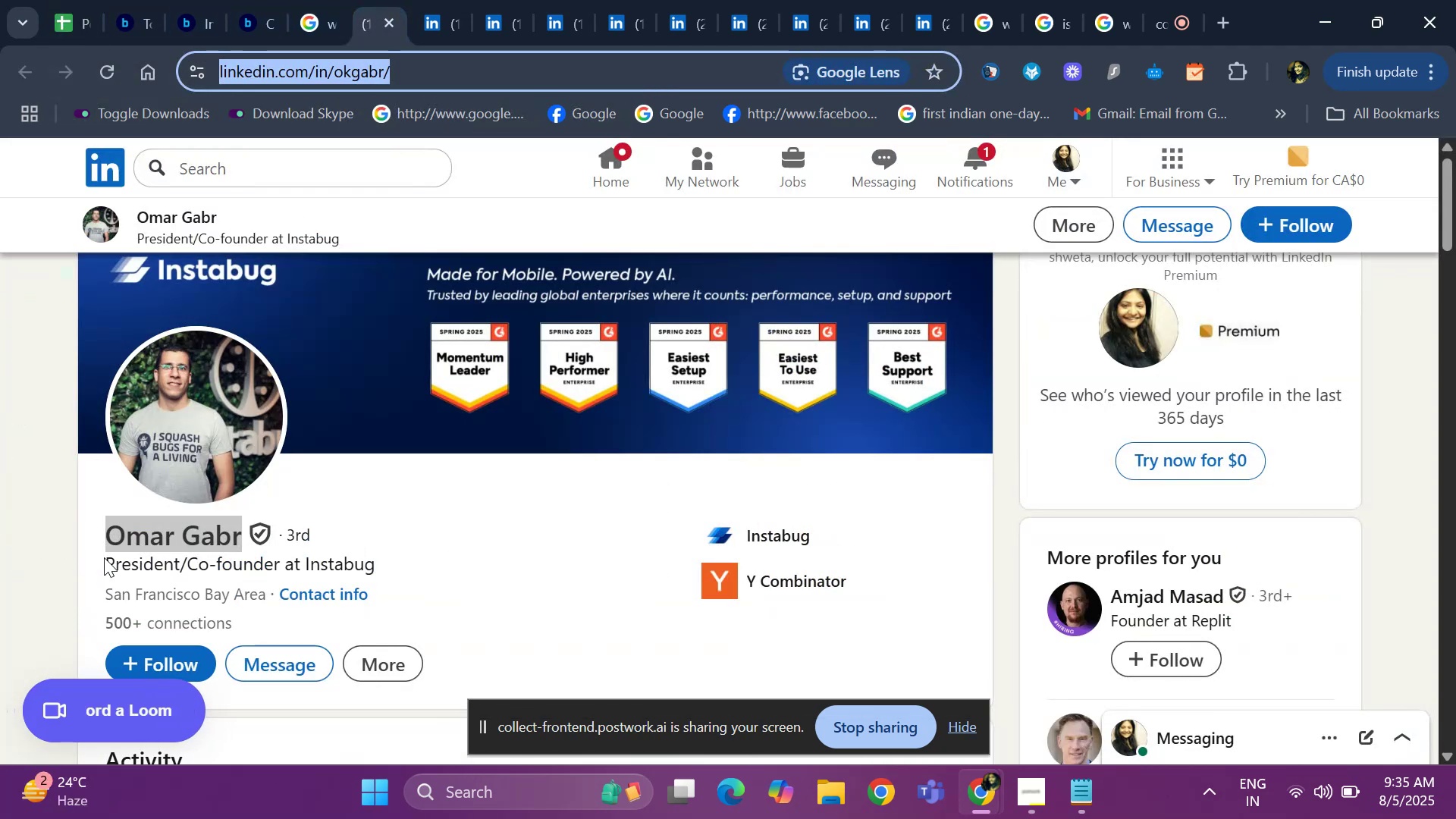 
left_click_drag(start_coordinate=[96, 560], to_coordinate=[288, 570])
 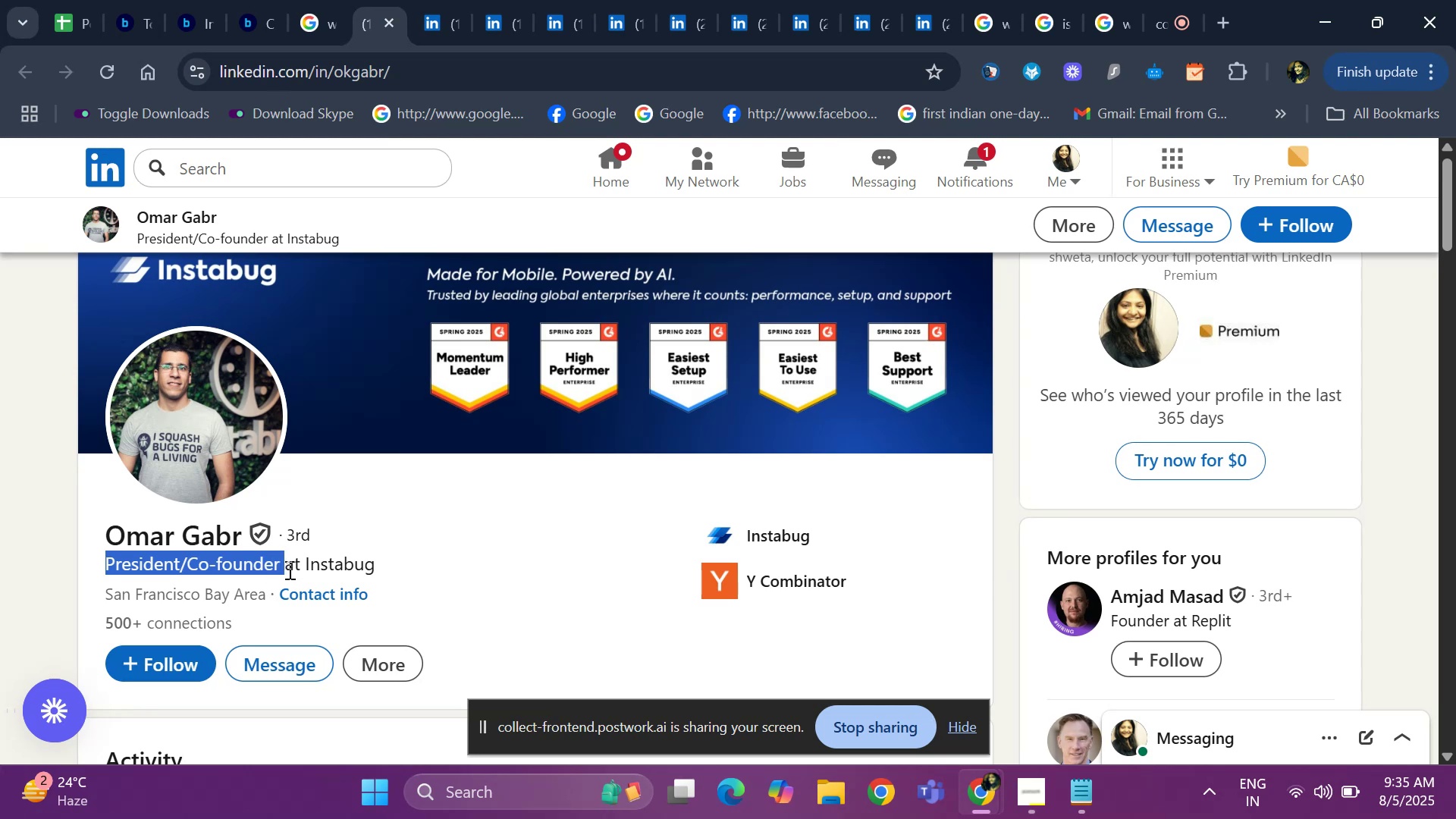 
key(Control+ControlLeft)
 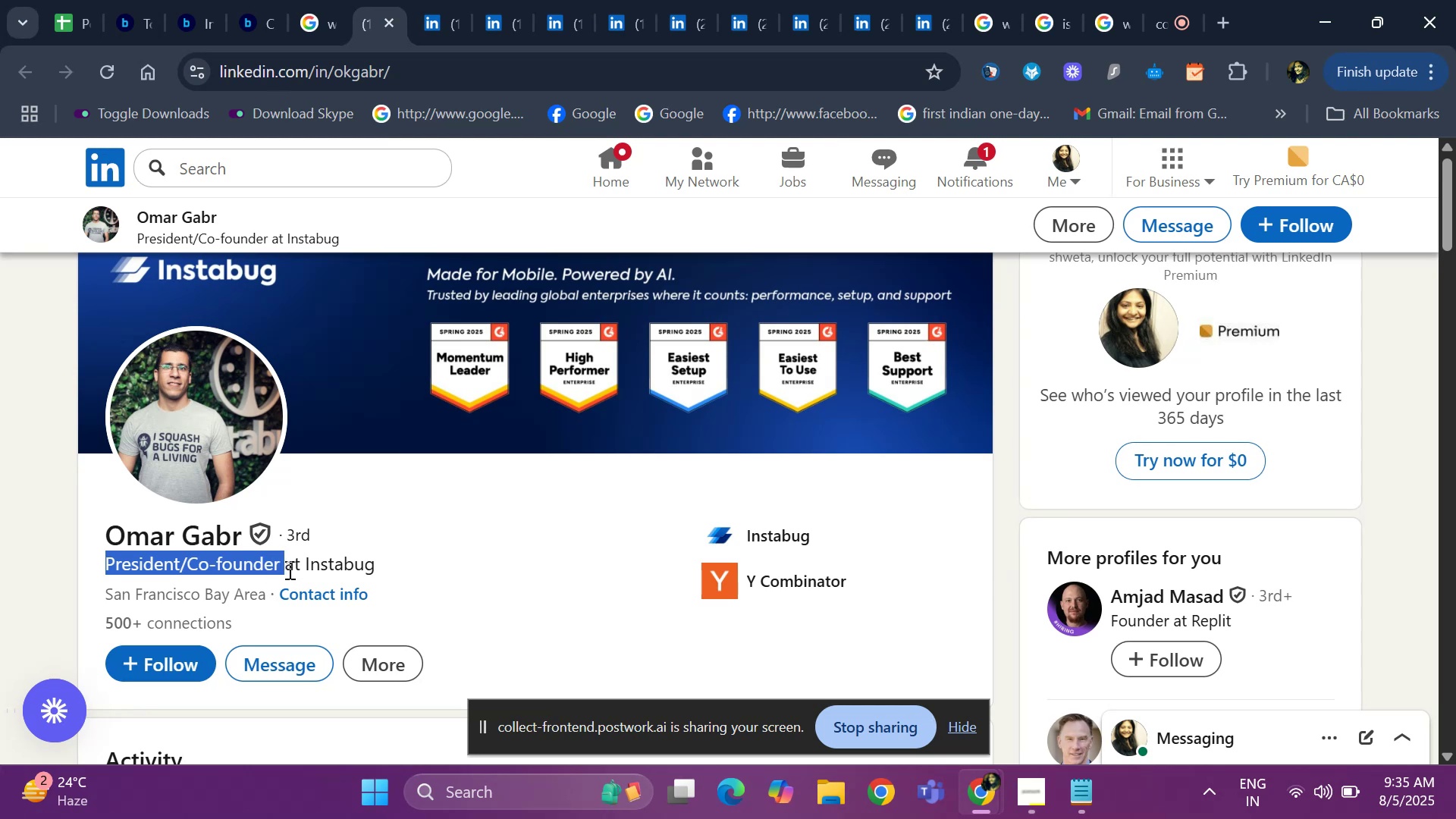 
key(Control+C)
 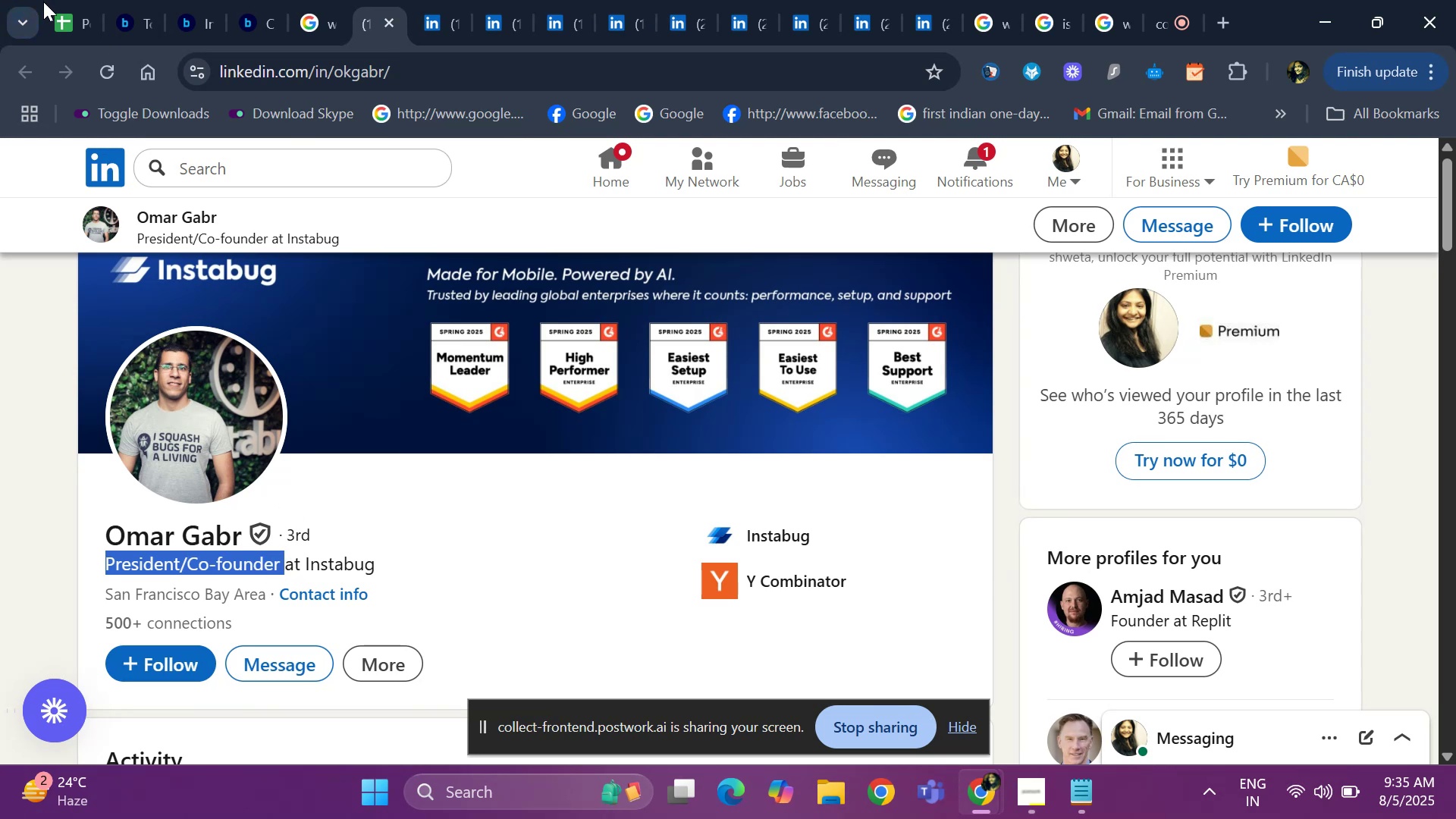 
left_click([62, 5])
 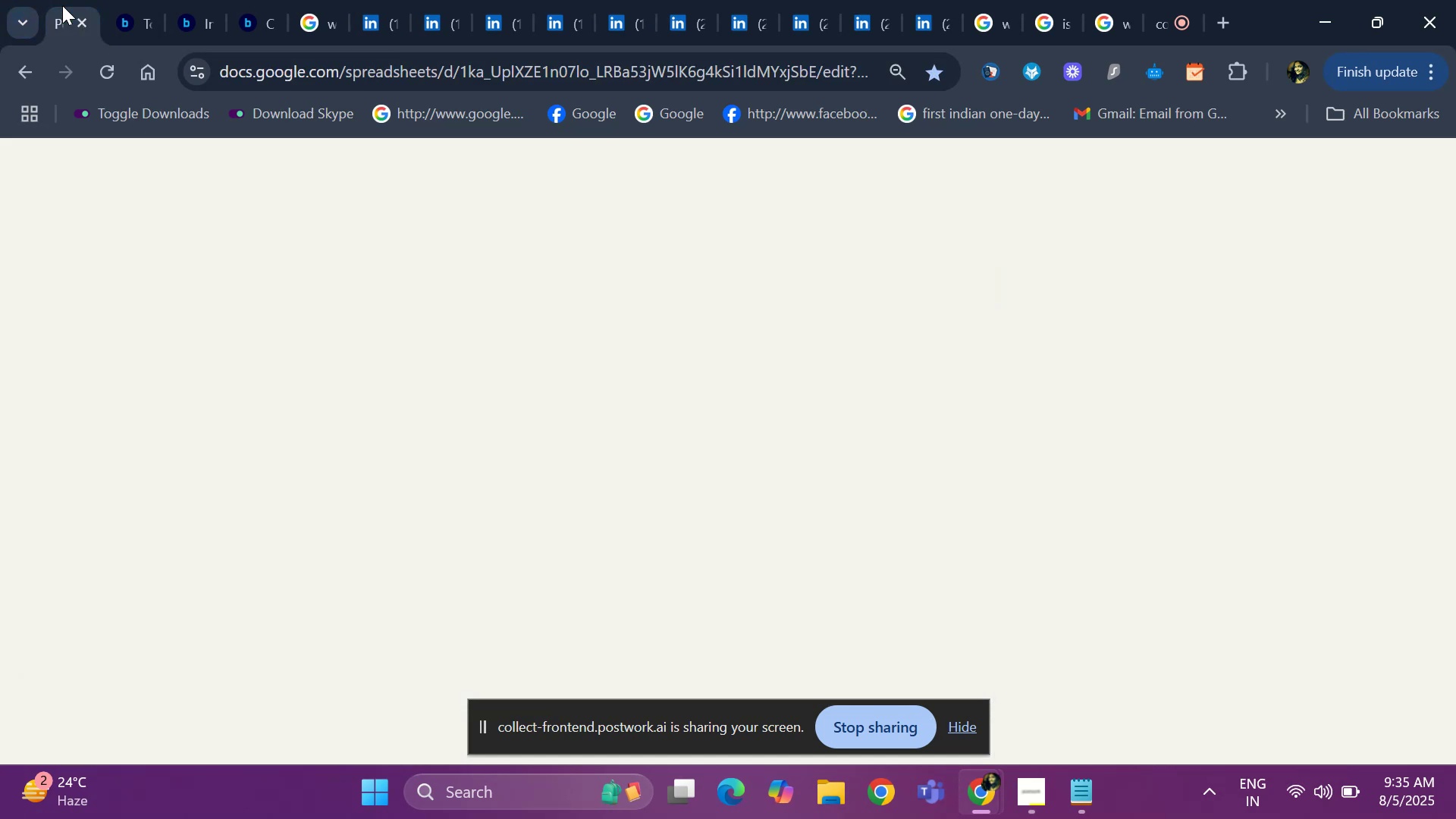 
key(Control+ControlLeft)
 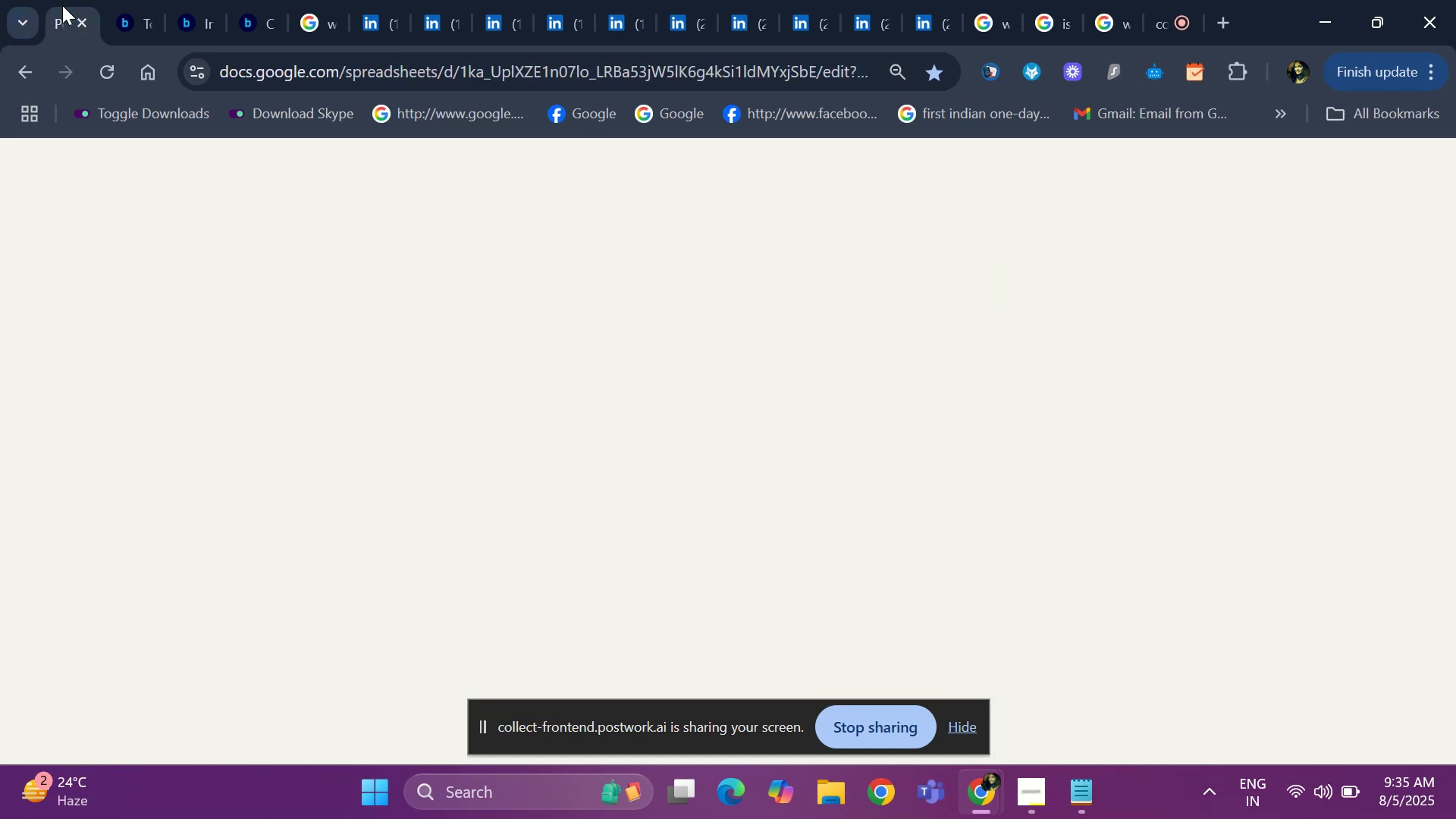 
key(Control+V)
 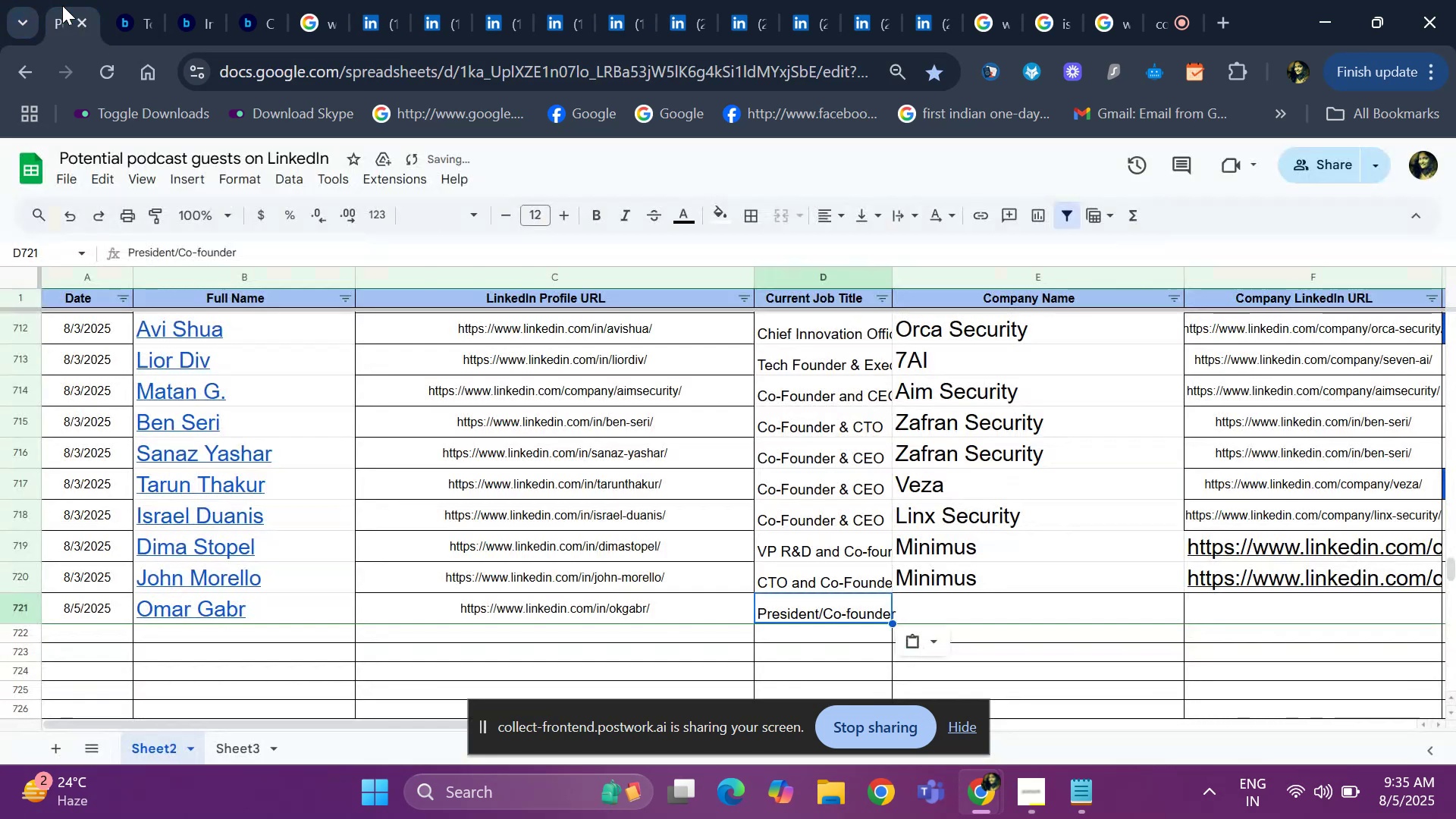 
key(ArrowRight)
 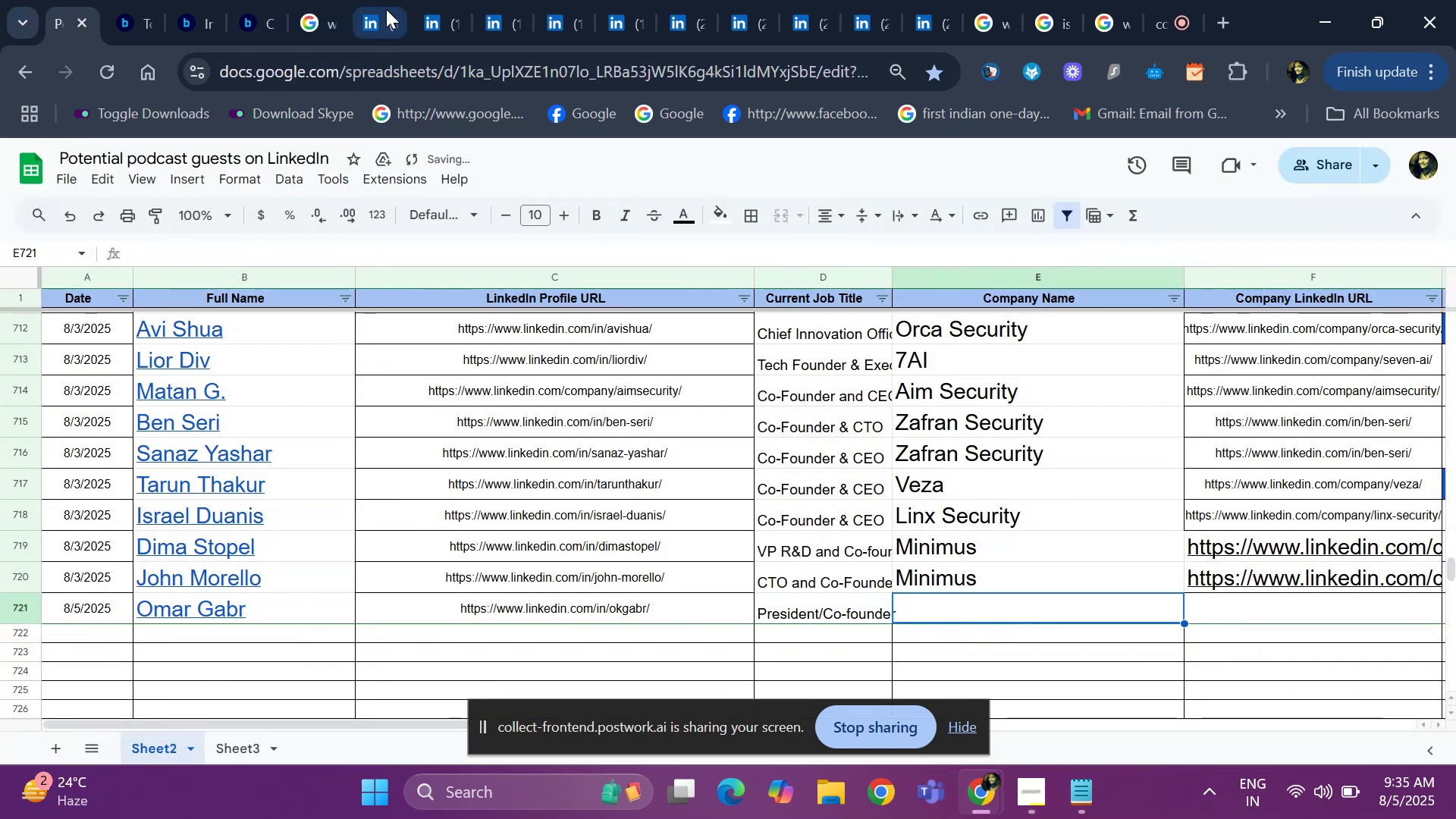 
left_click([387, 8])
 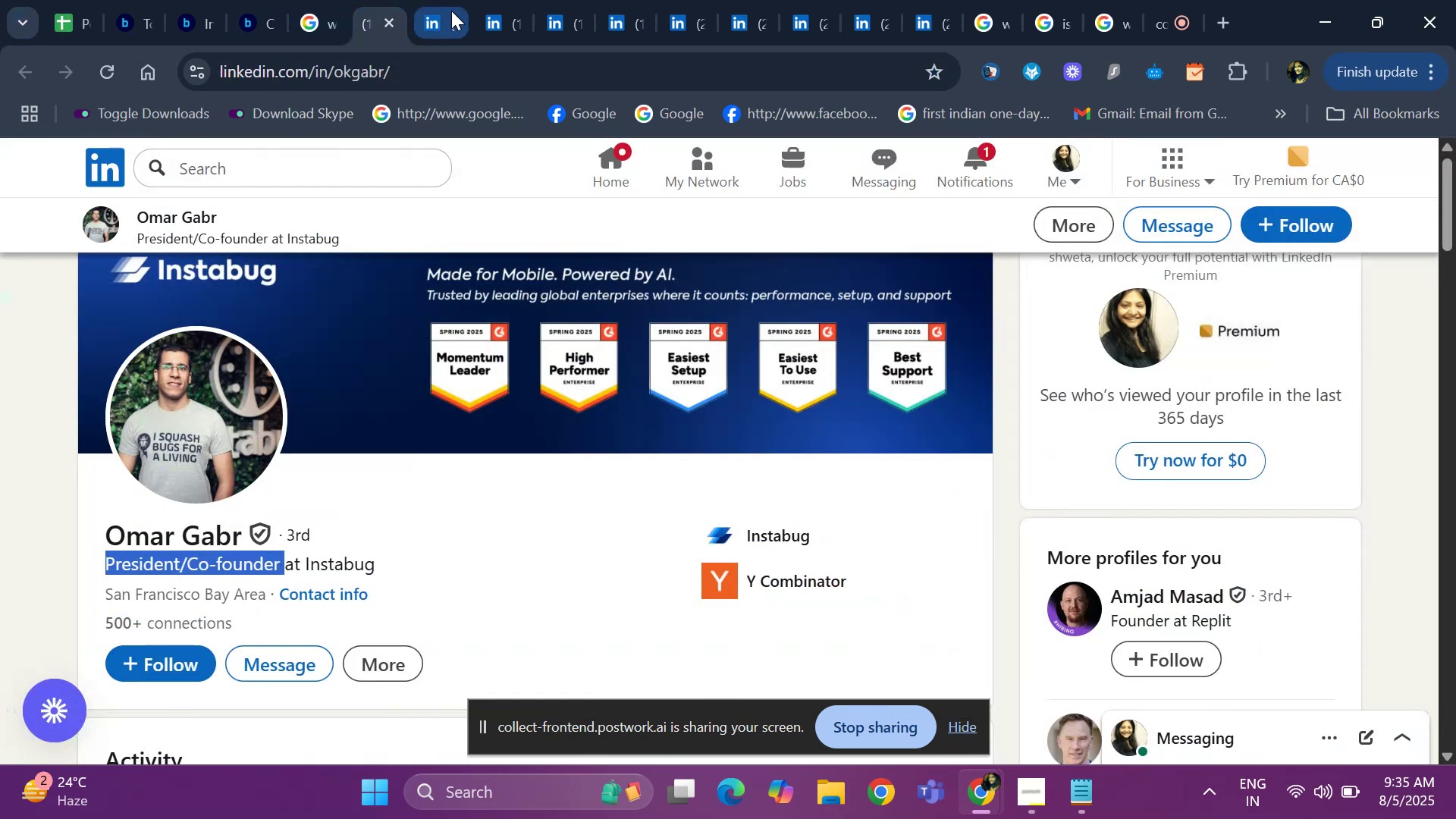 
left_click([451, 11])
 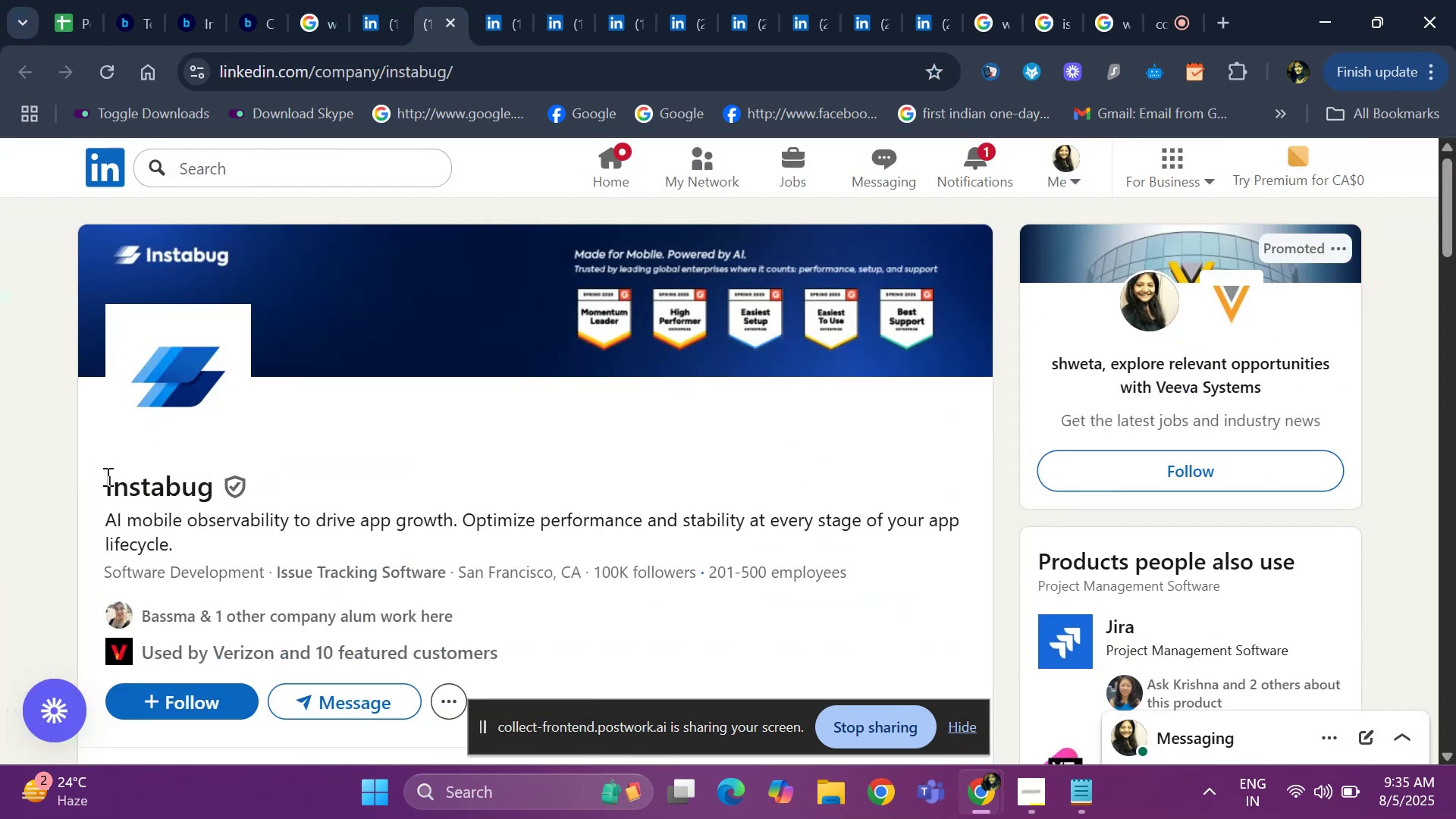 
left_click_drag(start_coordinate=[105, 475], to_coordinate=[221, 469])
 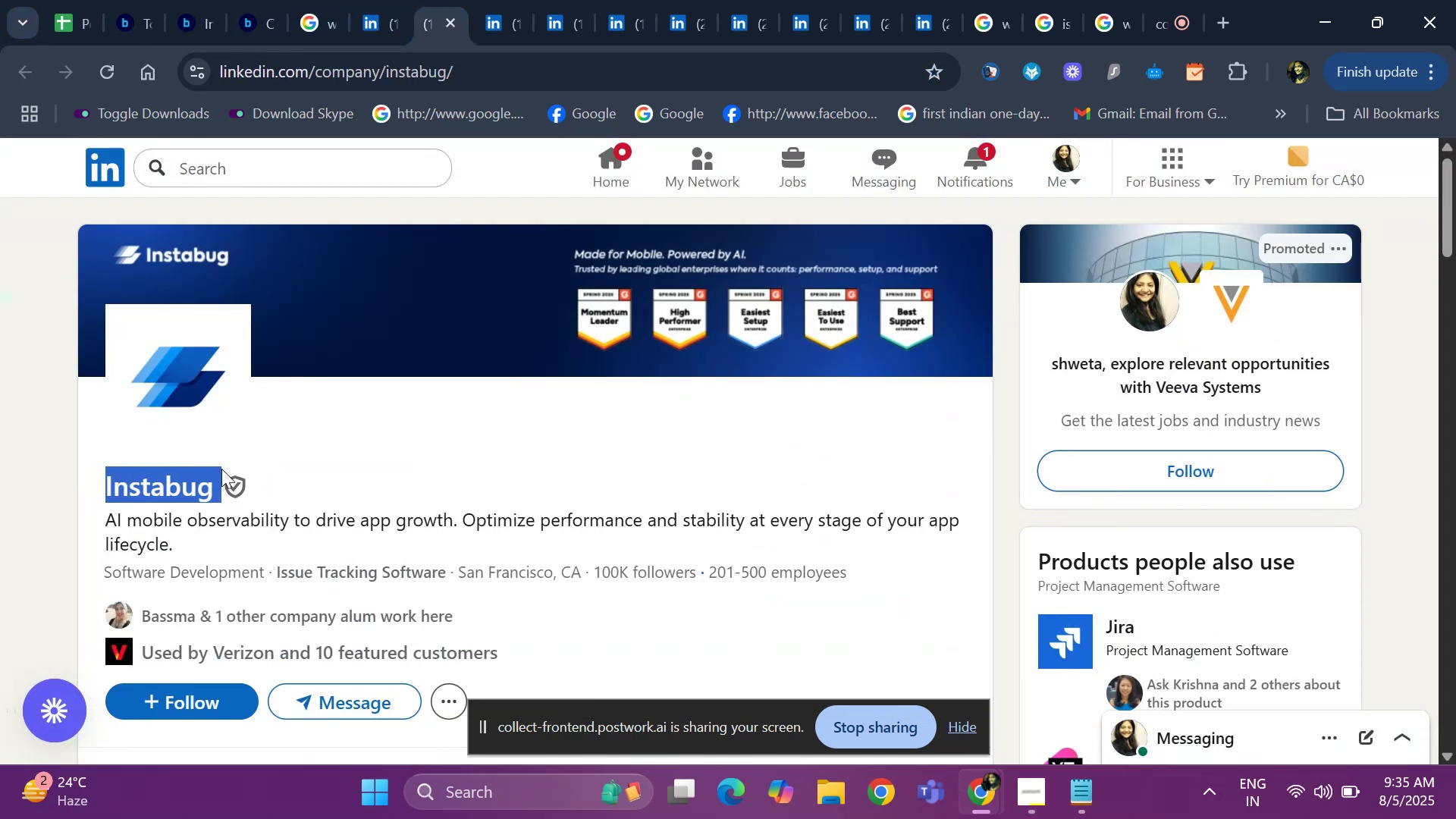 
key(Control+ControlLeft)
 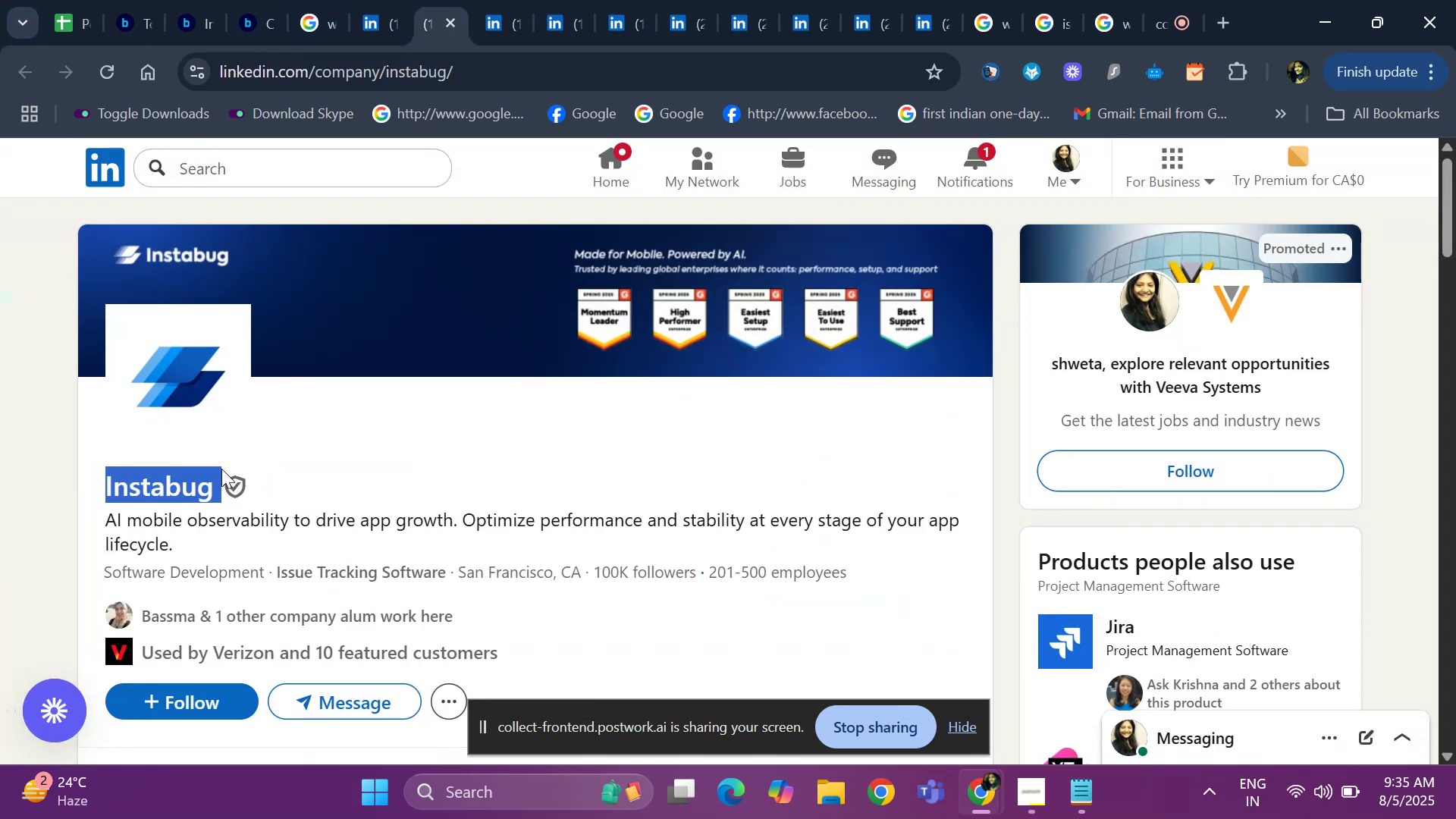 
key(Control+C)
 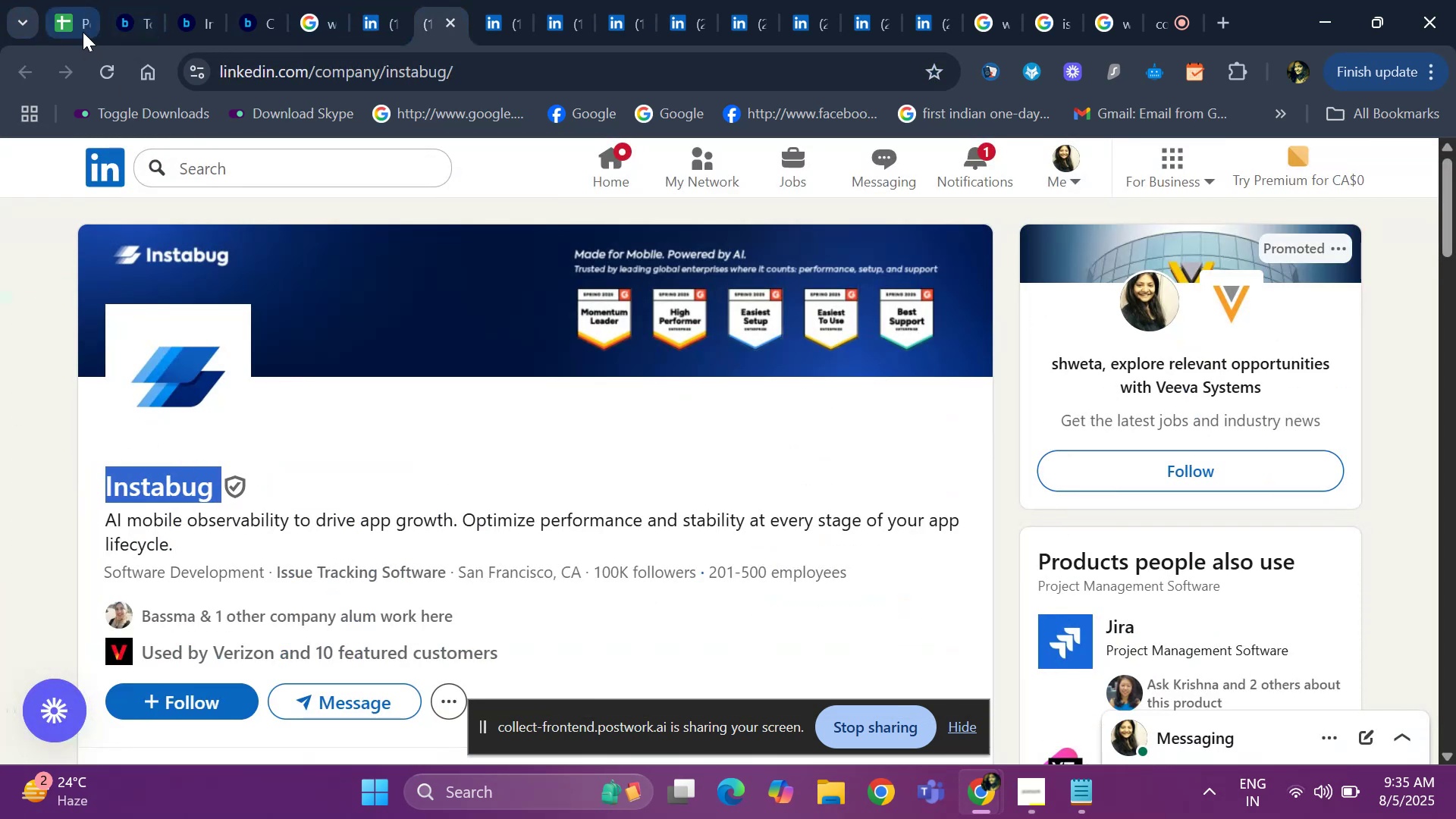 
left_click([73, 36])
 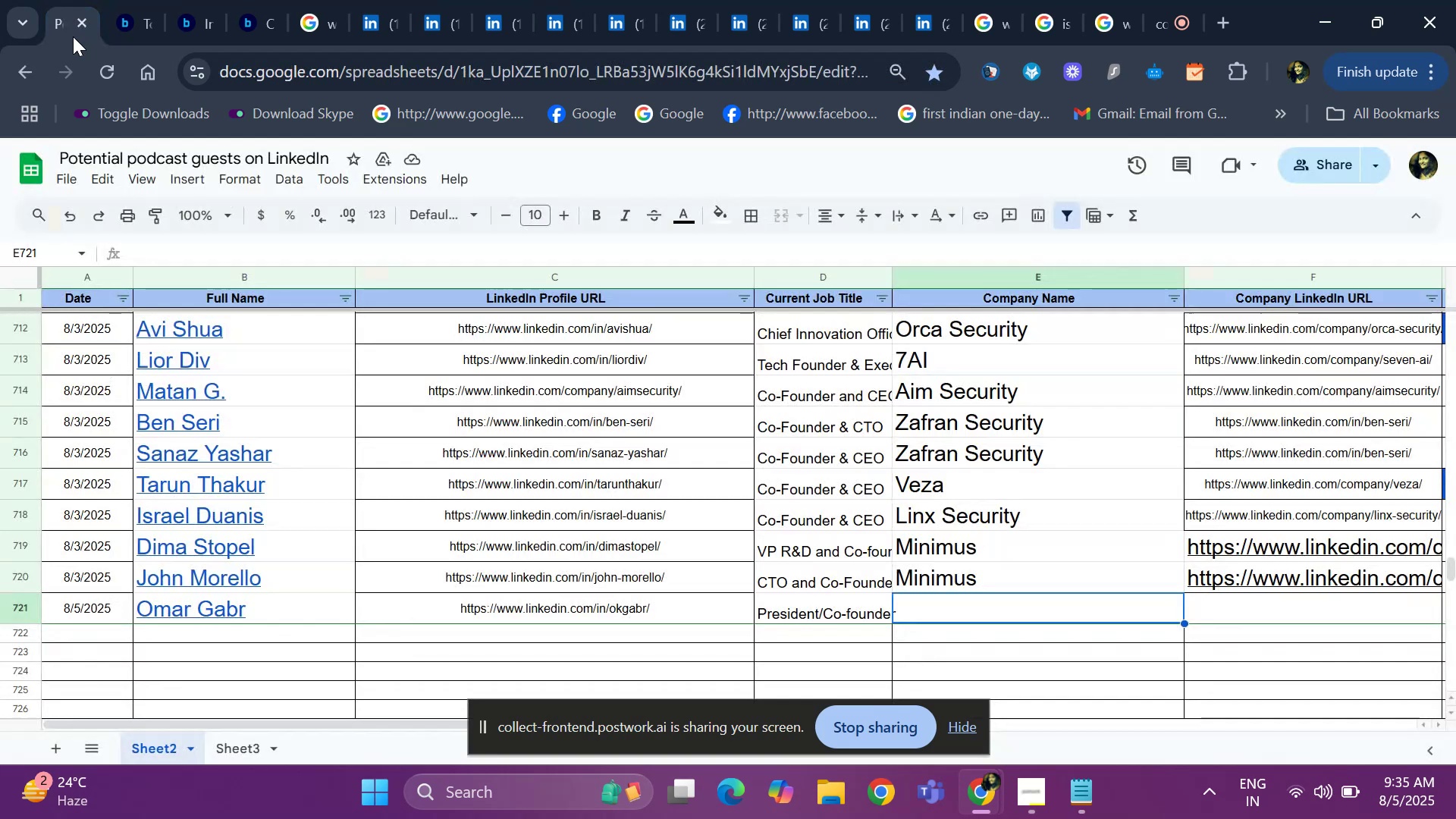 
key(Control+ControlLeft)
 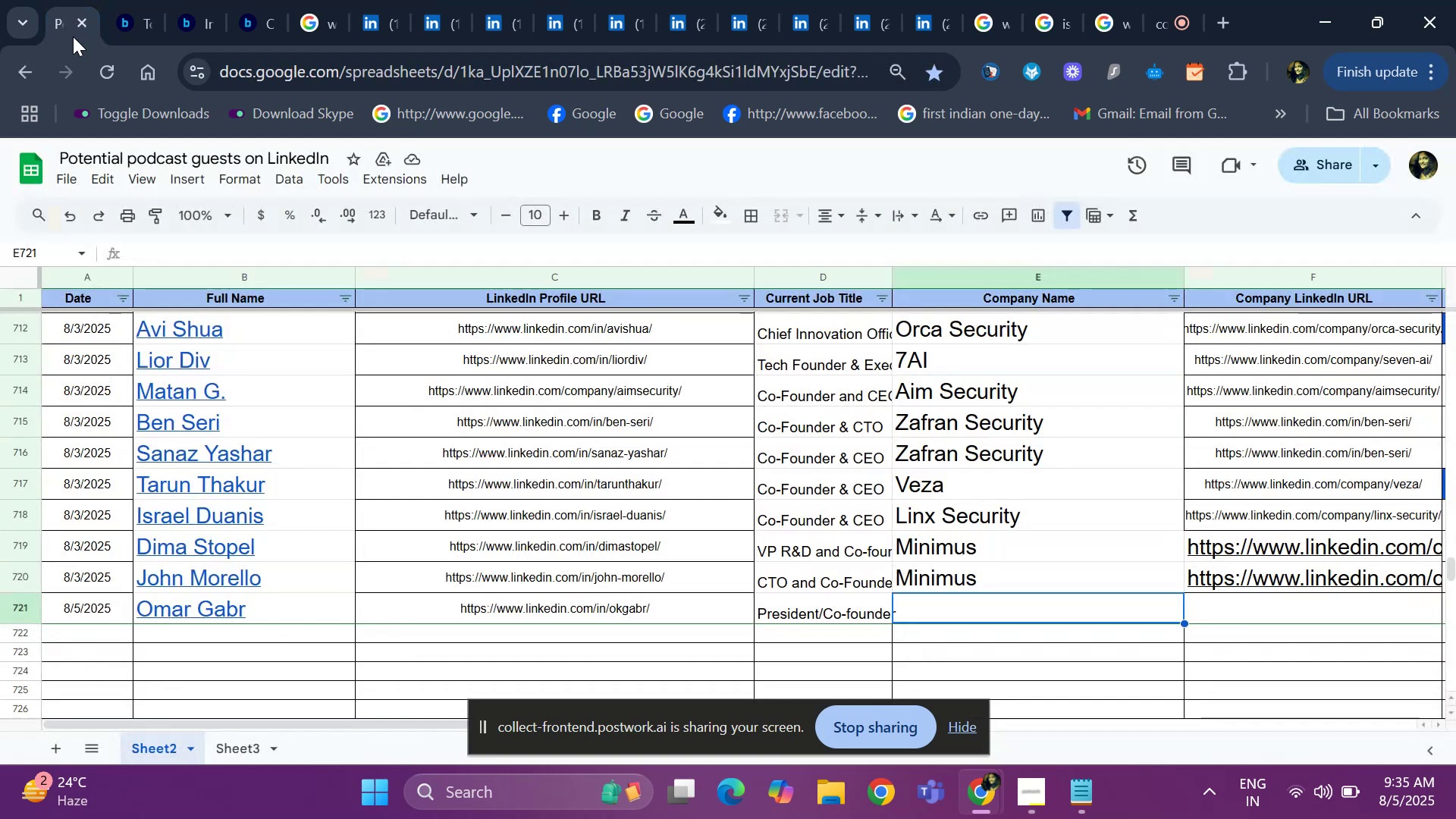 
key(Control+V)
 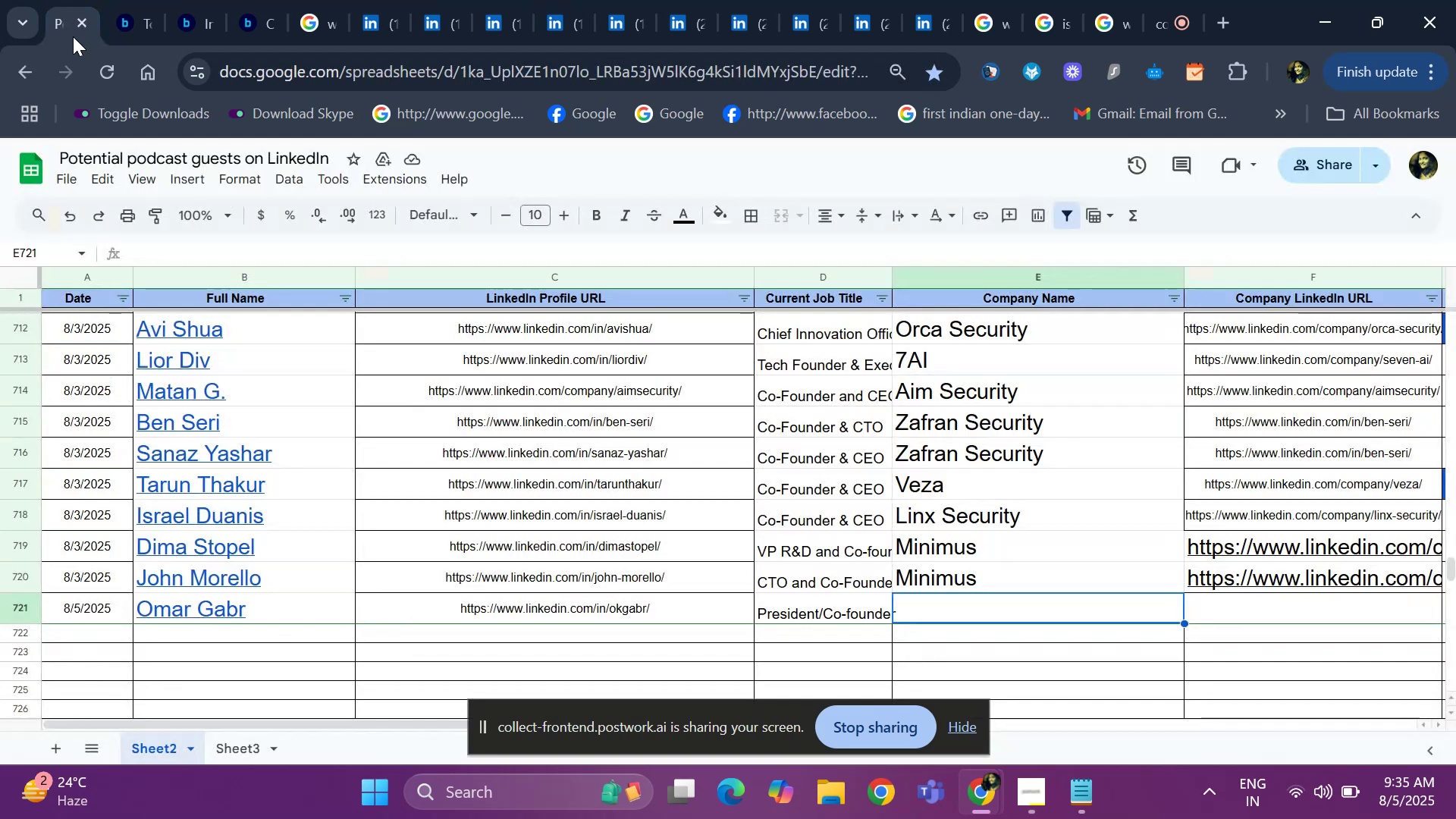 
key(ArrowRight)
 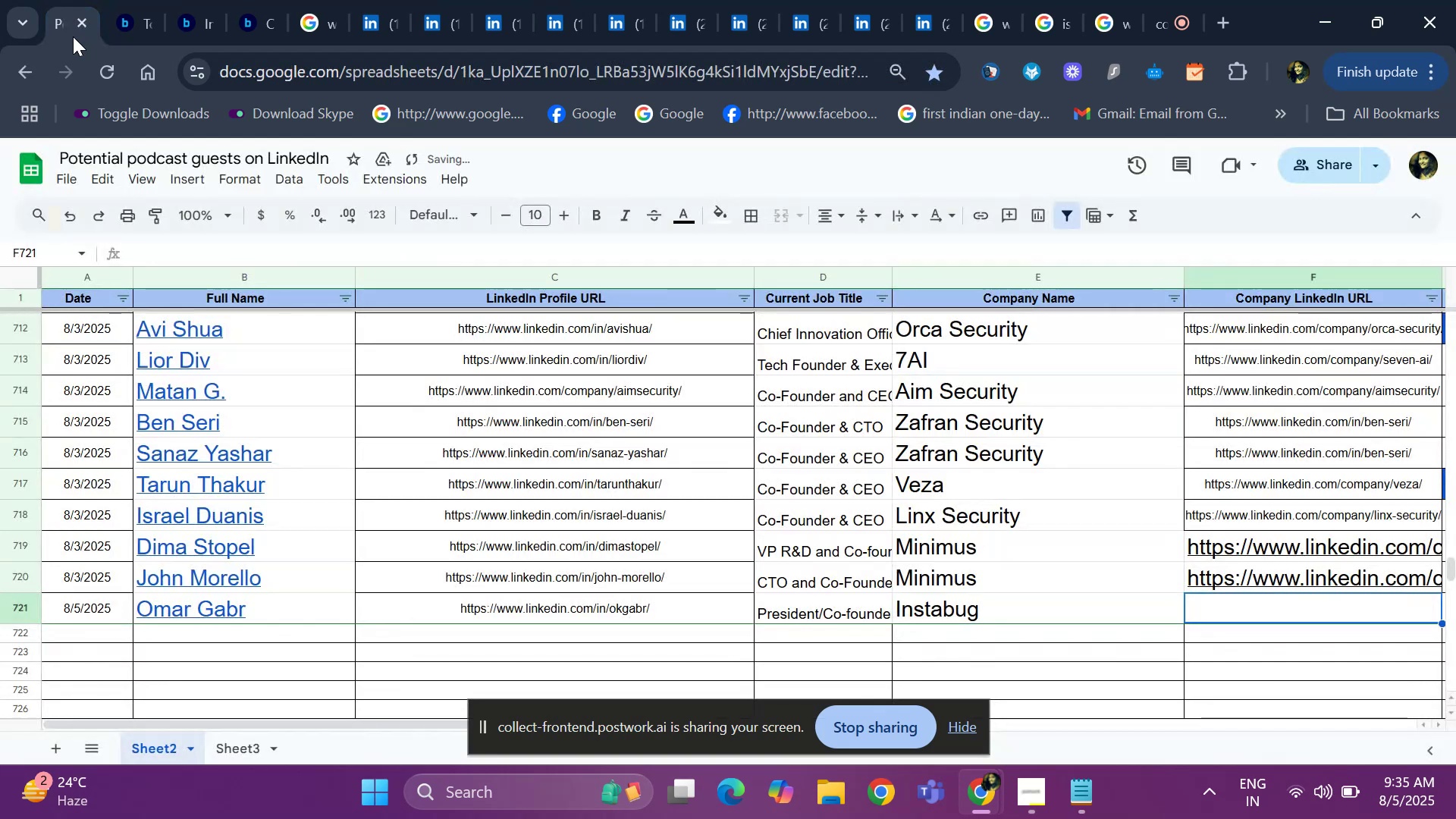 
key(ArrowRight)
 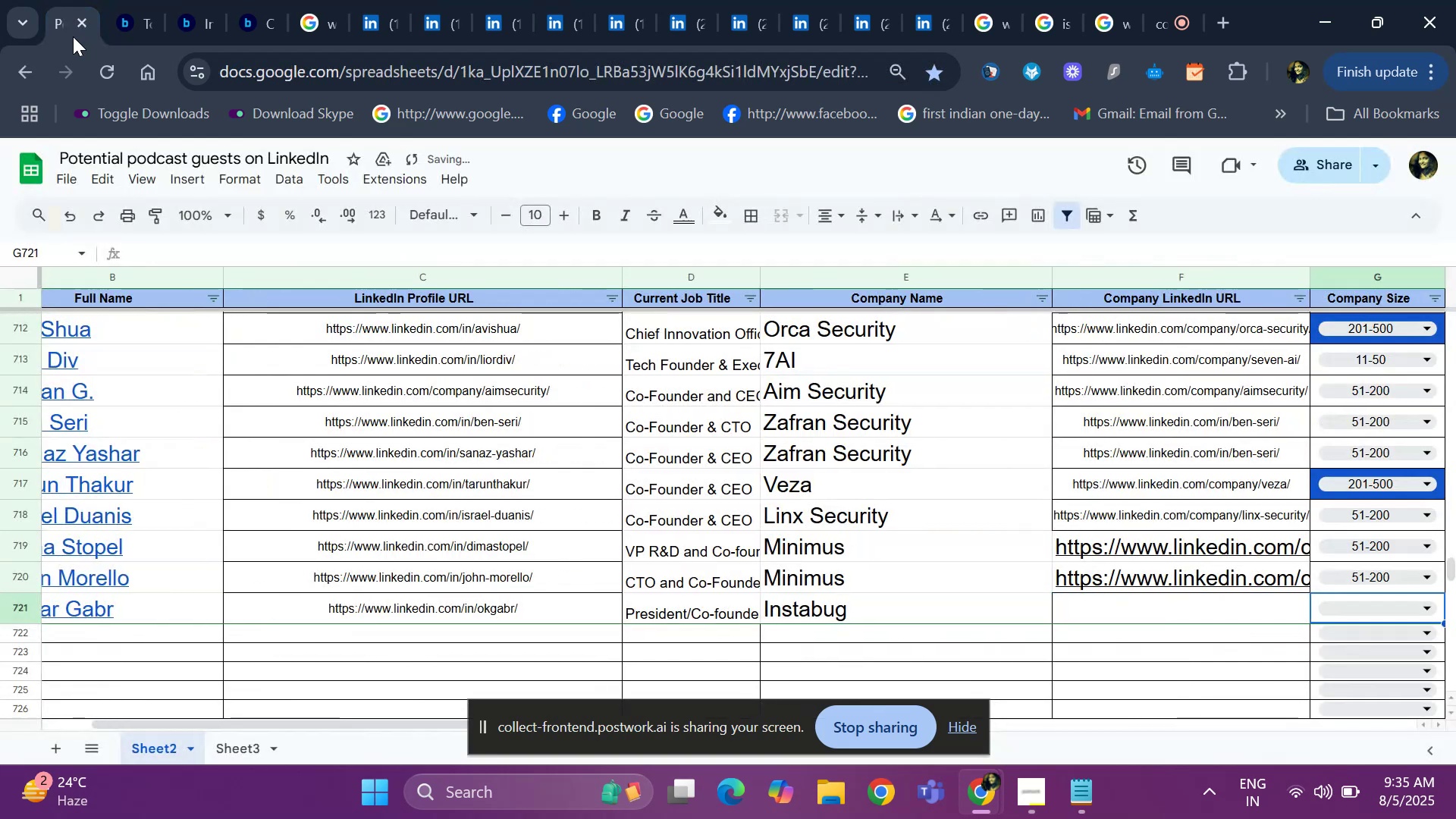 
key(ArrowRight)
 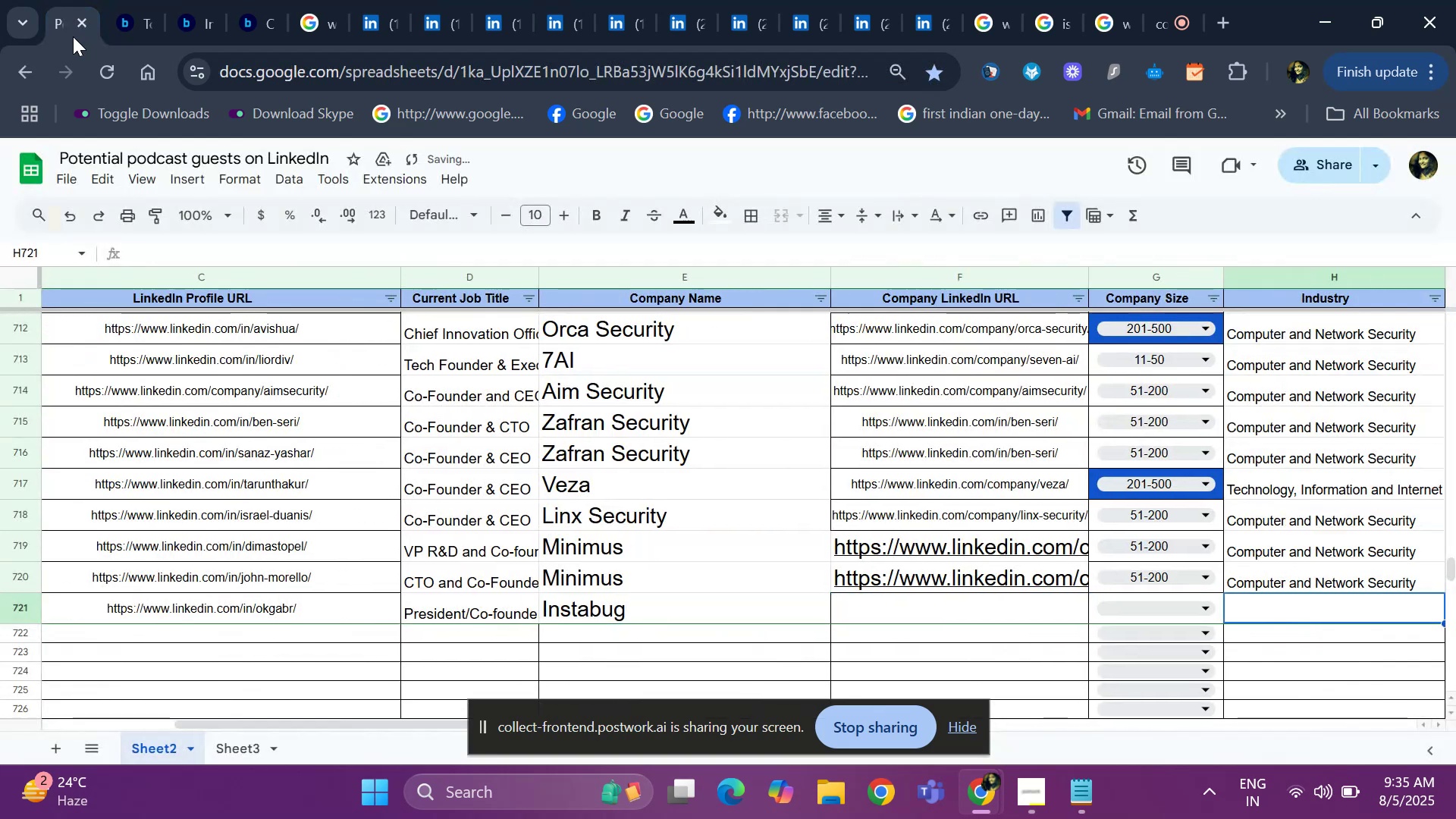 
key(ArrowLeft)
 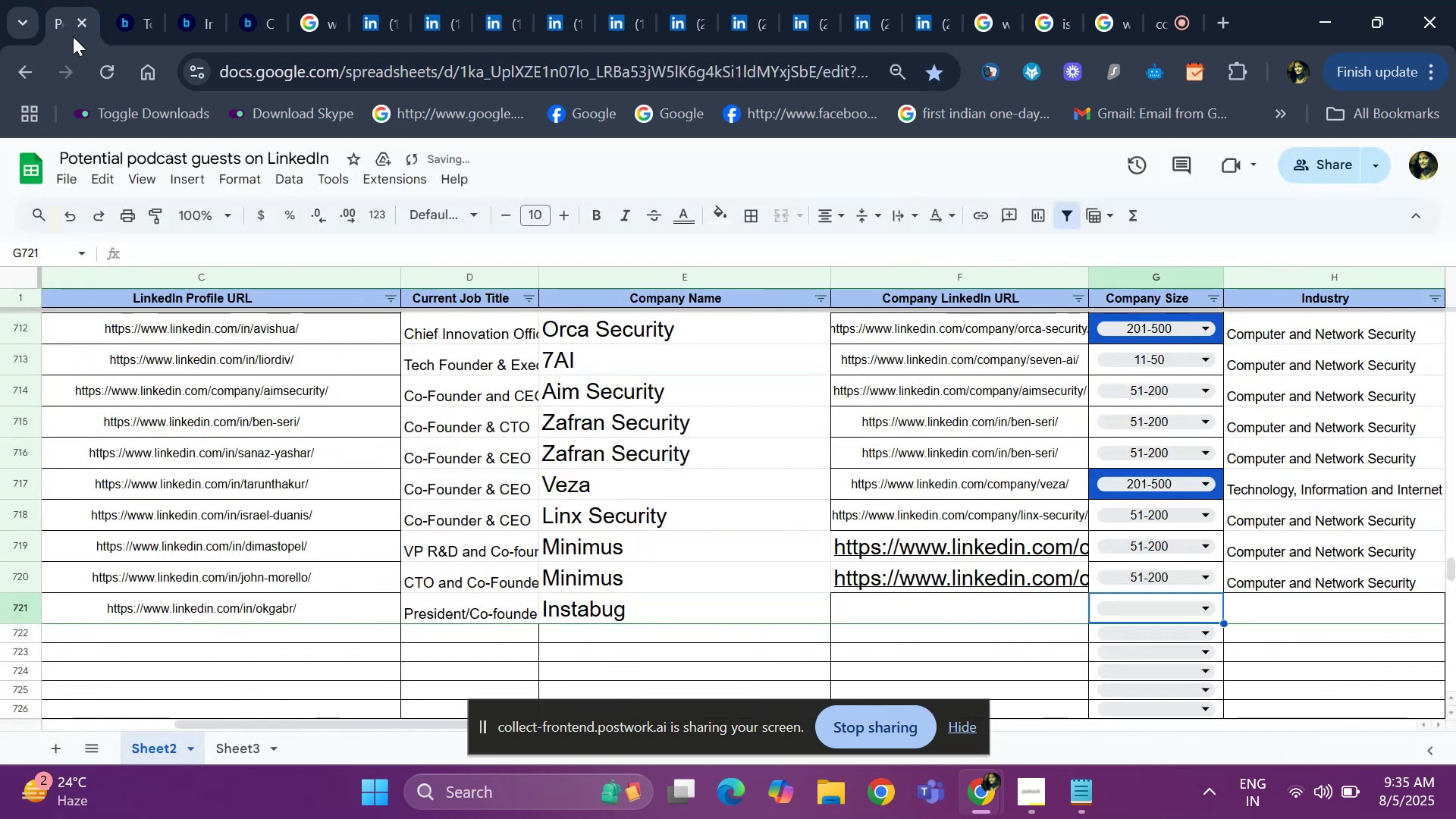 
key(ArrowLeft)
 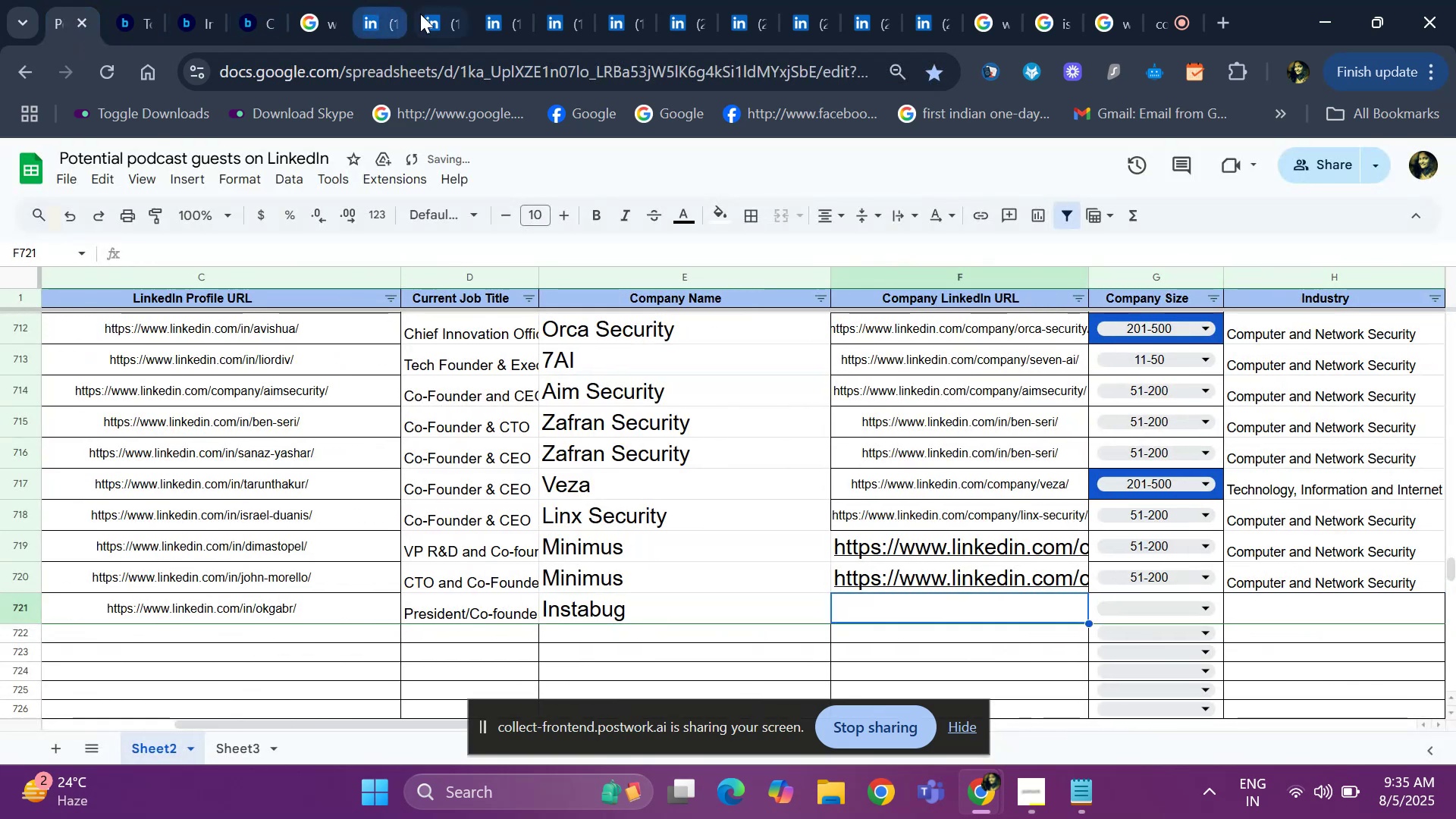 
left_click([425, 14])
 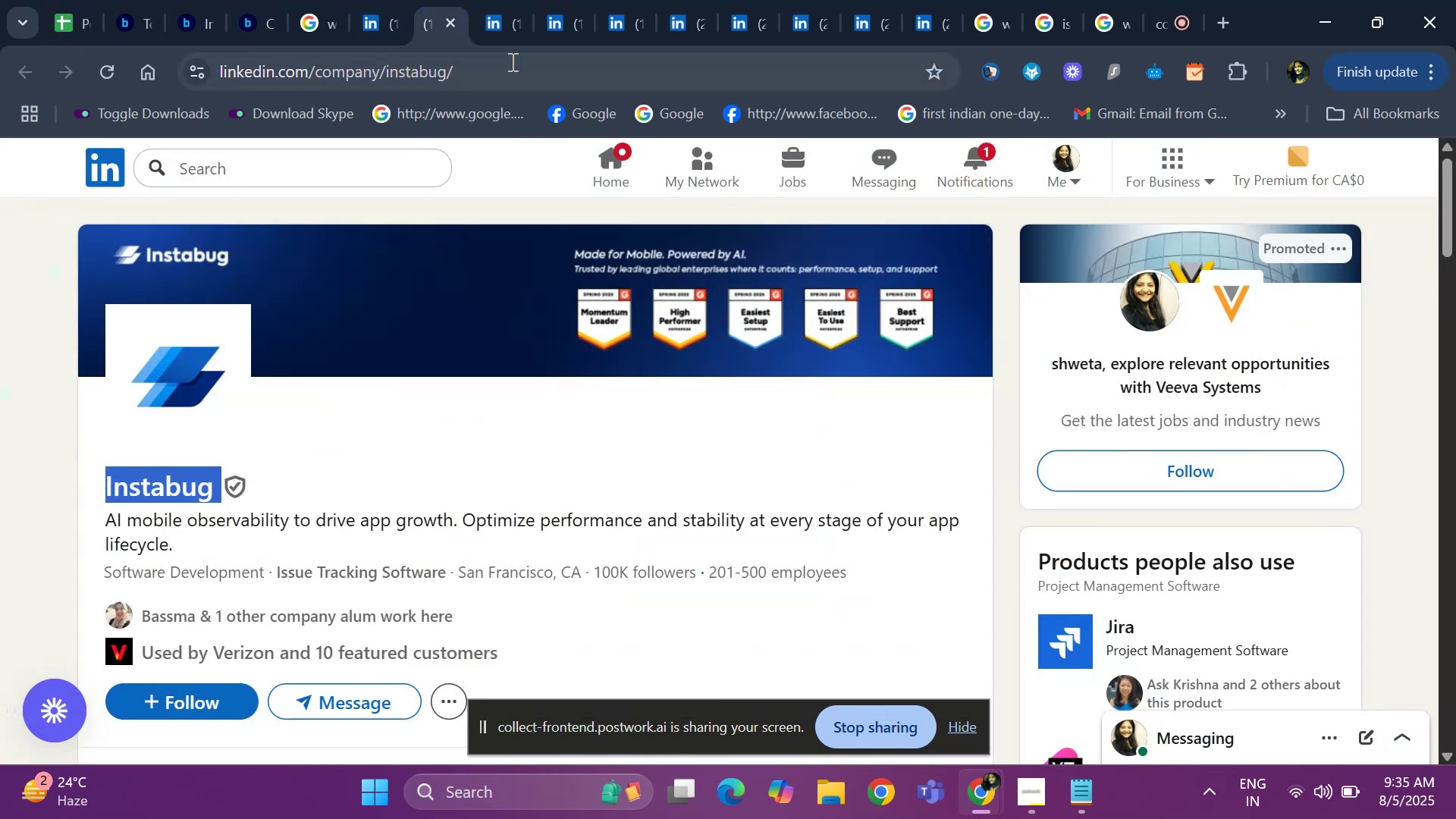 
left_click([511, 61])
 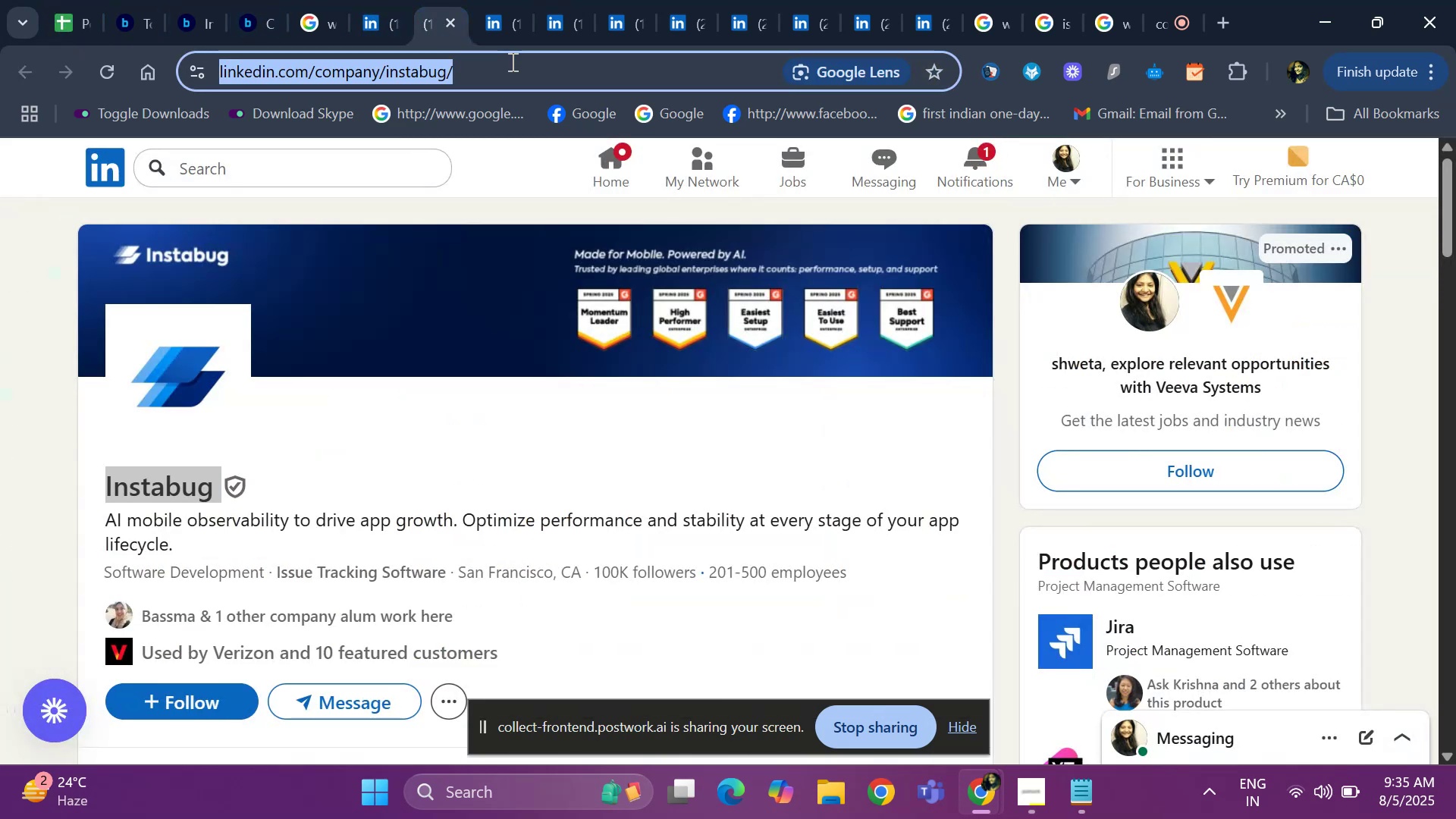 
key(Control+ControlLeft)
 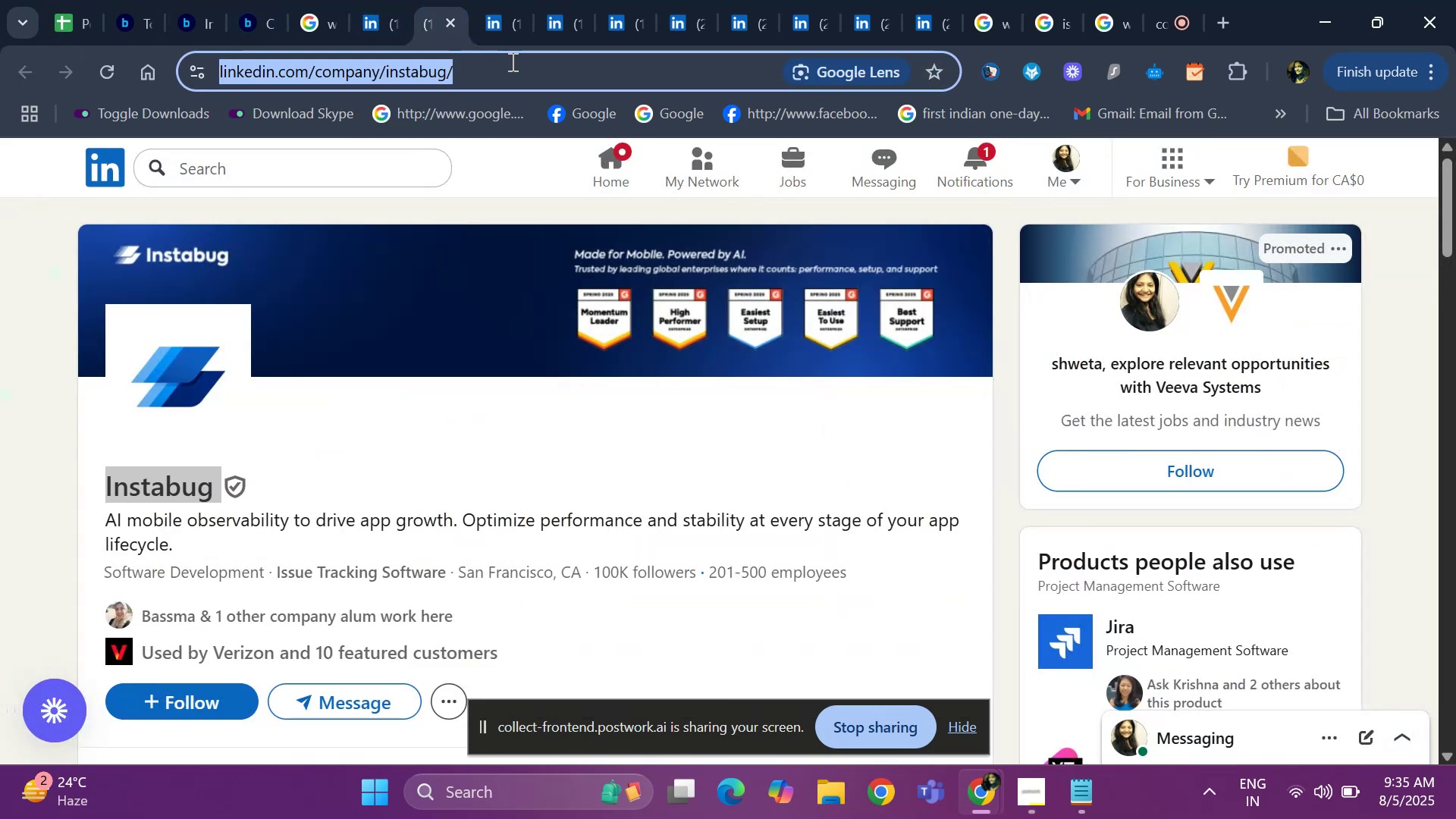 
key(Control+C)
 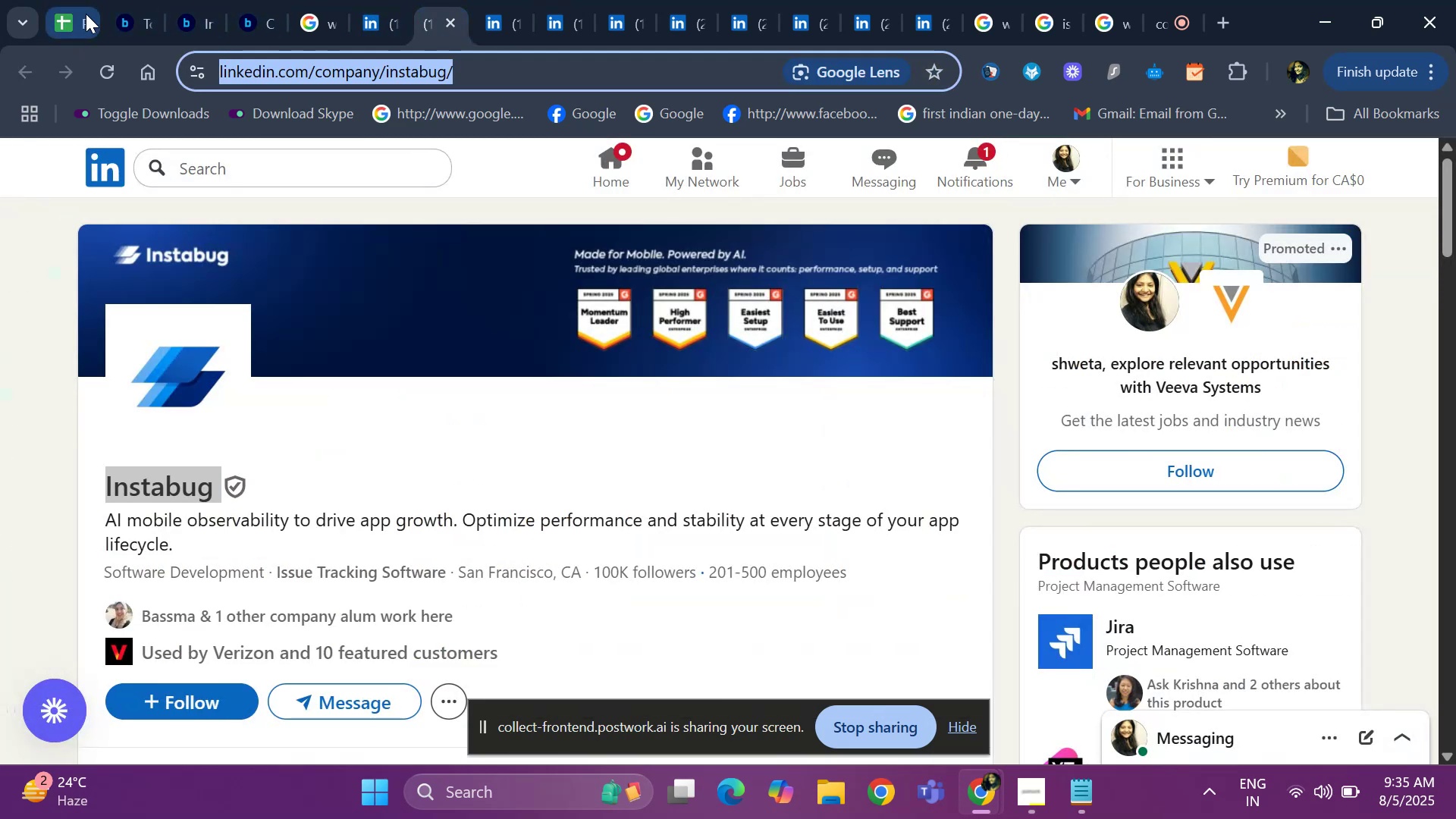 
left_click([86, 14])
 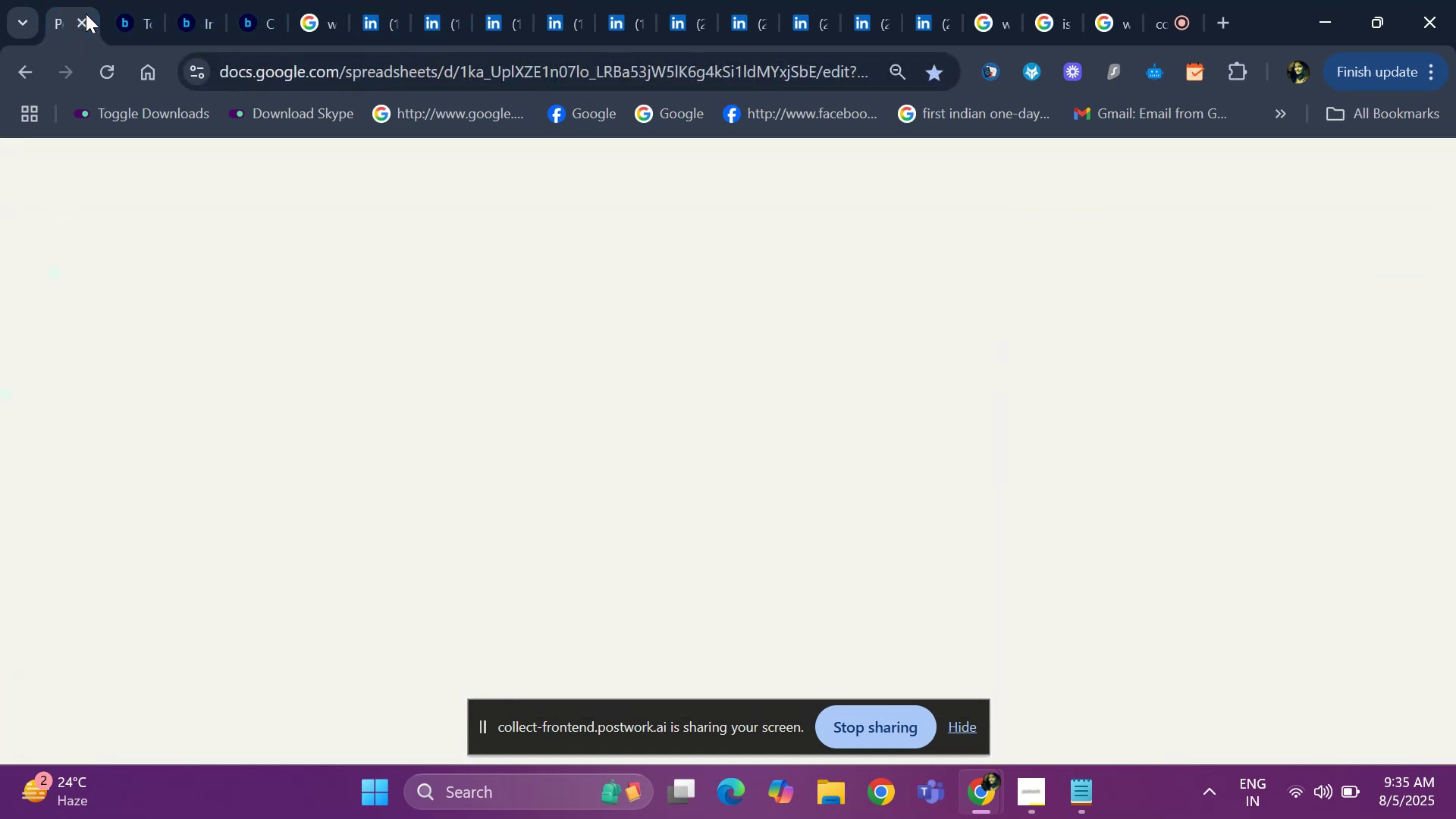 
key(Control+ControlLeft)
 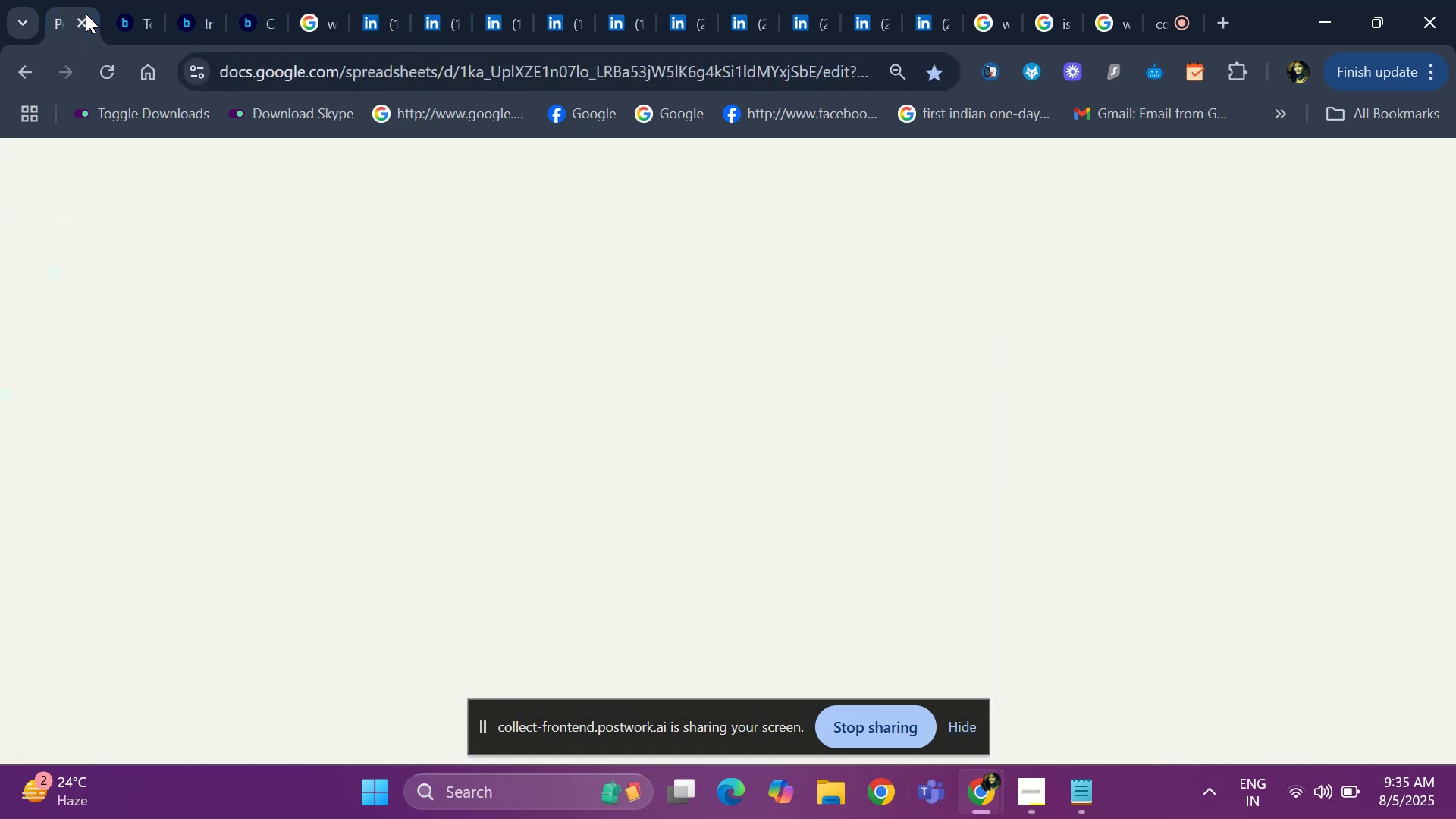 
key(Control+V)
 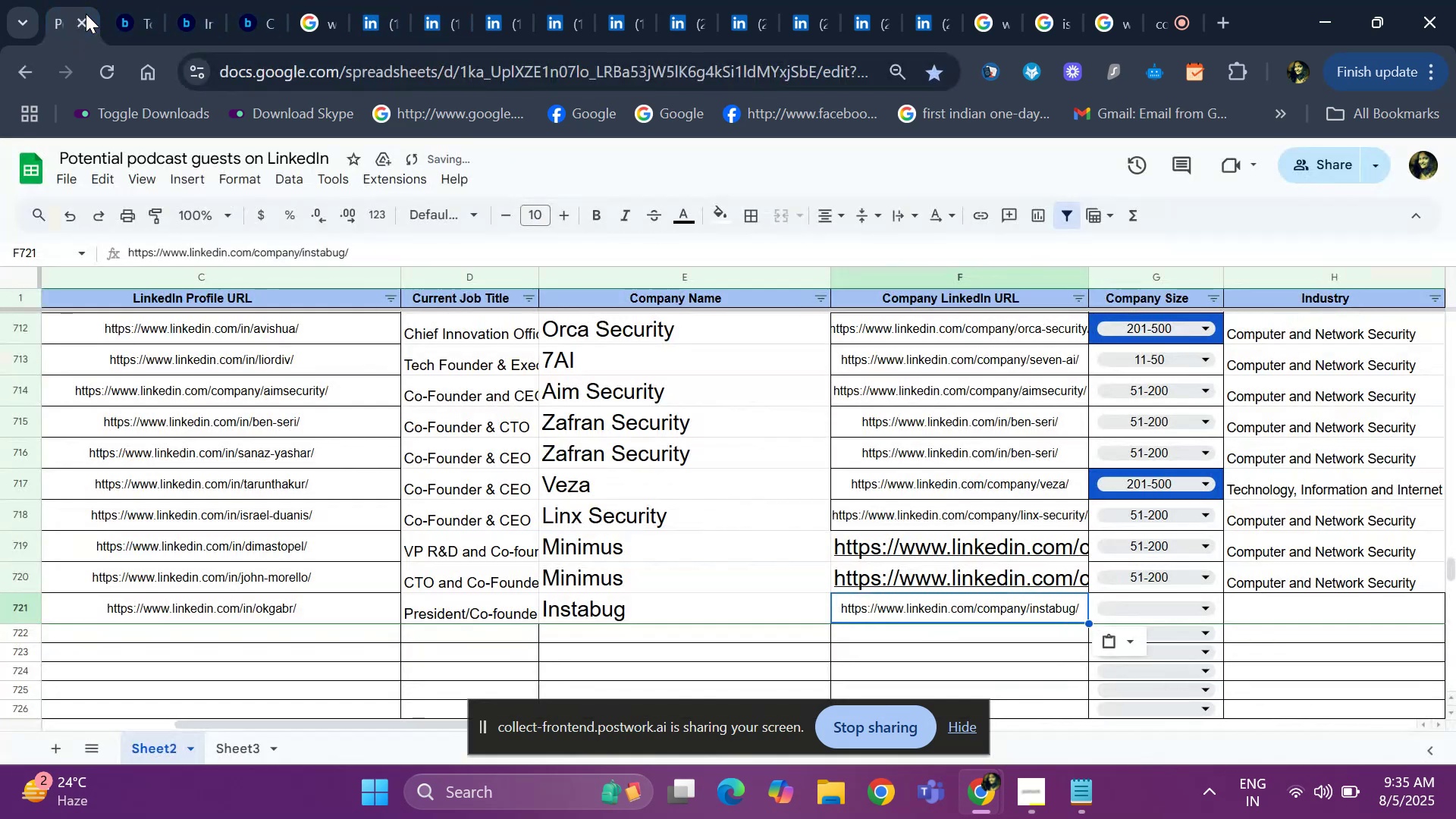 
key(ArrowRight)
 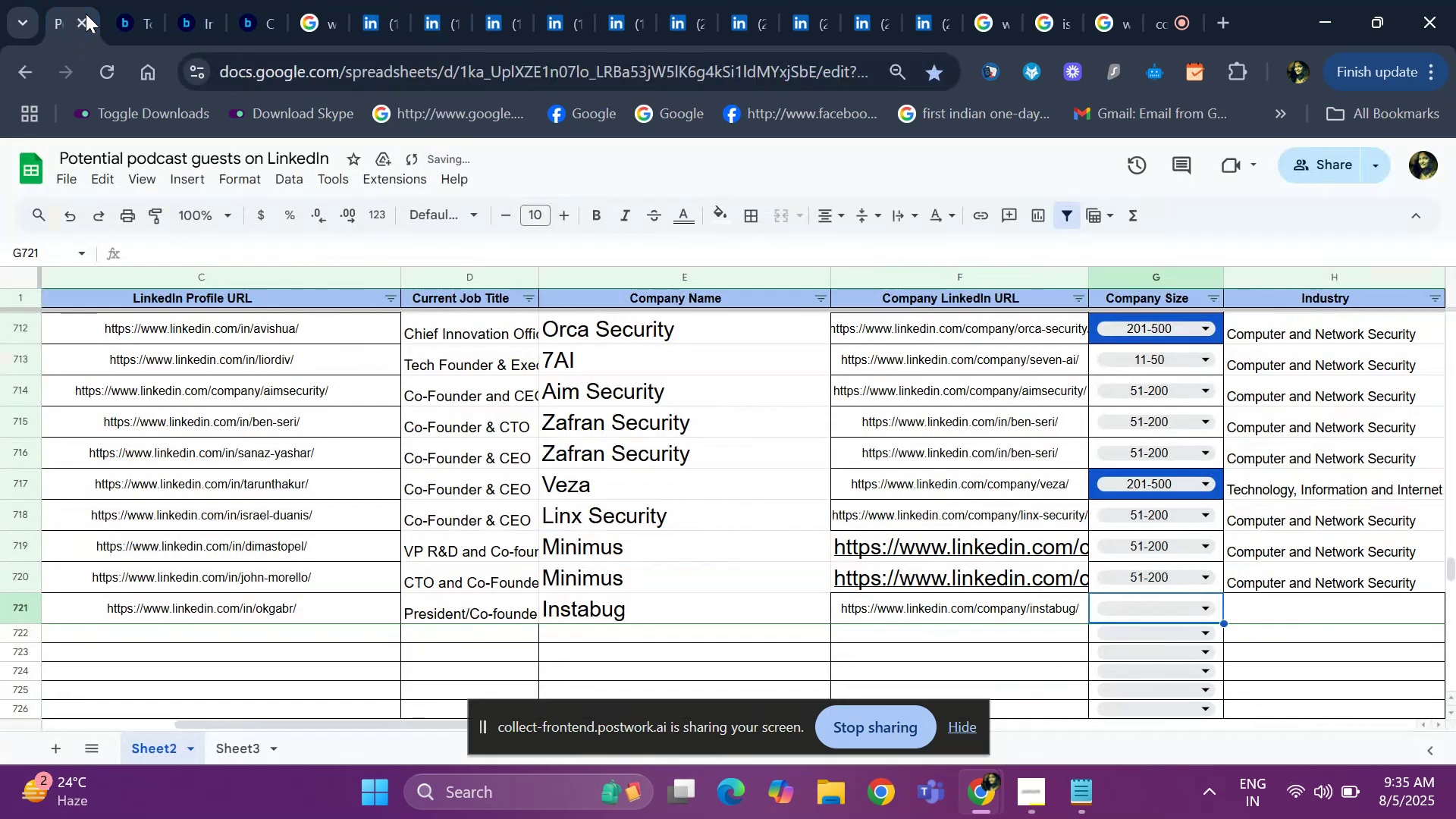 
key(Enter)
 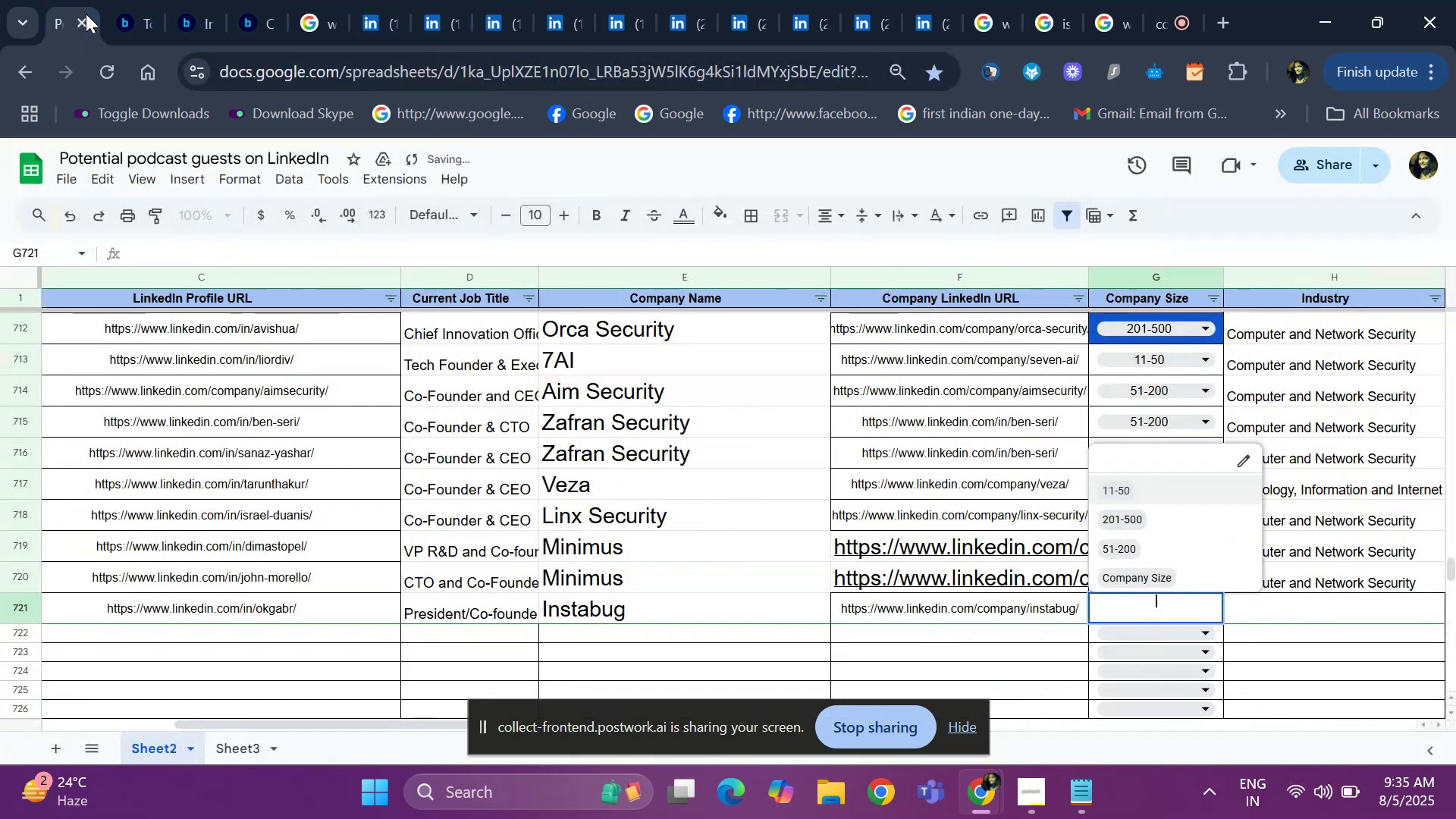 
key(ArrowDown)
 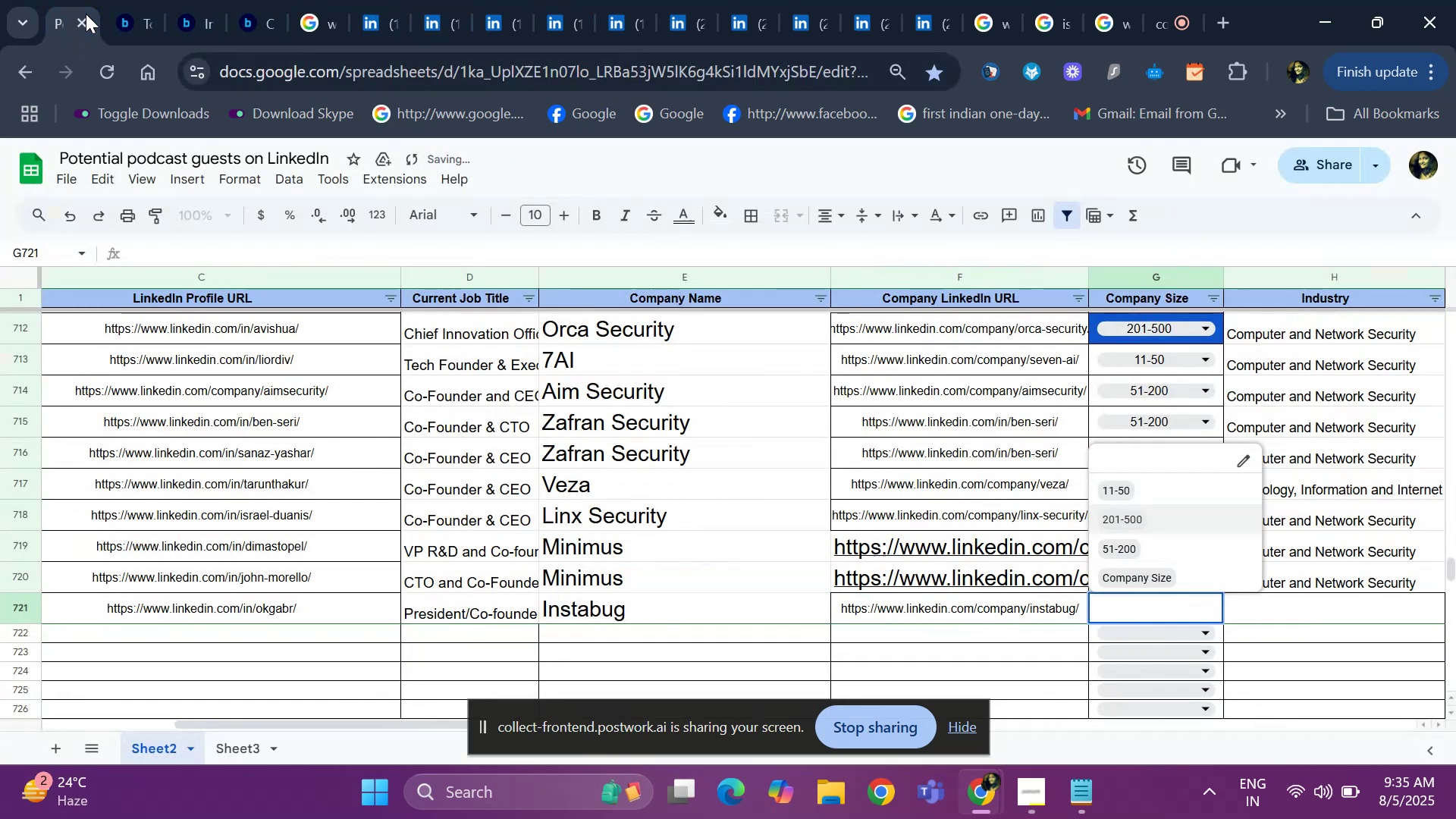 
key(ArrowDown)
 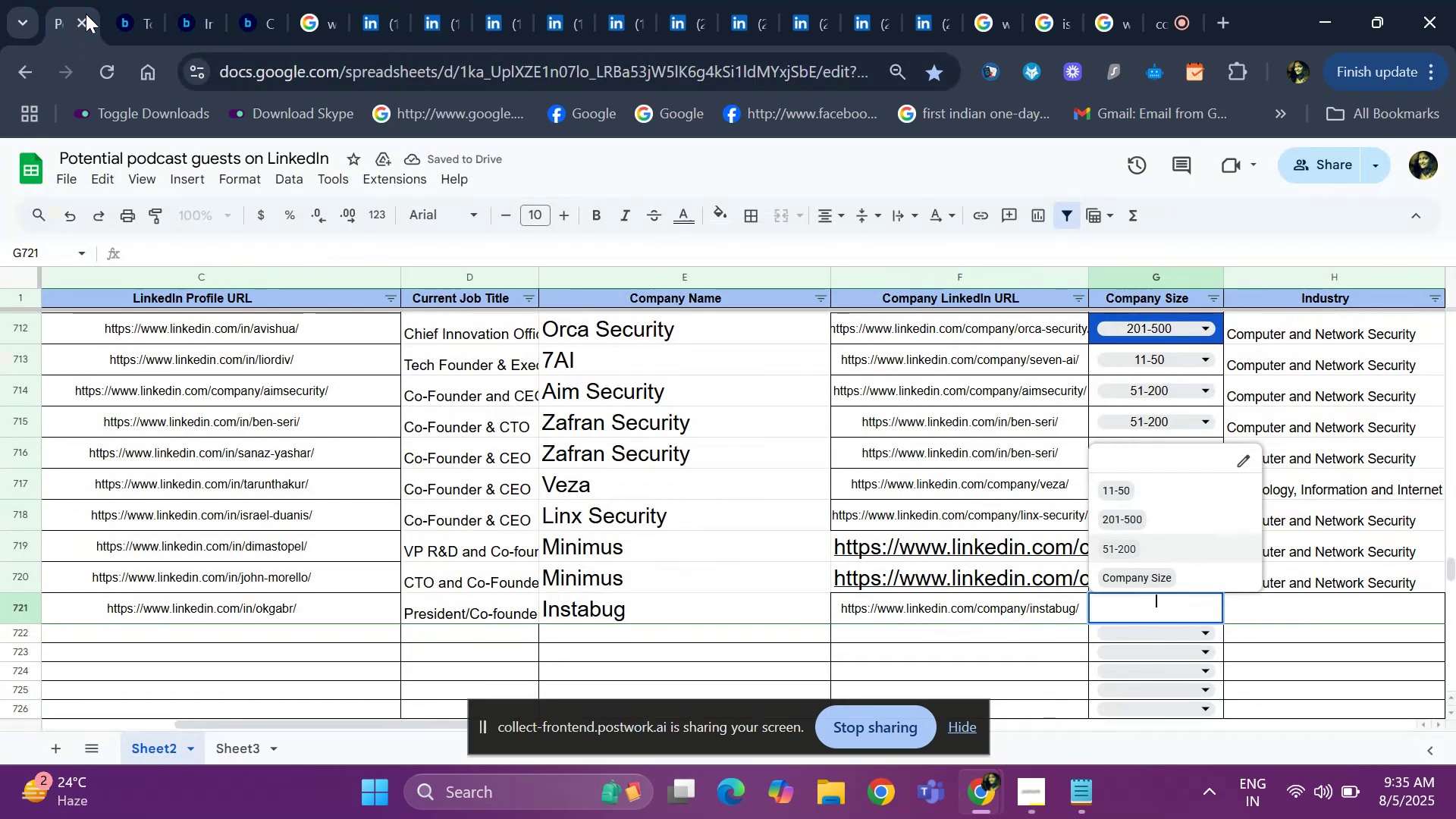 
key(ArrowDown)
 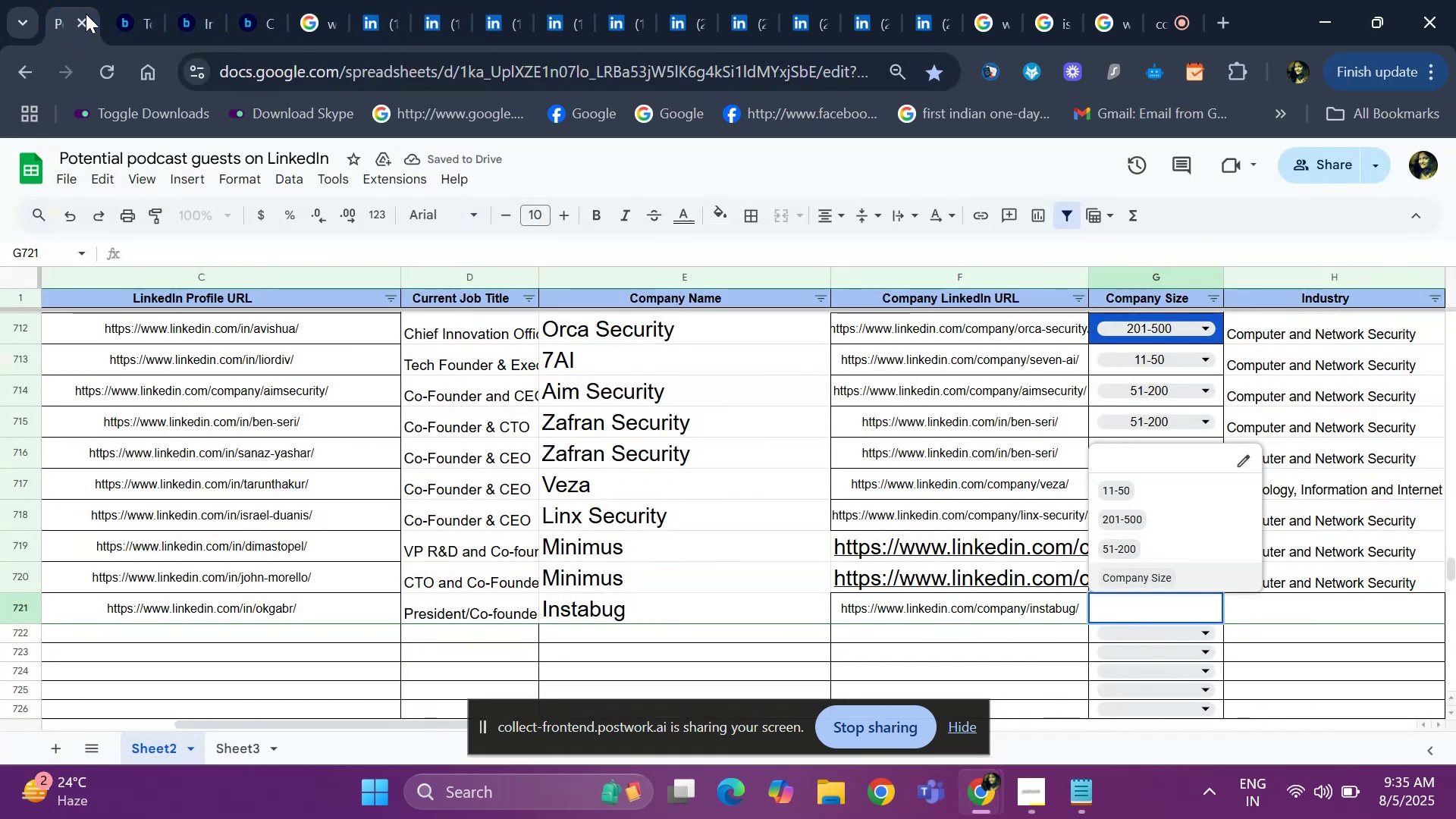 
key(ArrowUp)
 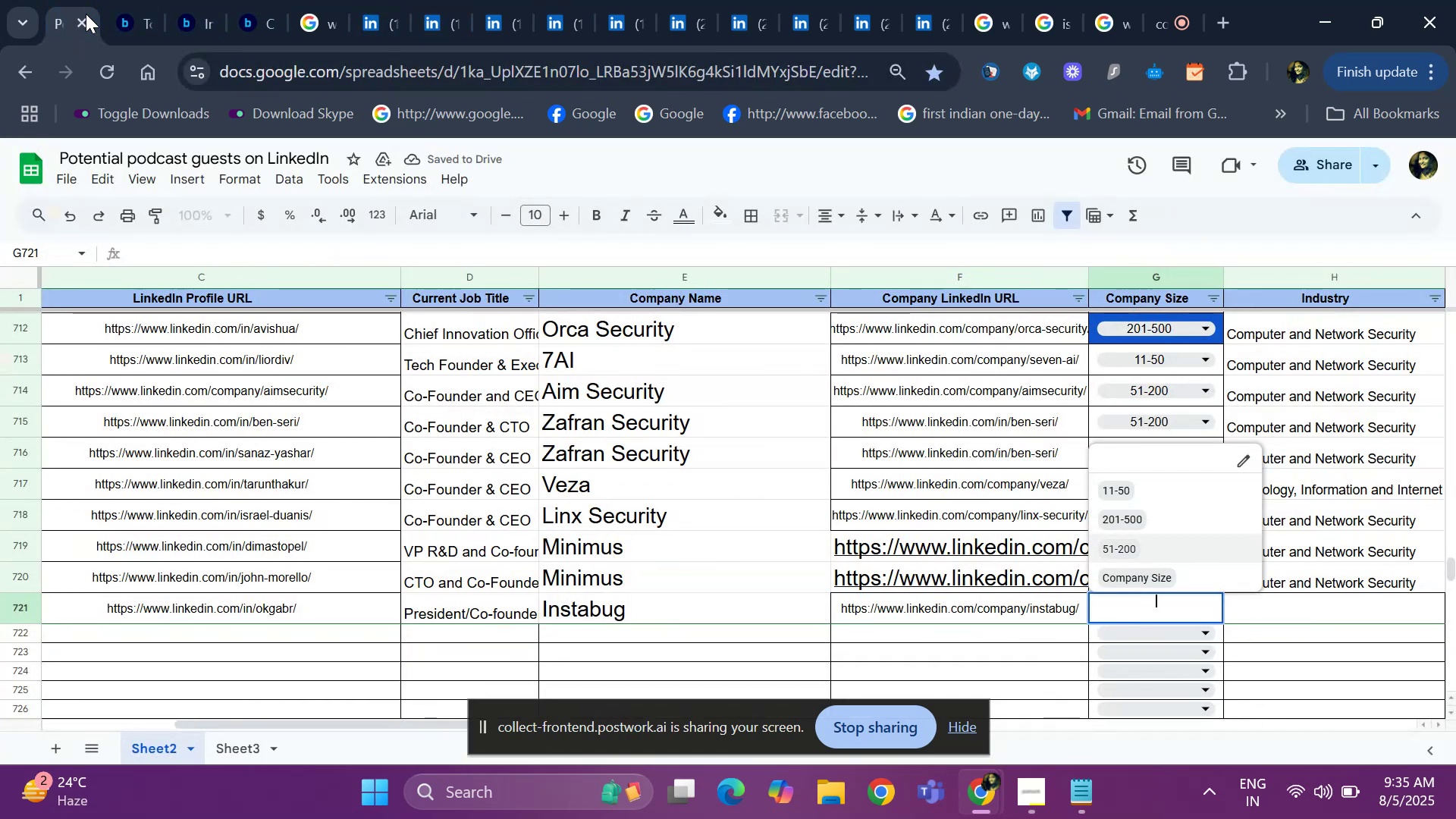 
key(ArrowUp)
 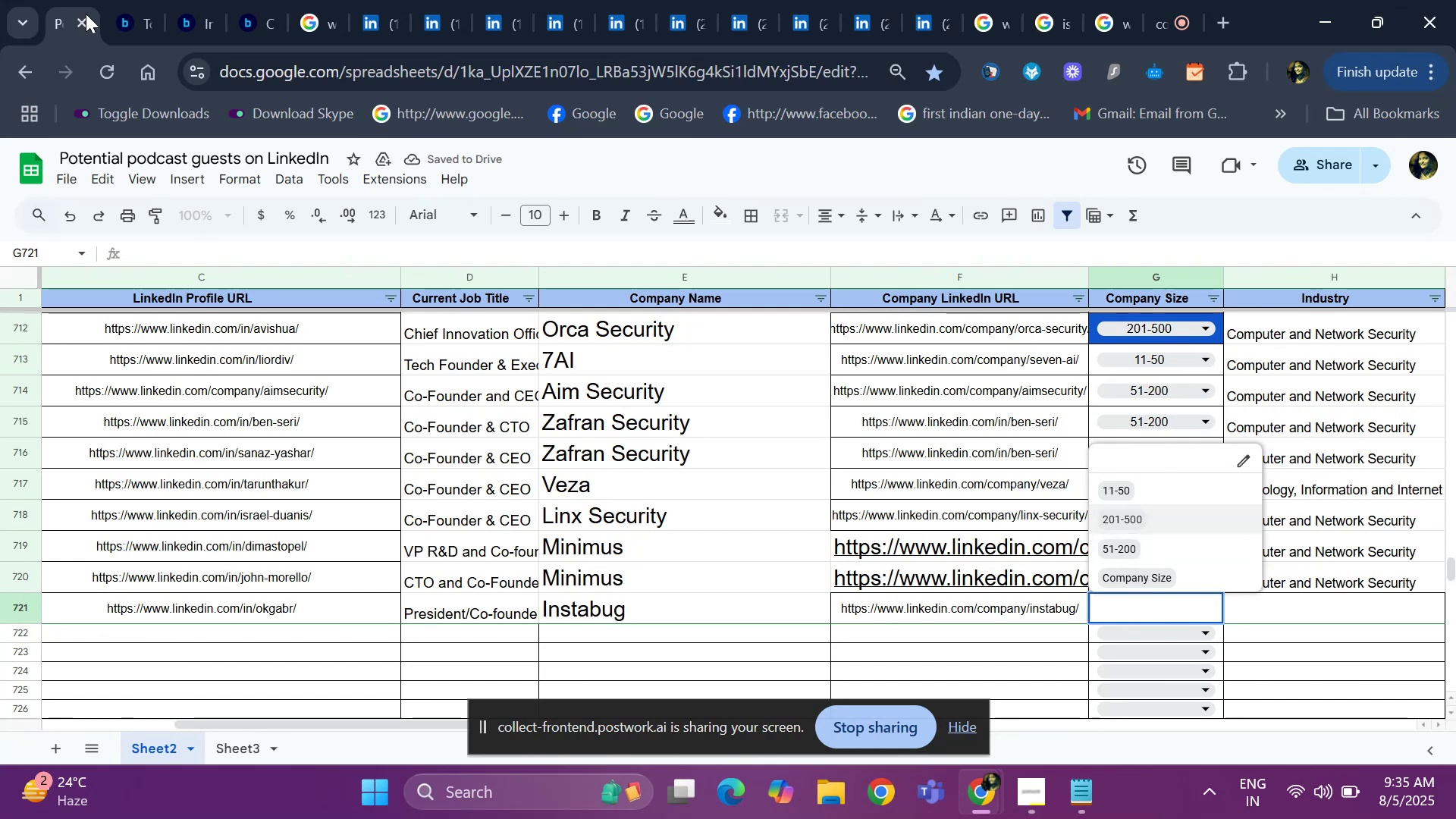 
key(Enter)
 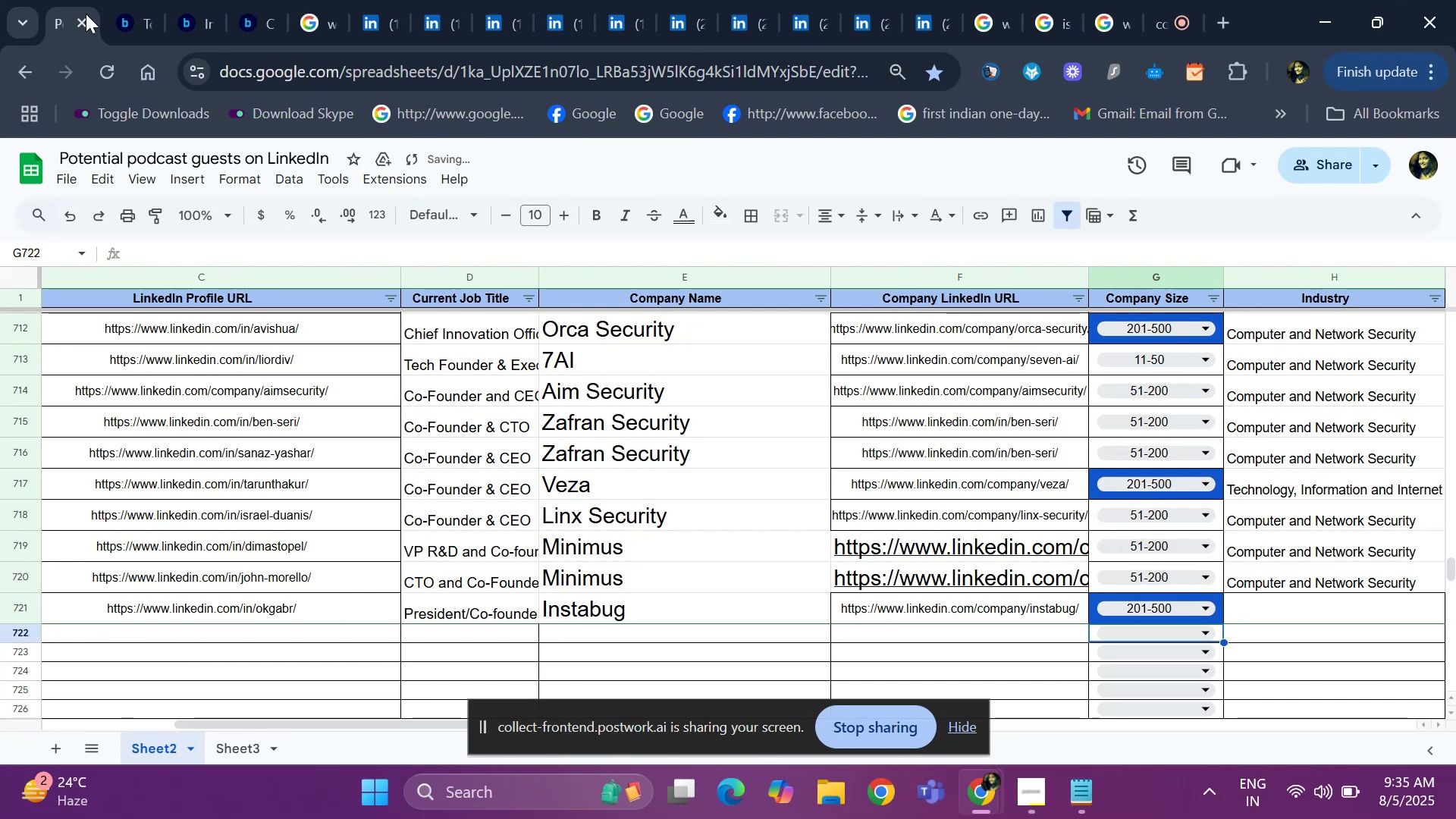 
key(ArrowUp)
 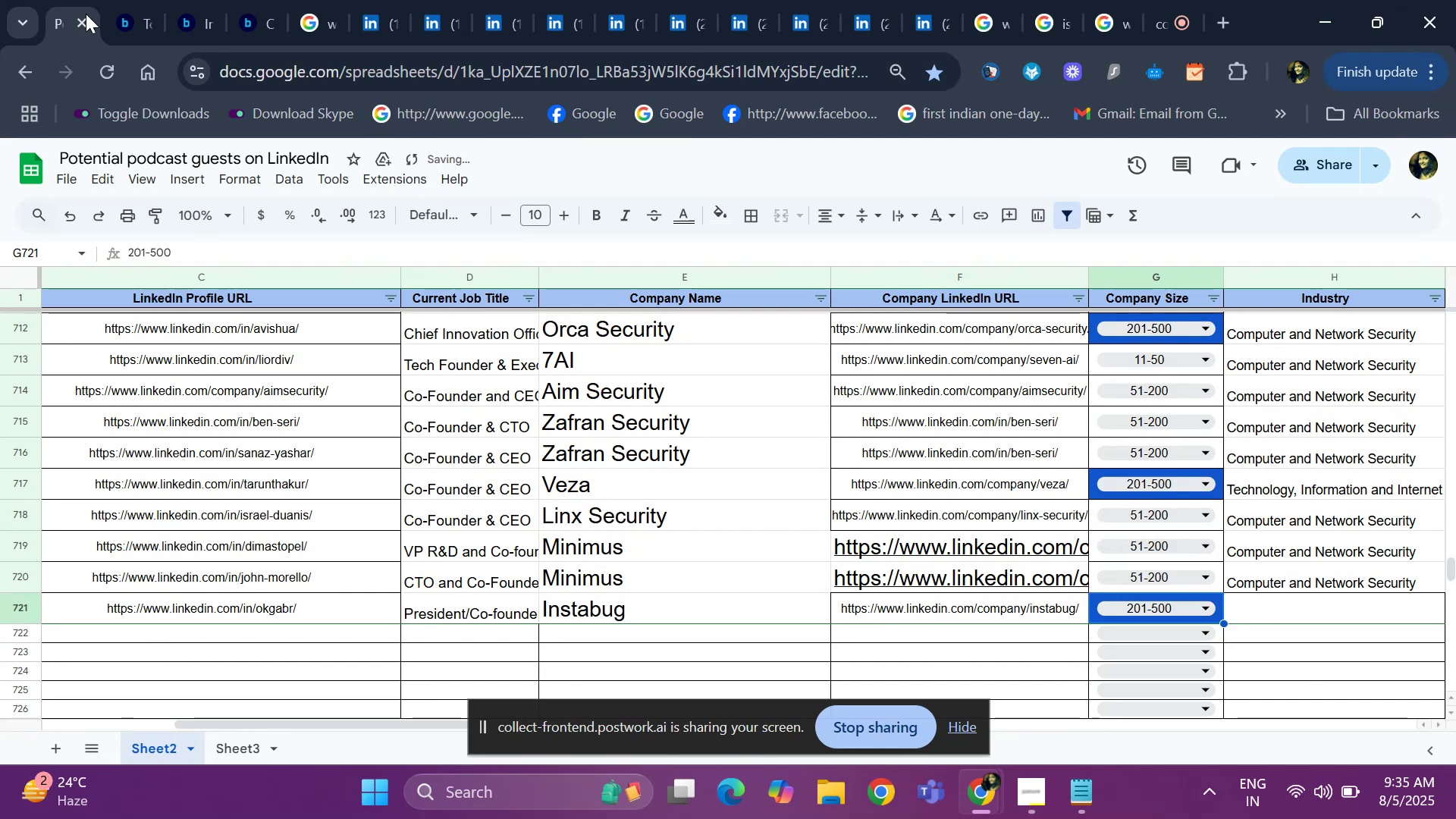 
key(ArrowRight)
 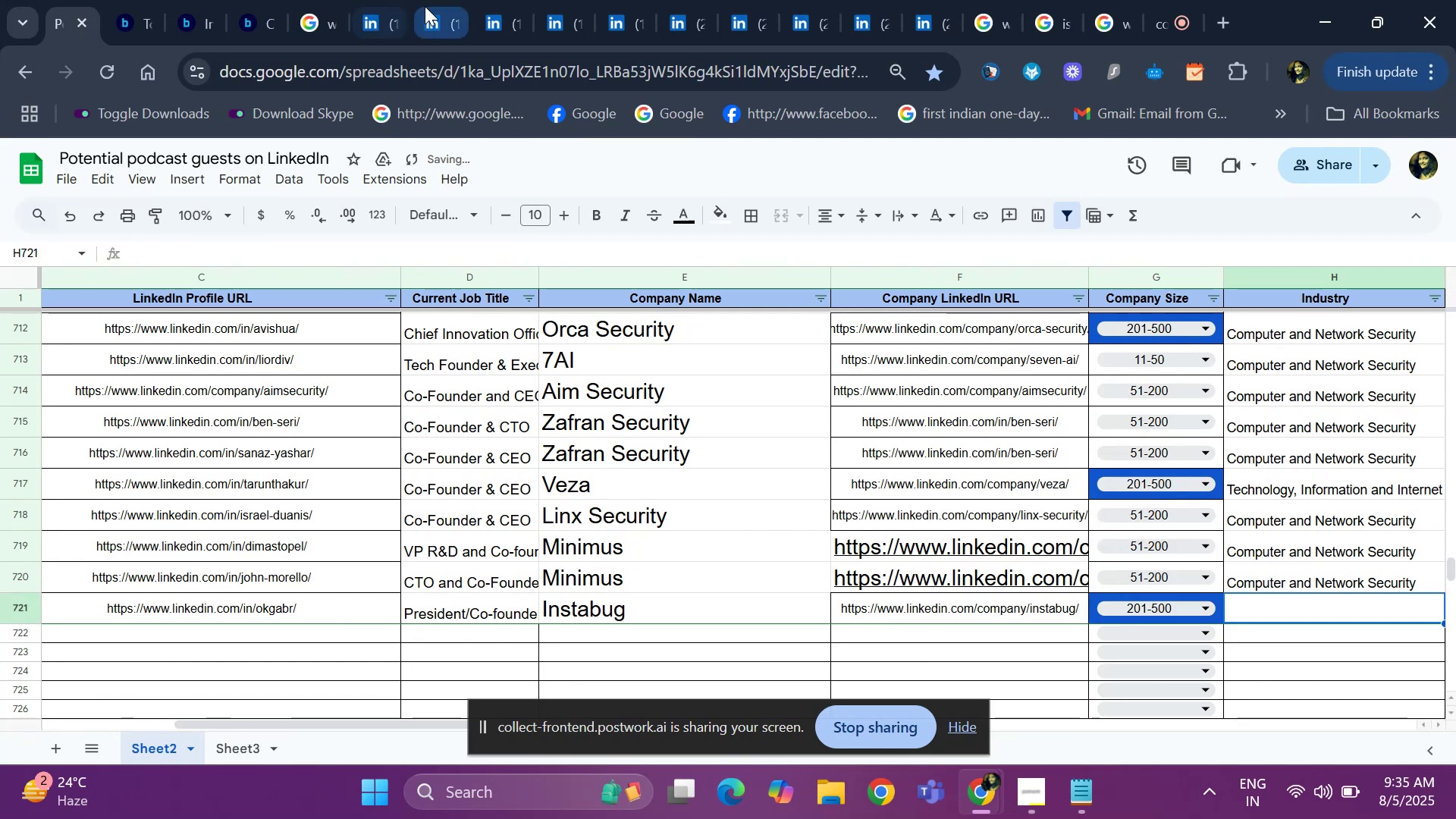 
left_click([436, 17])
 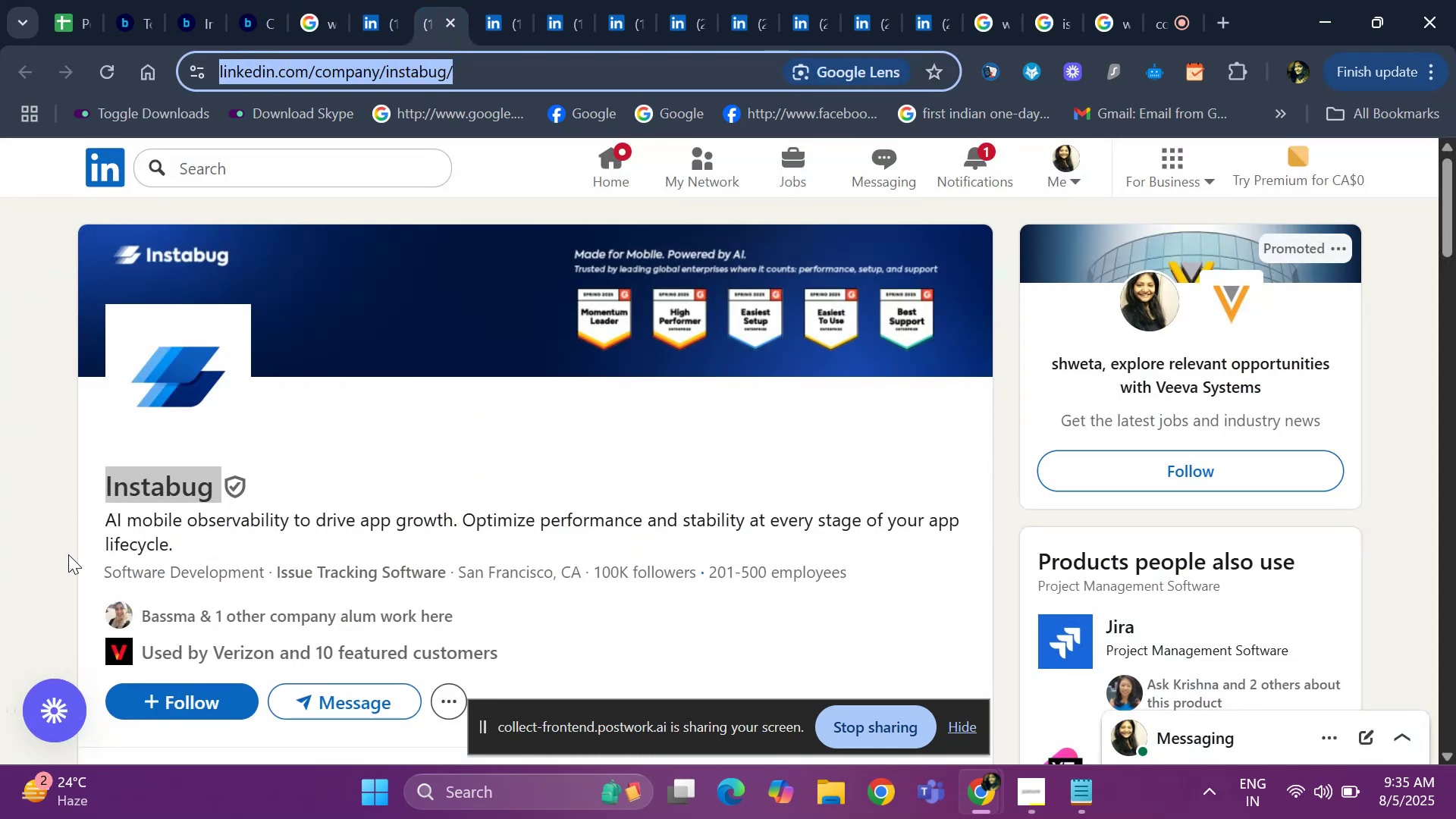 
left_click_drag(start_coordinate=[87, 575], to_coordinate=[265, 569])
 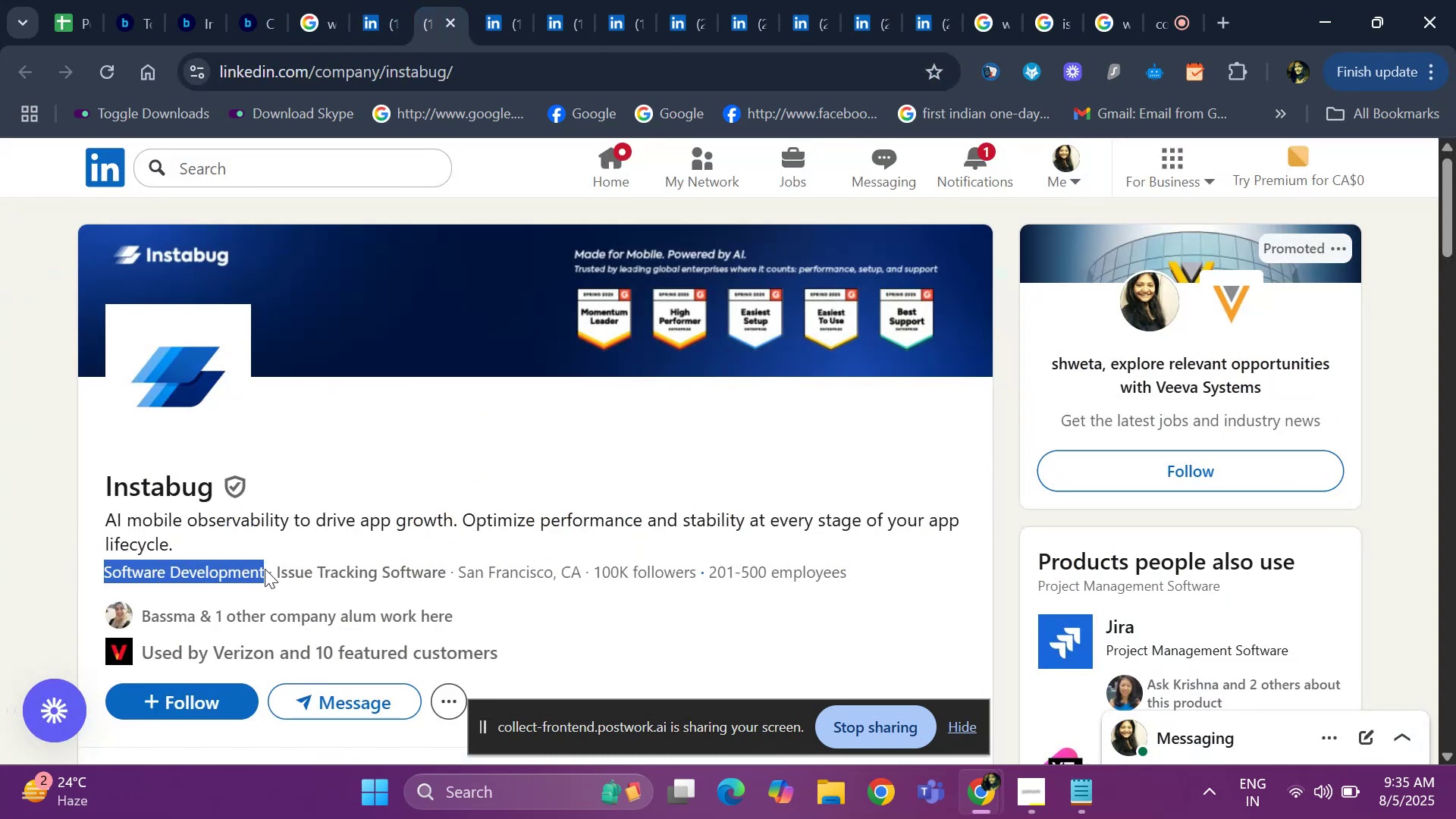 
key(Control+ControlLeft)
 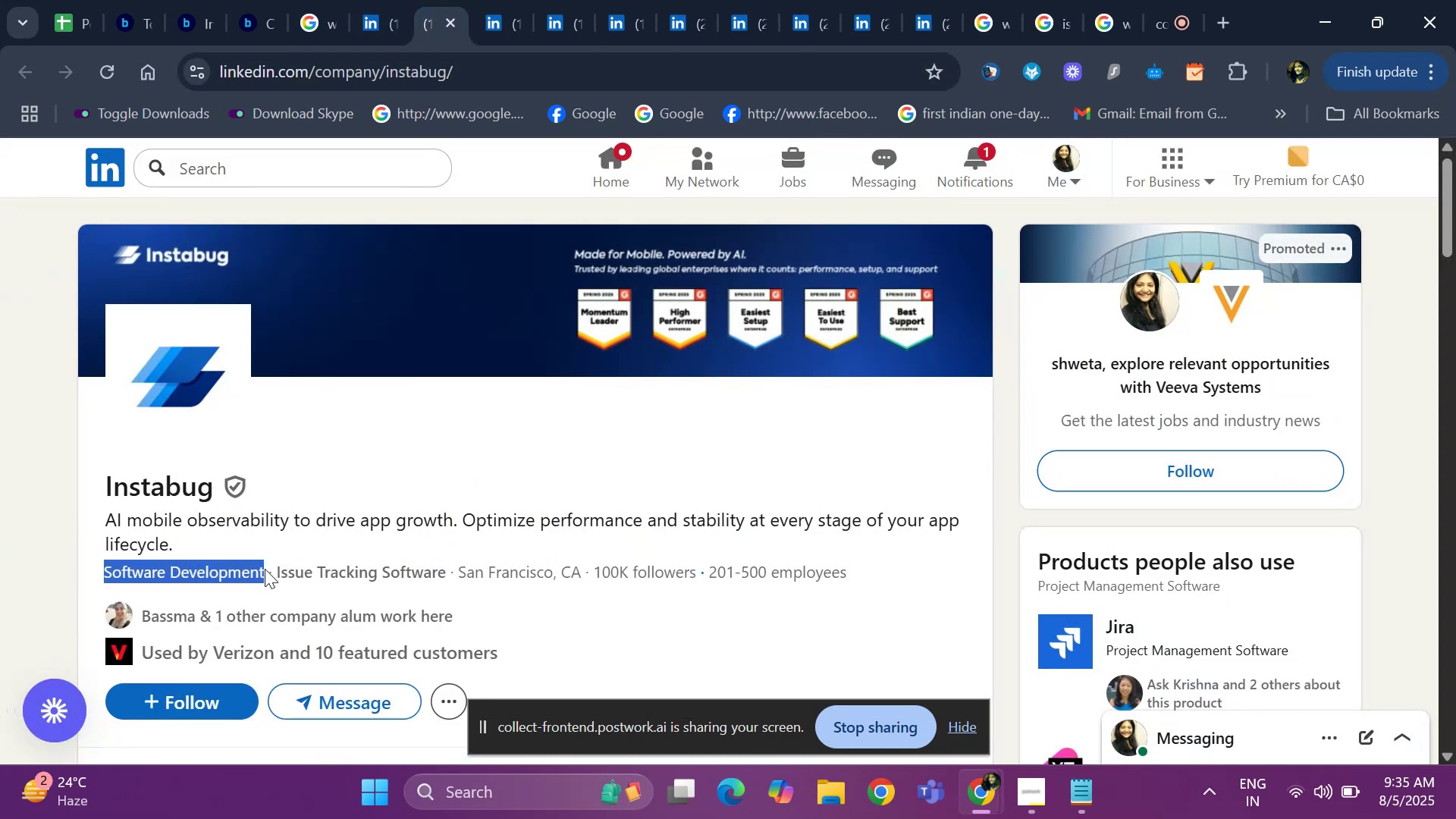 
key(Control+C)
 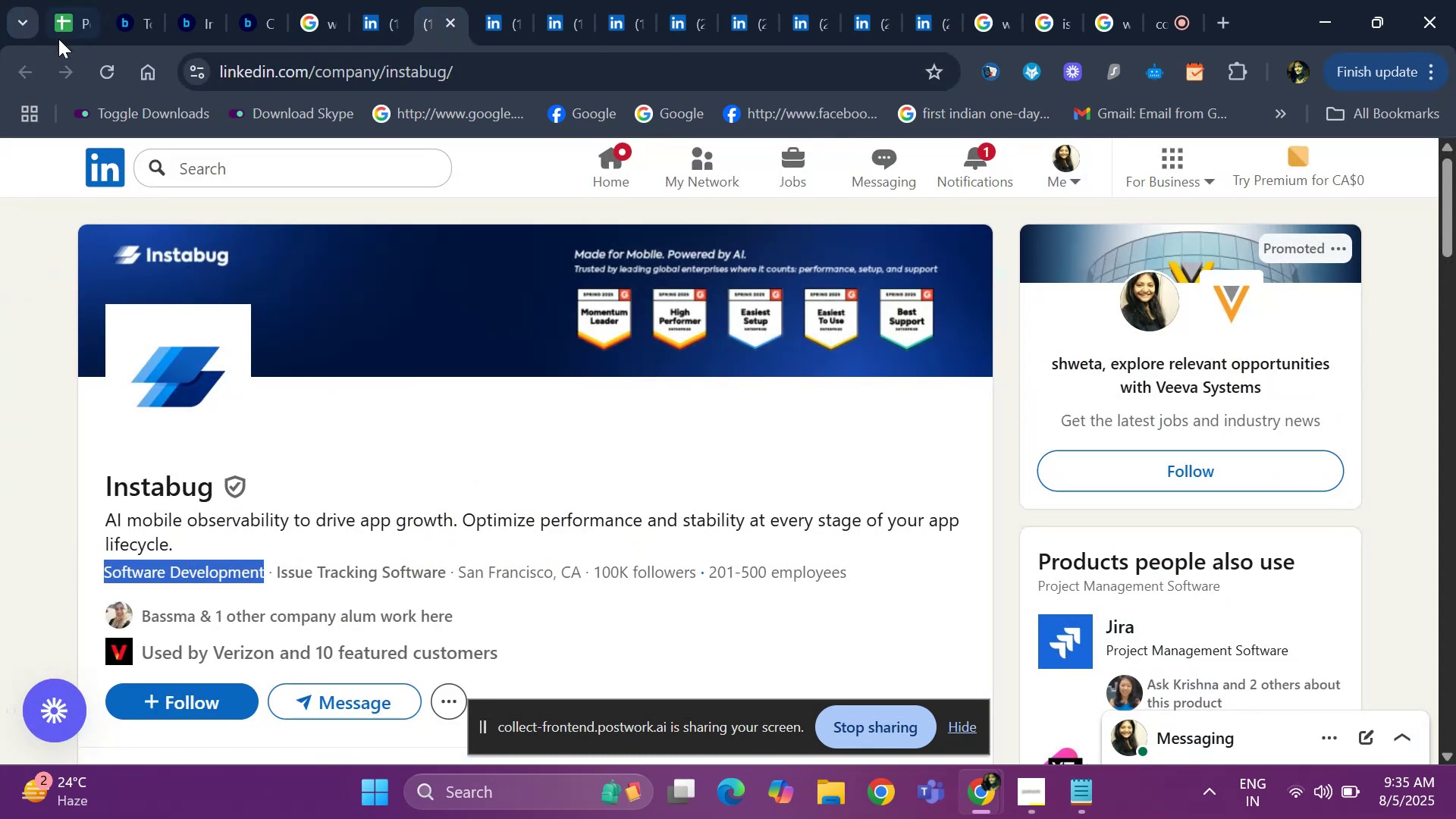 
left_click([70, 34])
 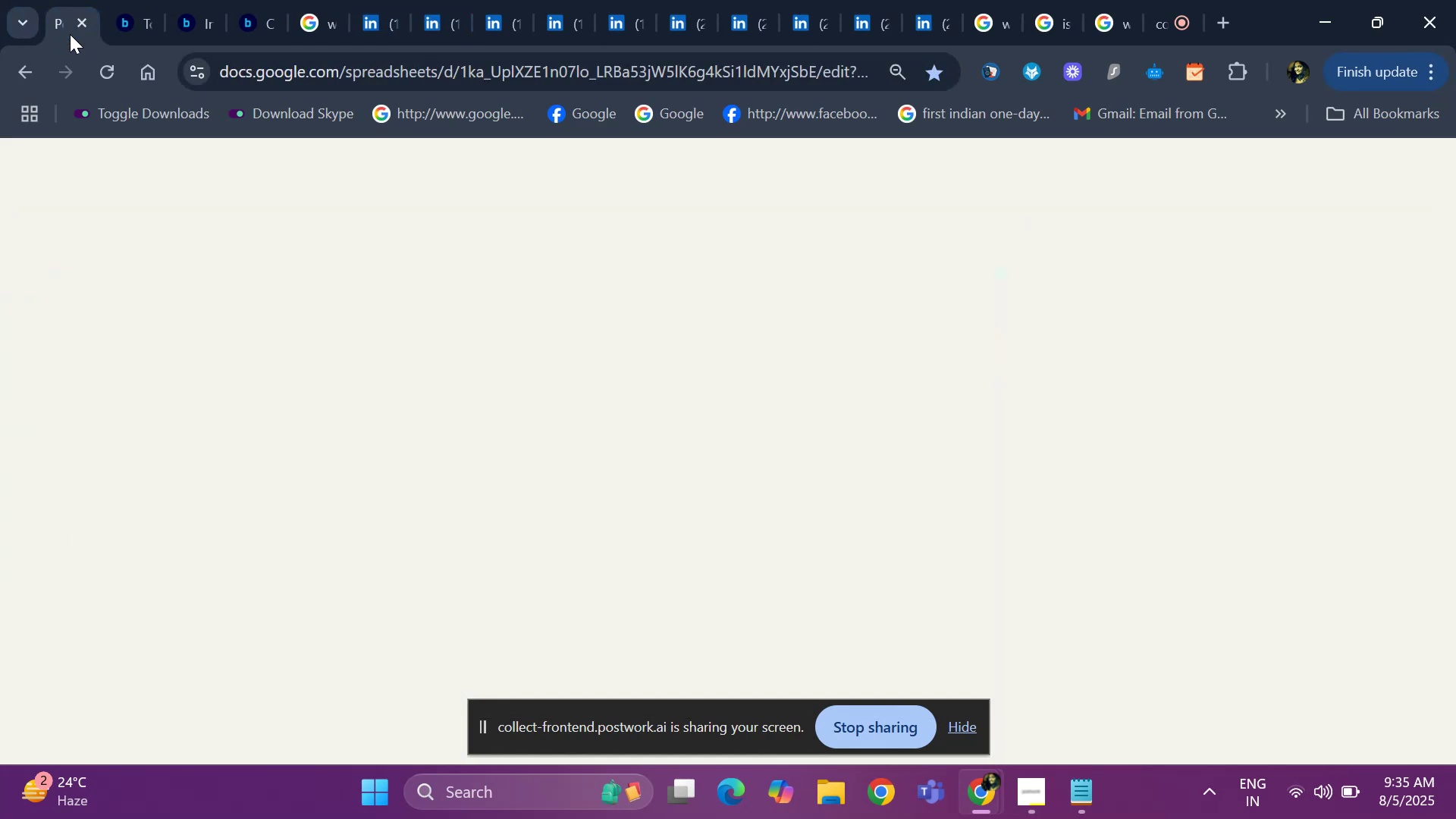 
key(Control+ControlLeft)
 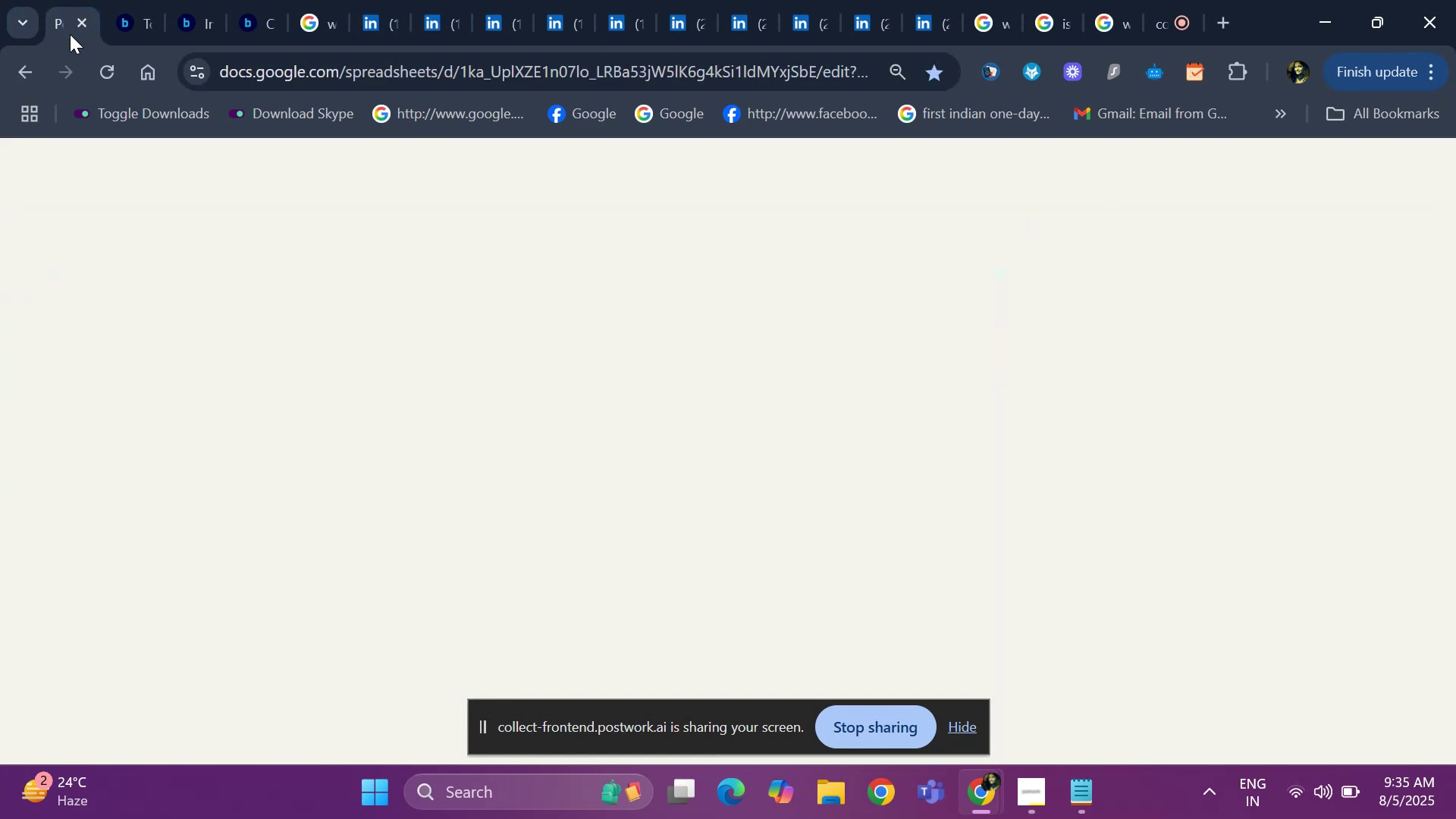 
key(Control+V)
 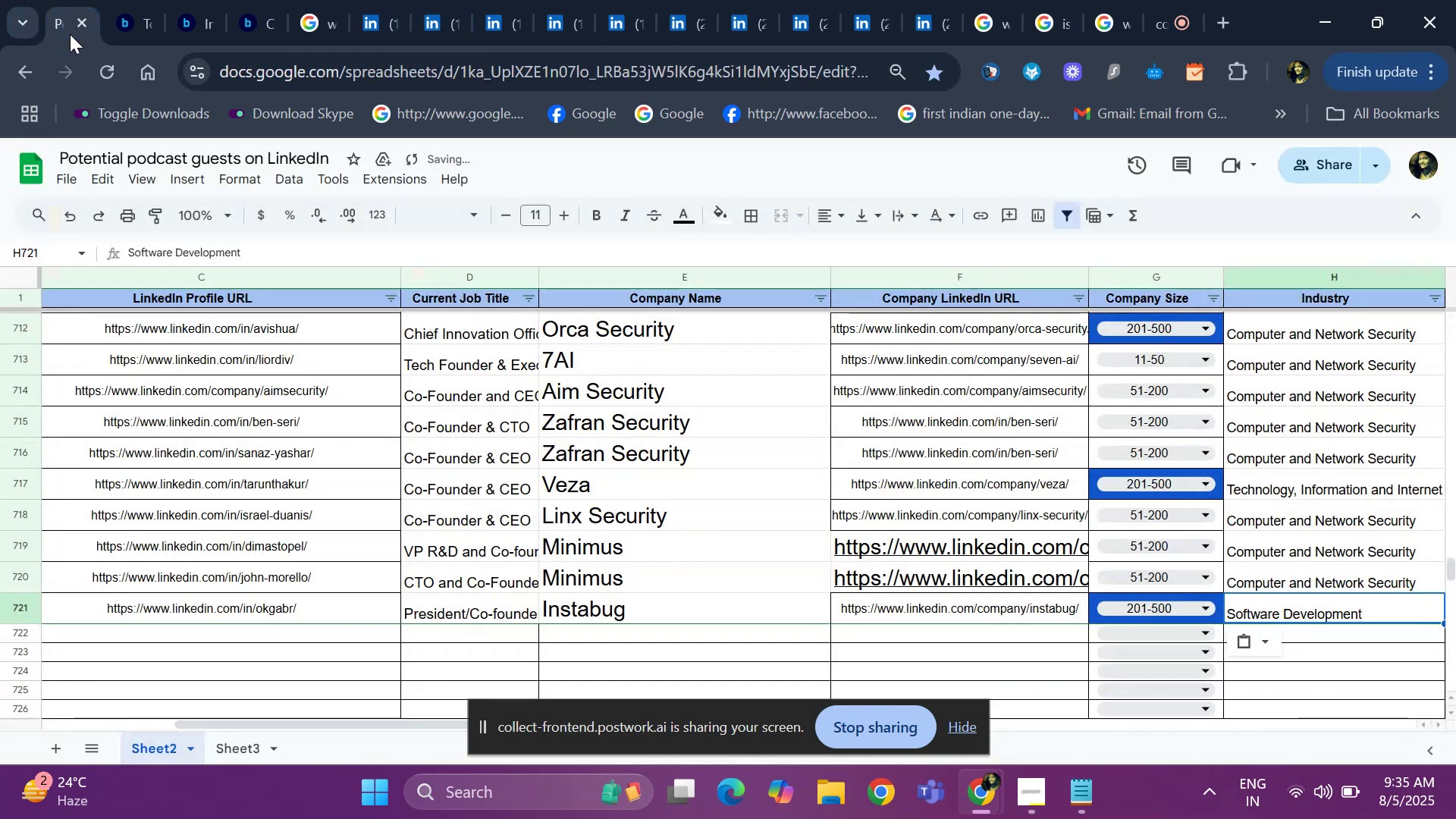 
key(ArrowRight)
 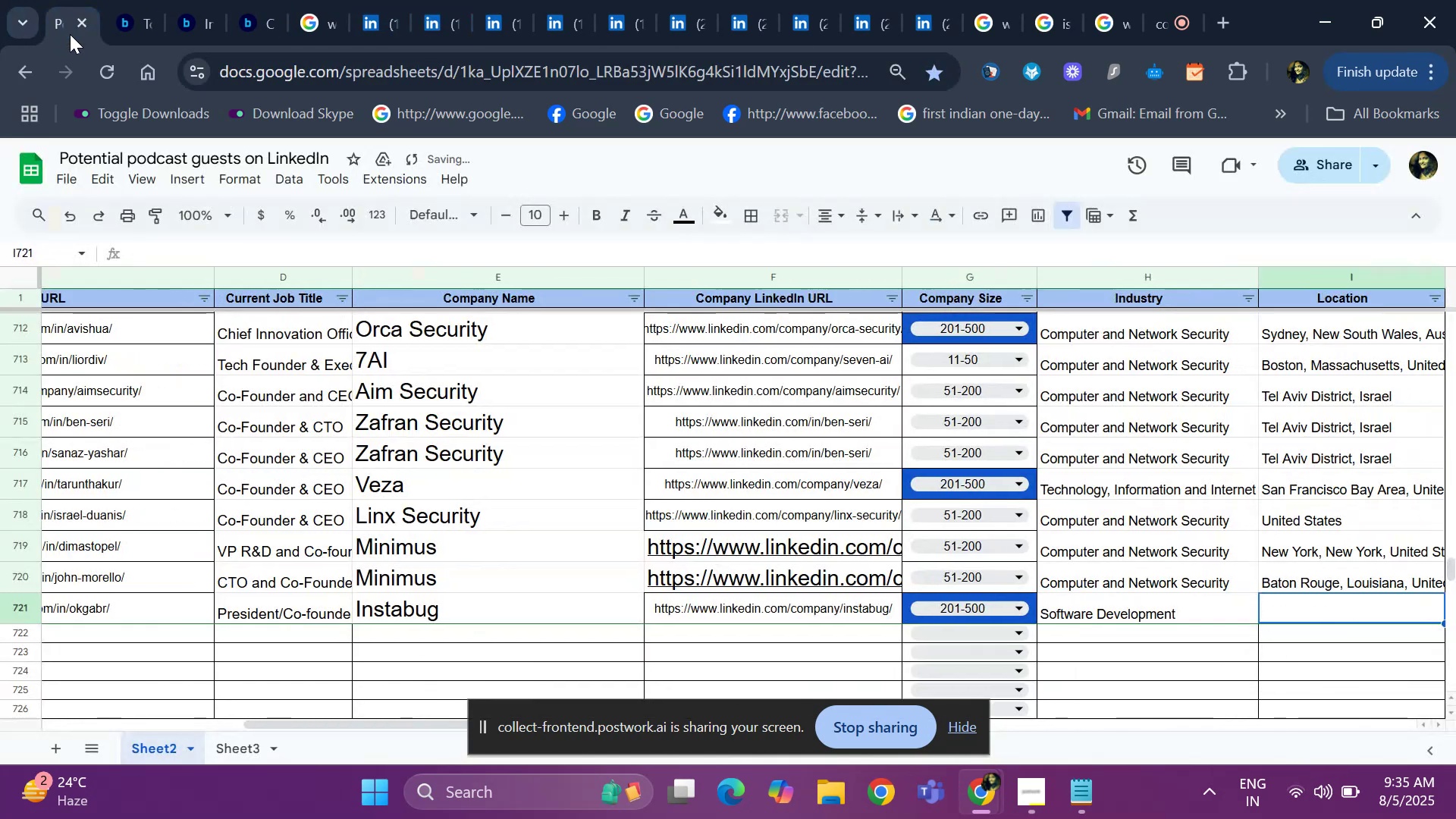 
key(ArrowRight)
 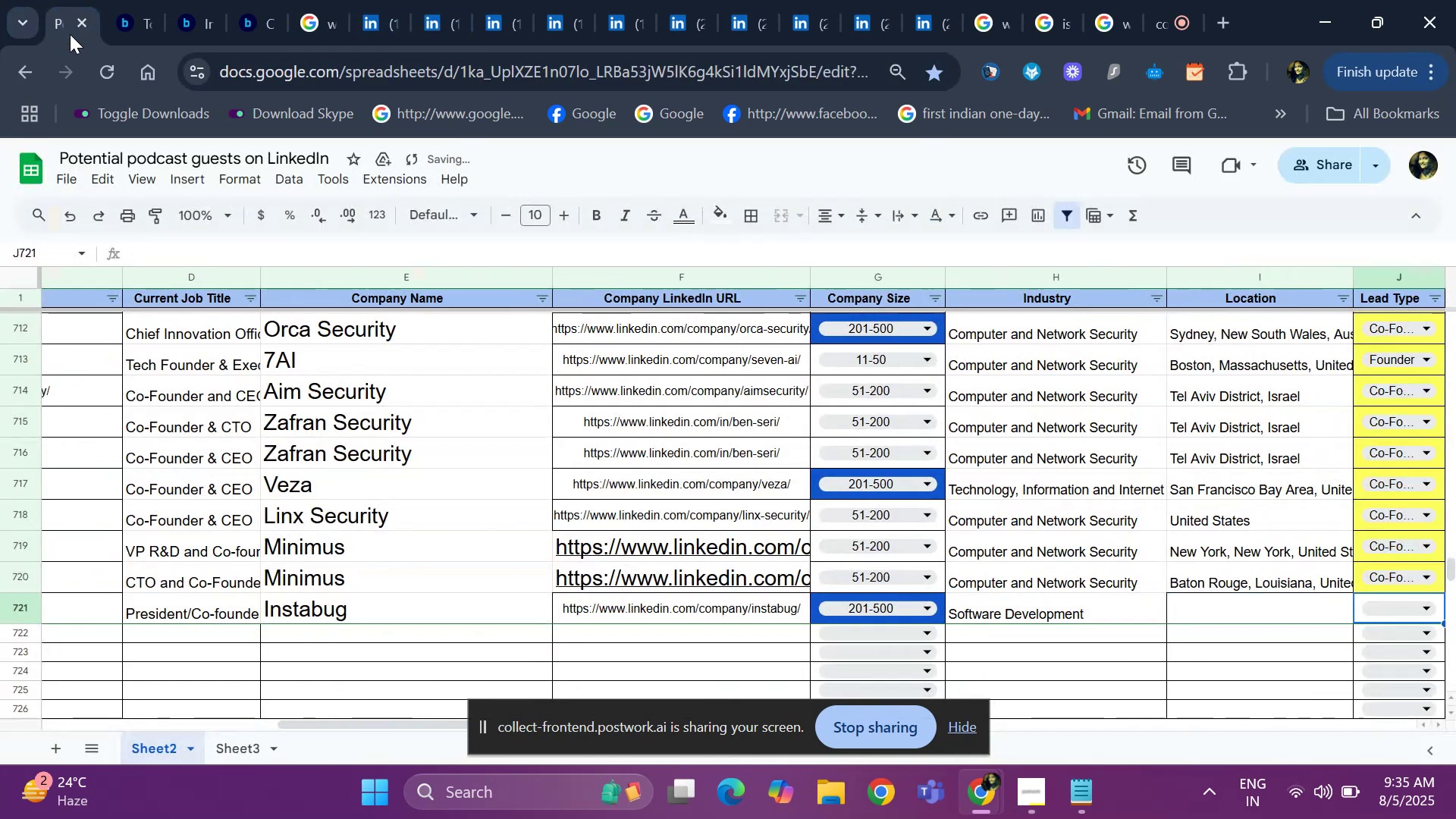 
key(ArrowLeft)
 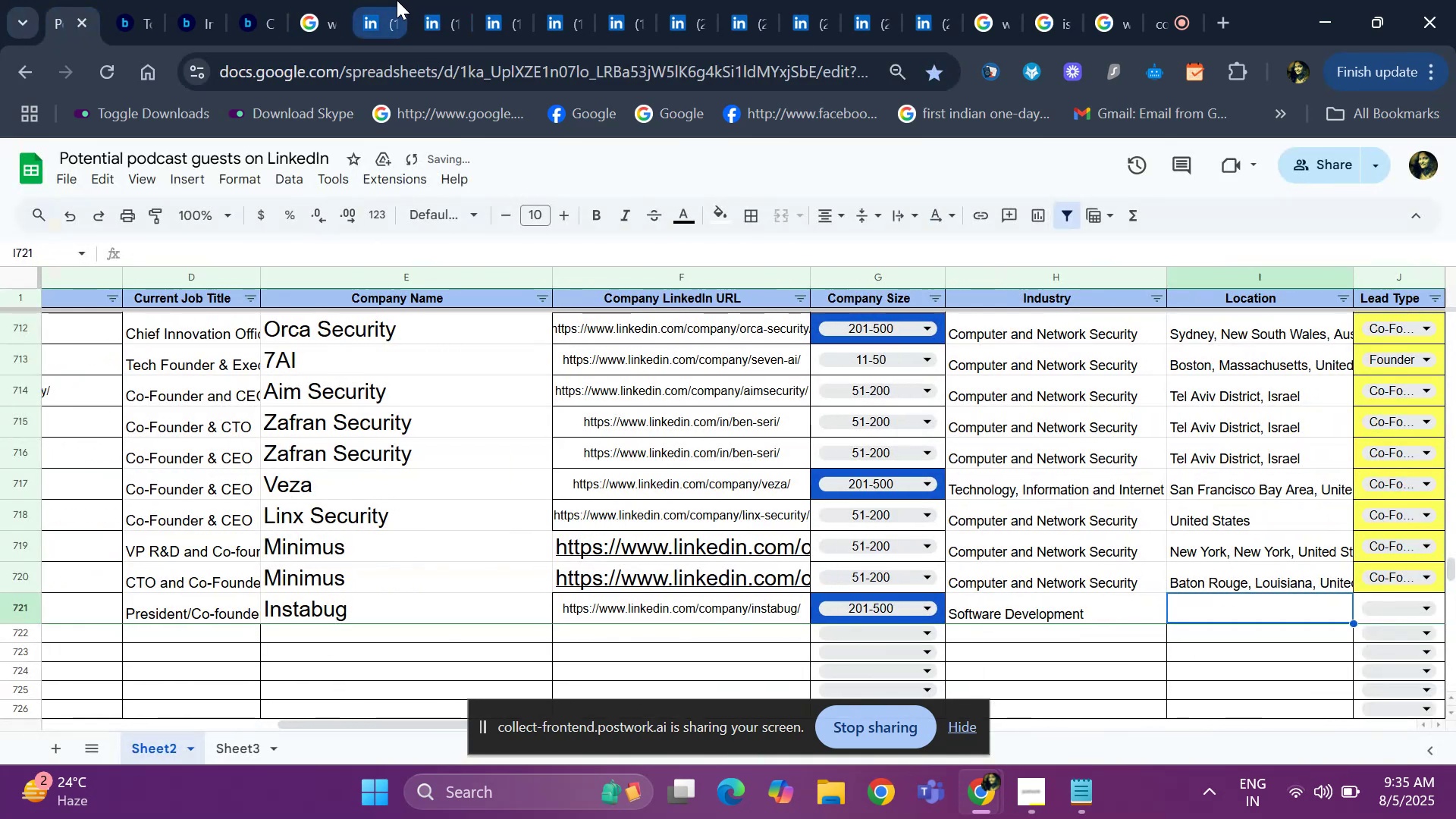 
left_click([376, 7])
 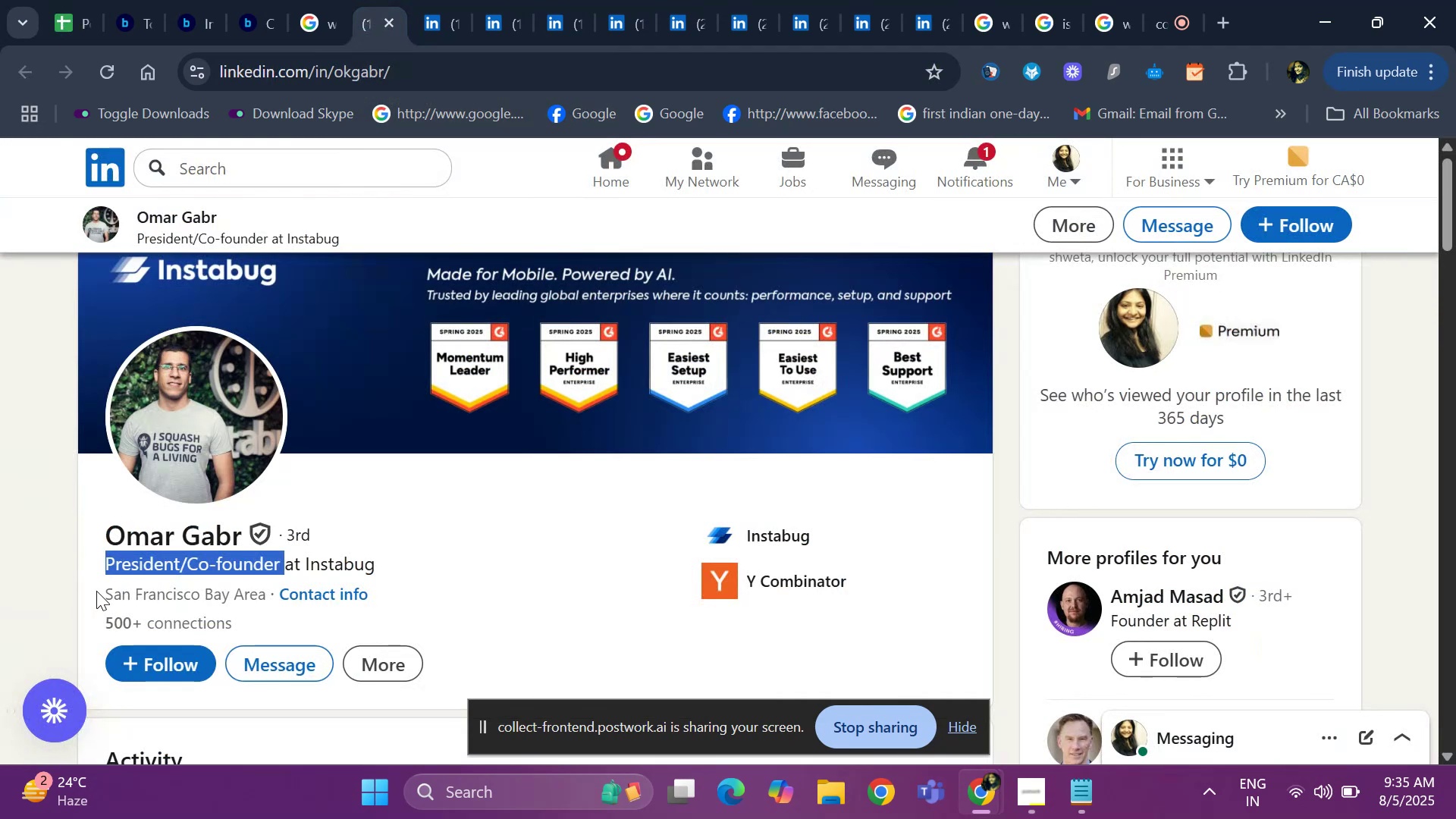 
left_click_drag(start_coordinate=[99, 590], to_coordinate=[267, 595])
 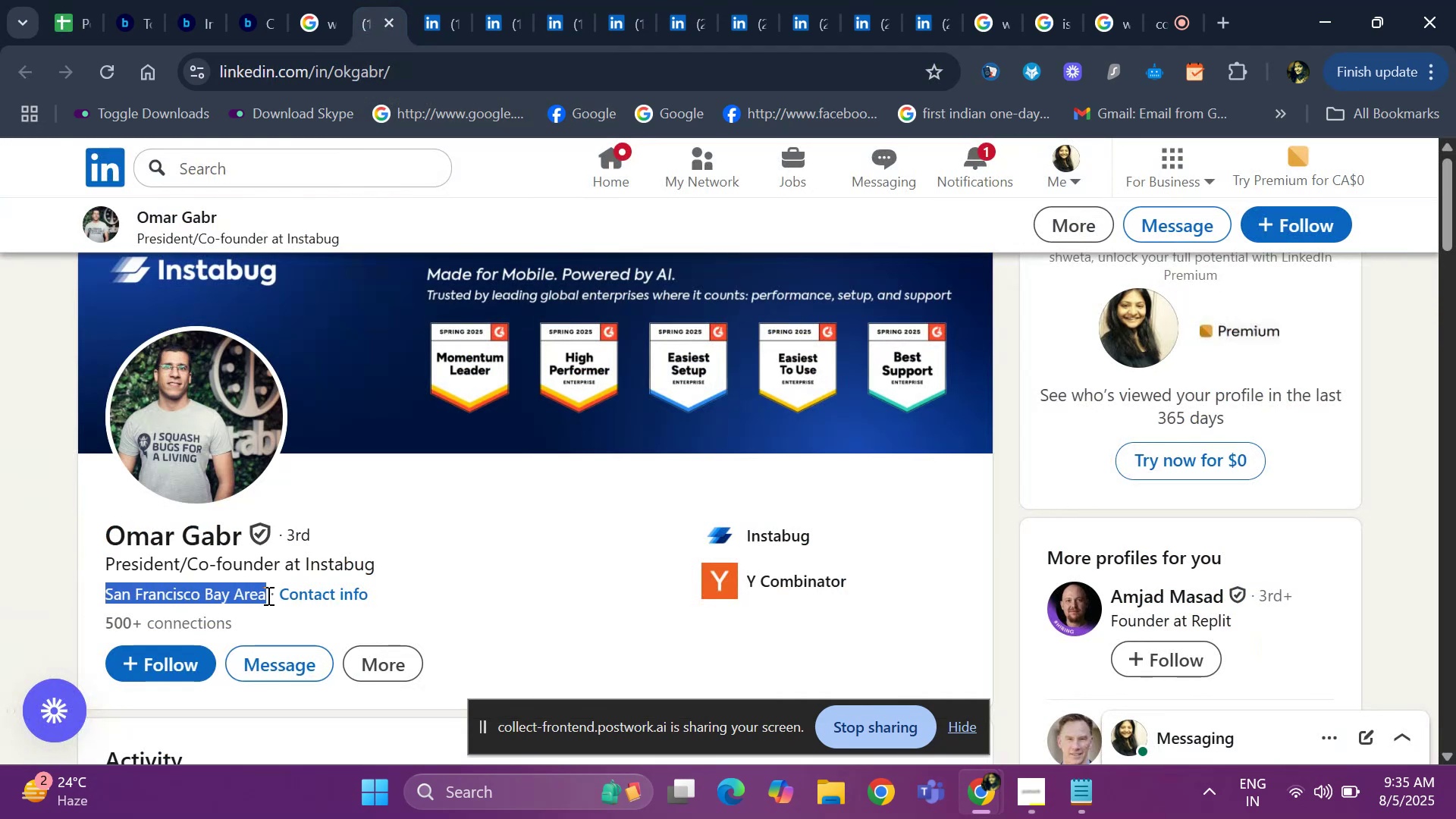 
key(Control+ControlLeft)
 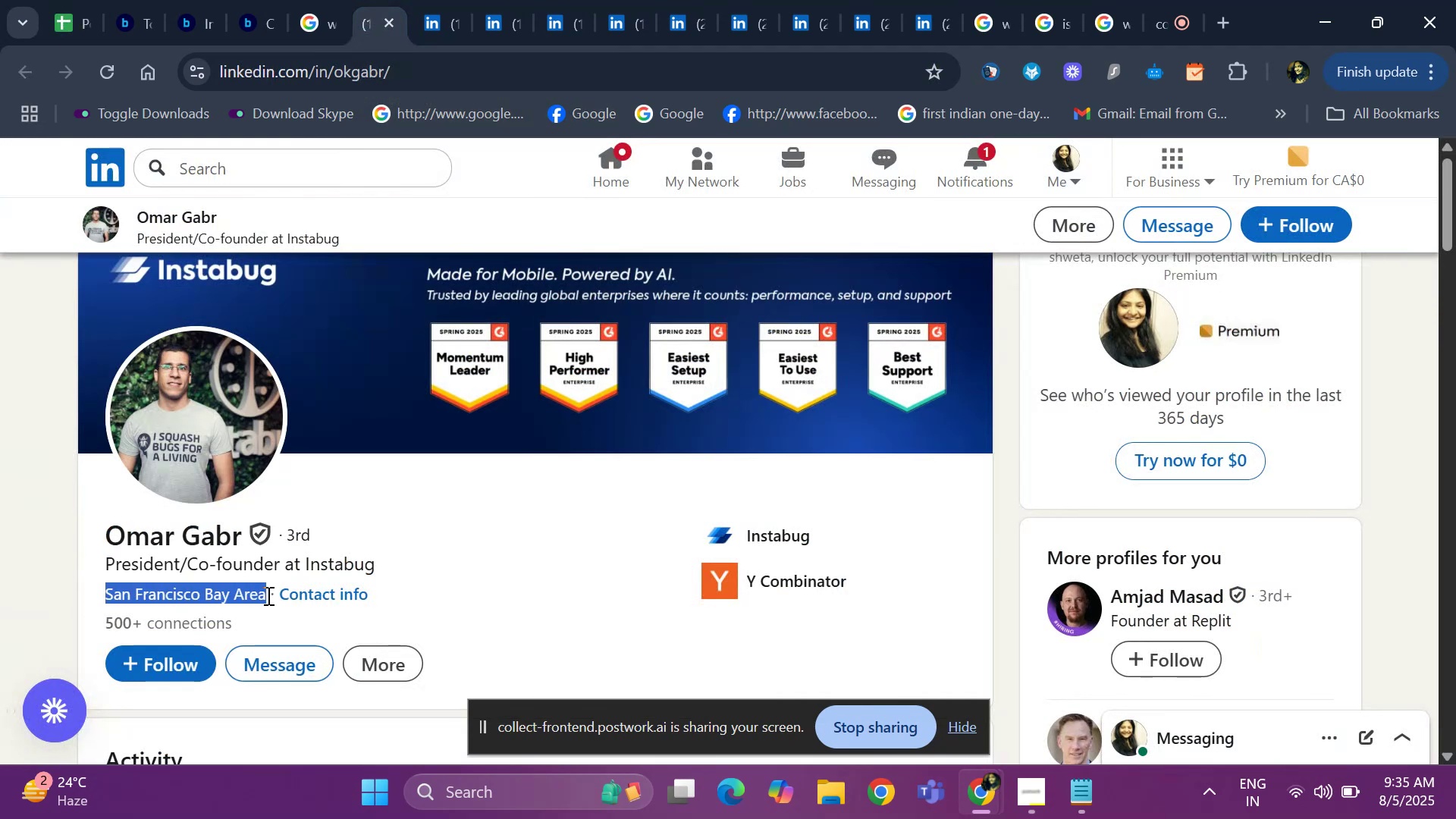 
key(Control+C)
 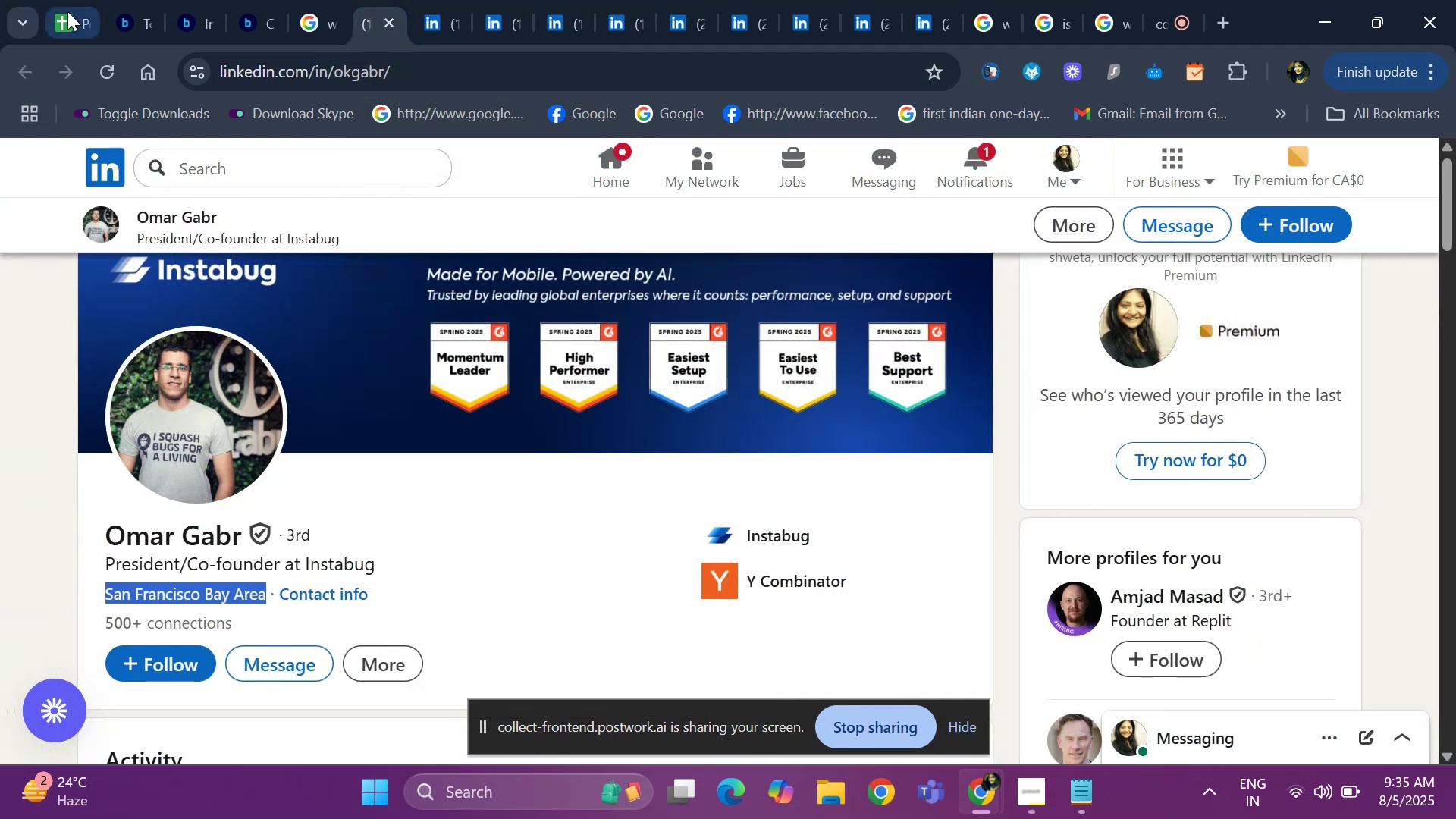 
left_click([67, 11])
 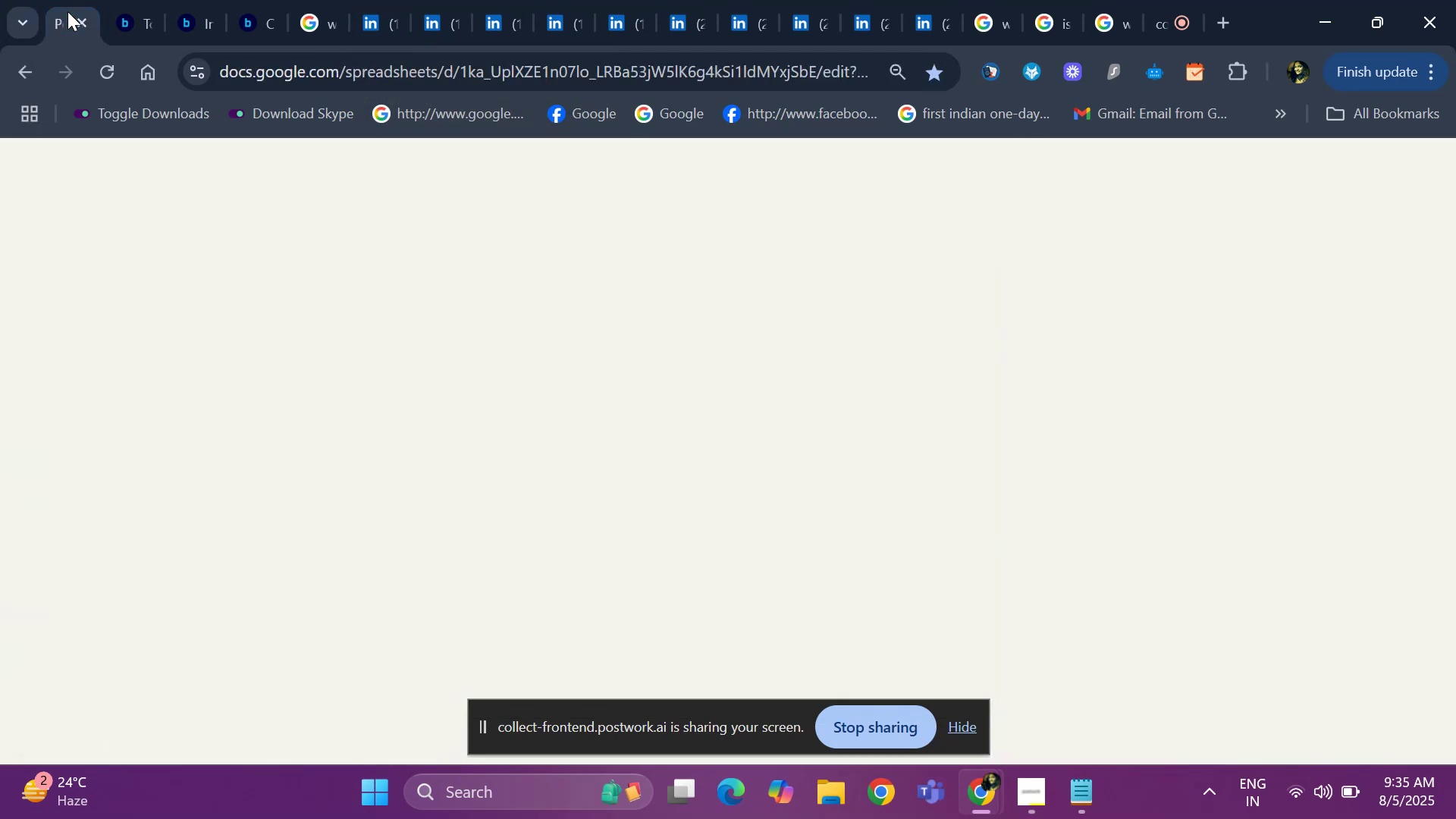 
key(Control+ControlLeft)
 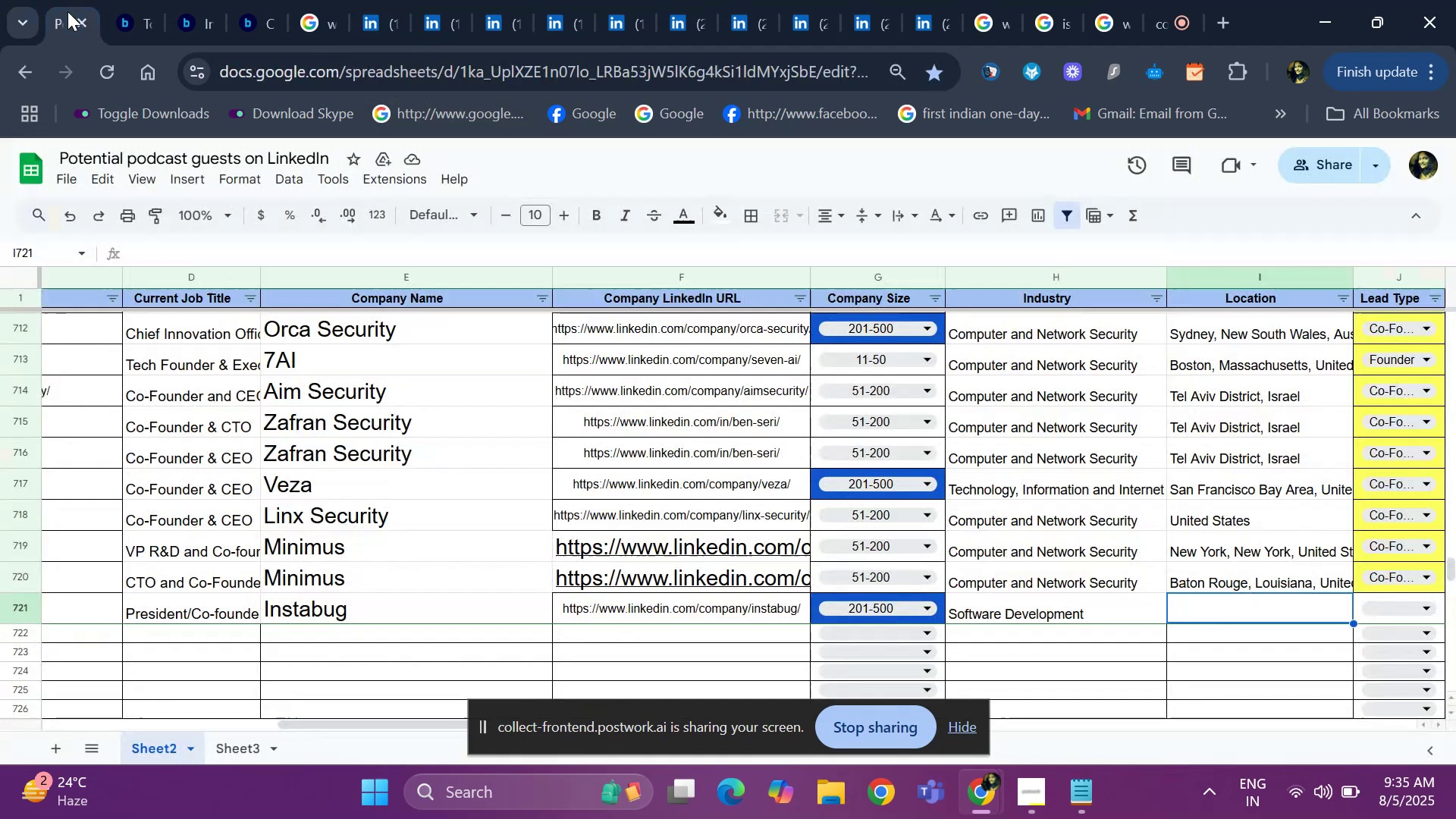 
key(Control+V)
 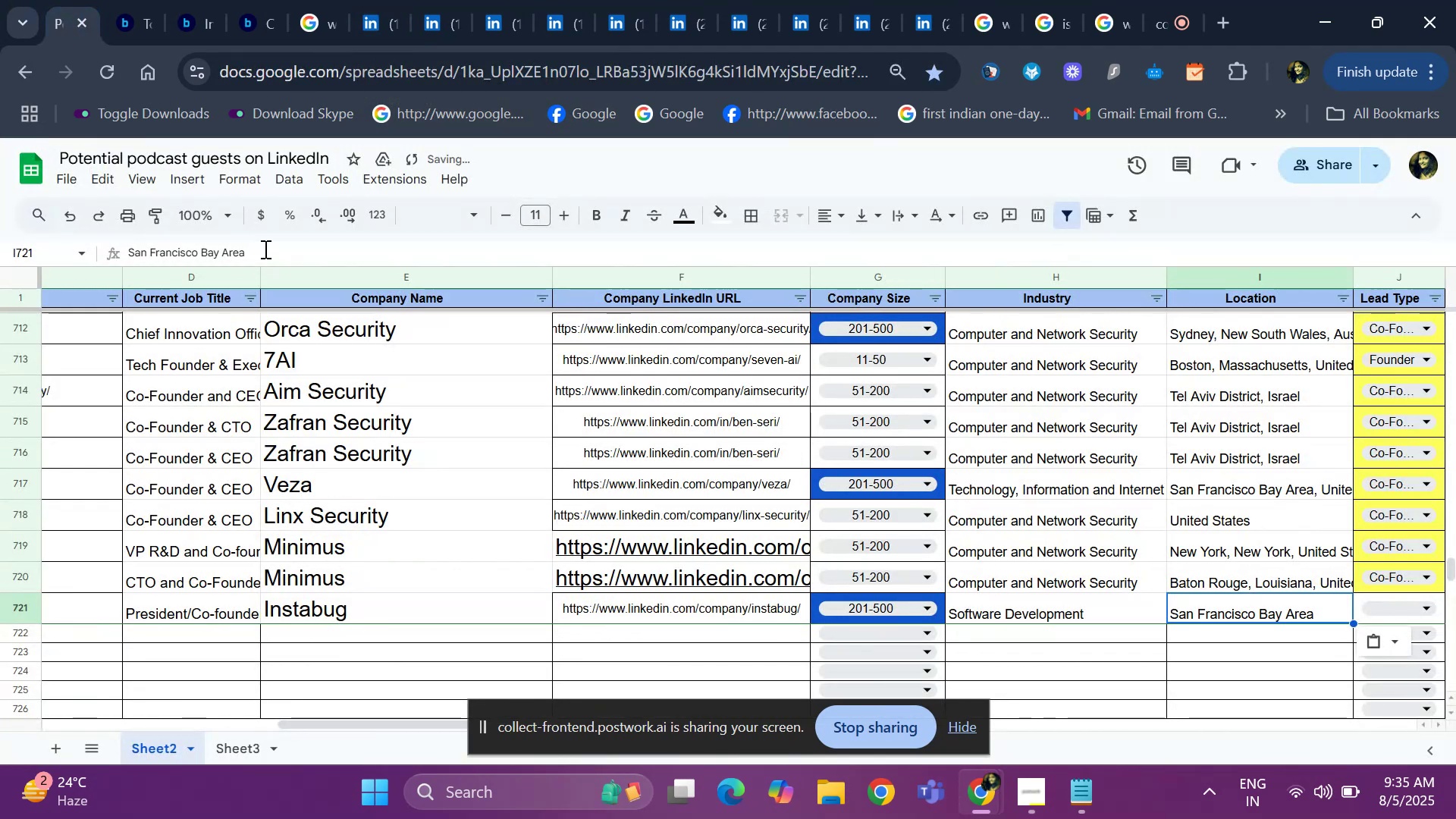 
left_click([263, 243])
 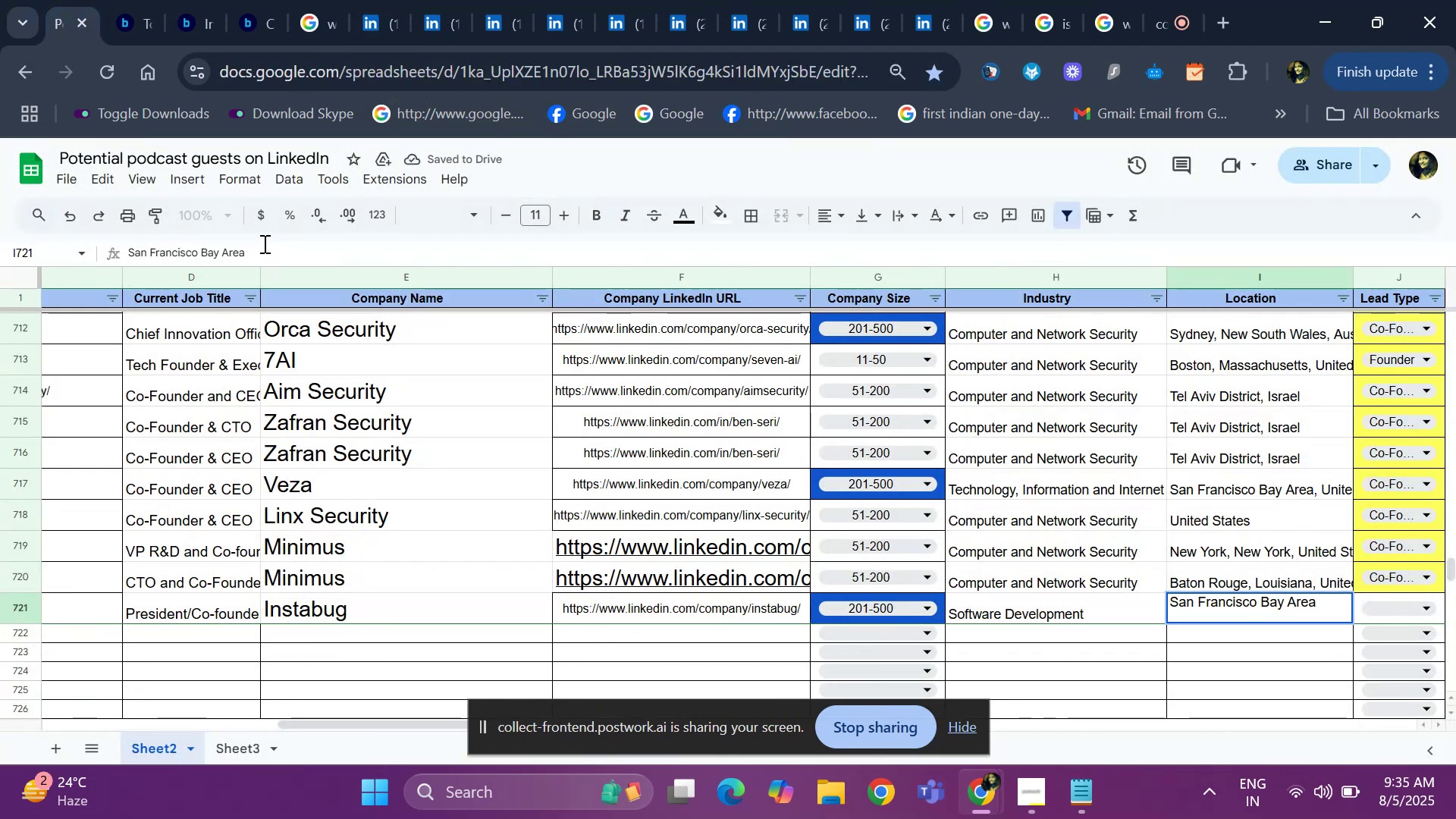 
type(,Un)
 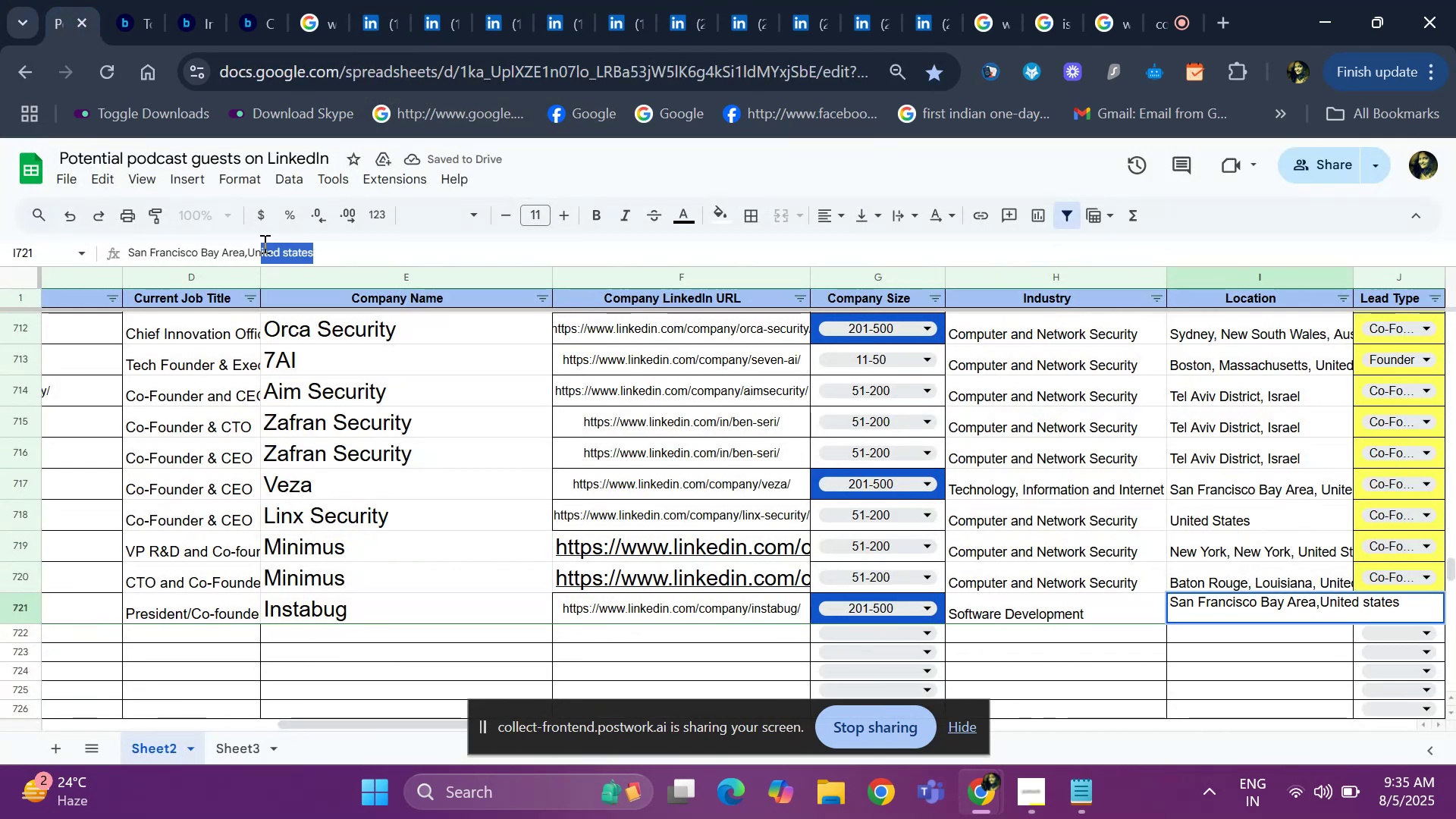 
key(Enter)
 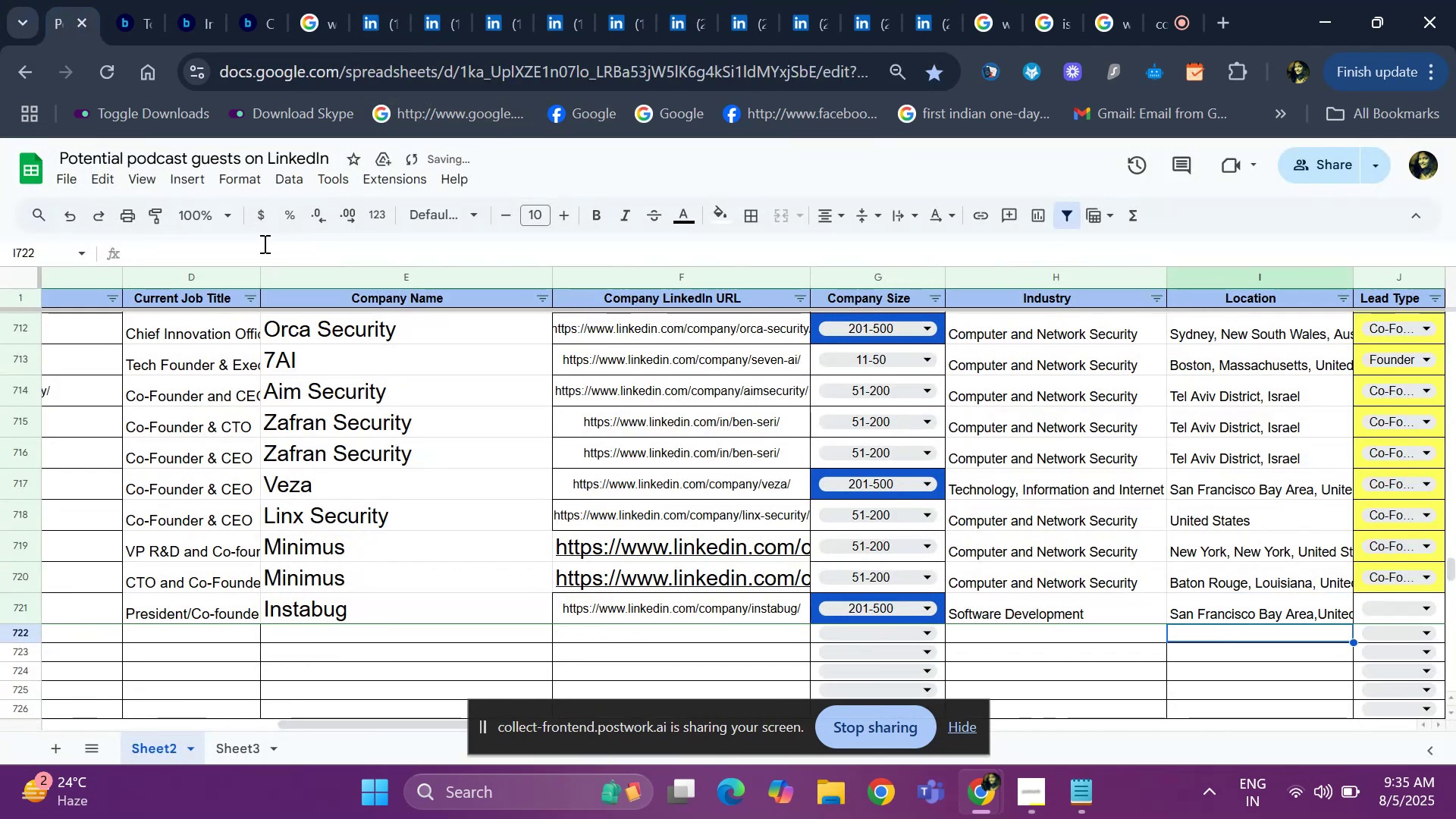 
key(ArrowUp)
 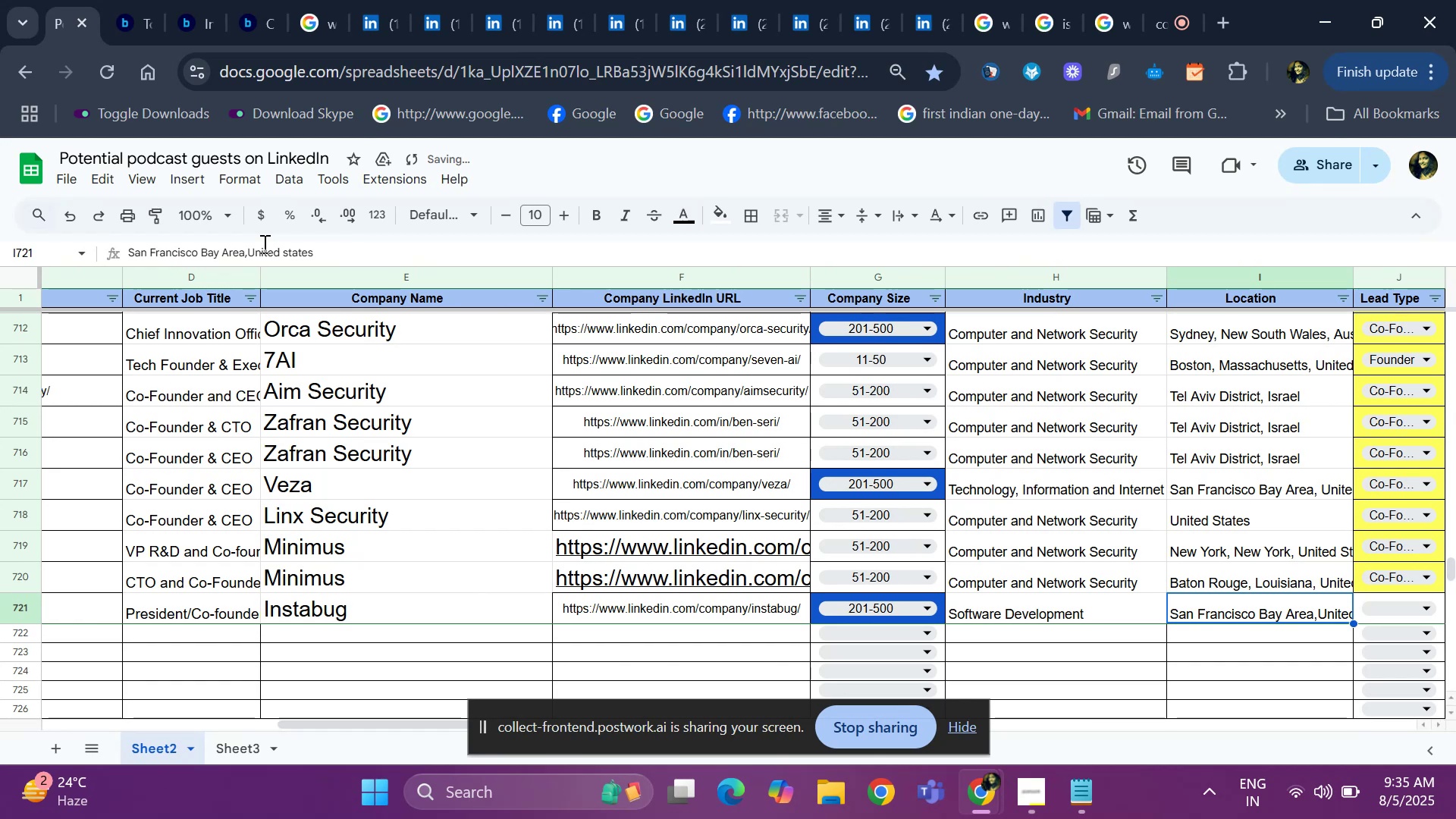 
key(ArrowRight)
 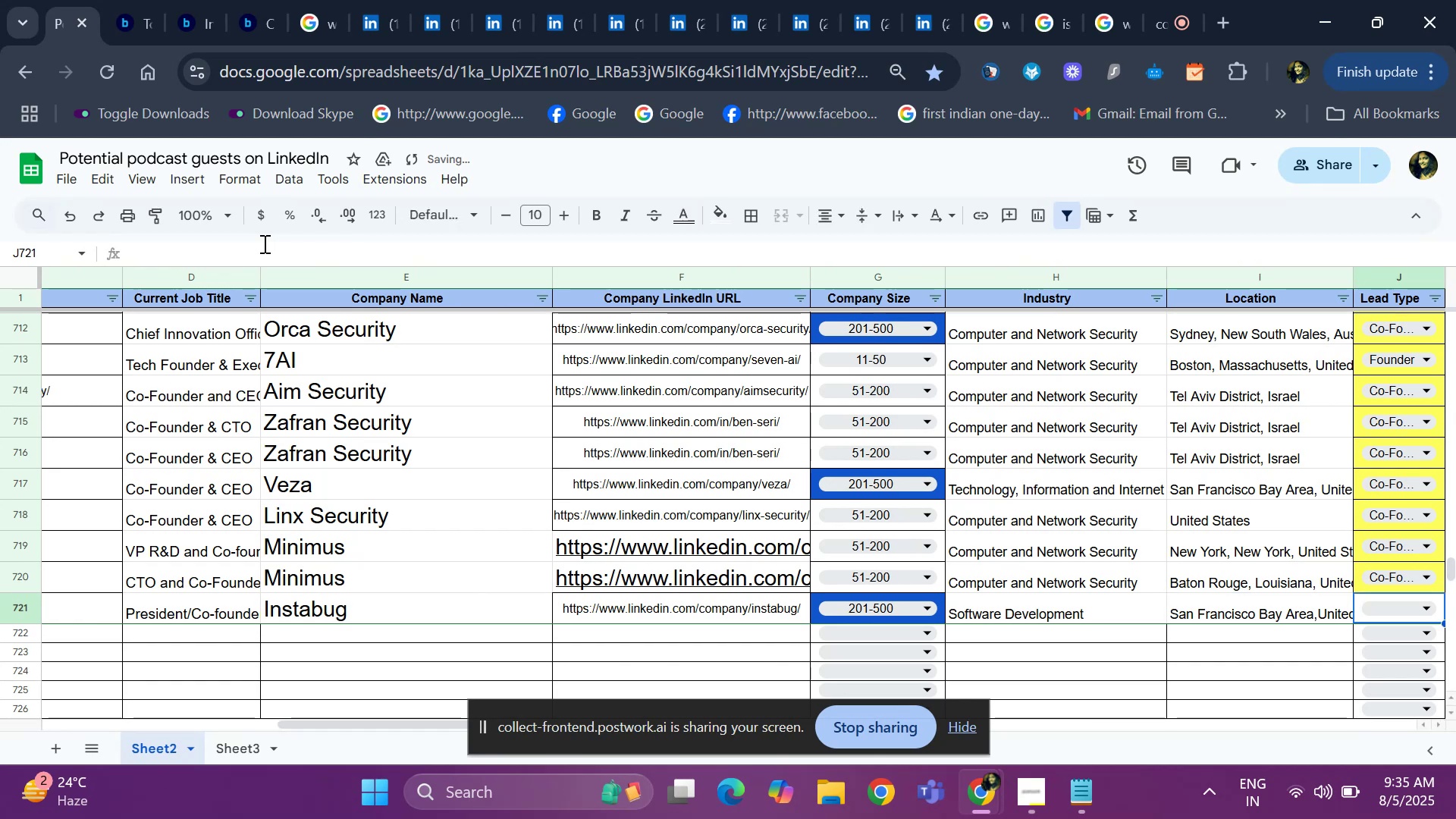 
key(ArrowRight)
 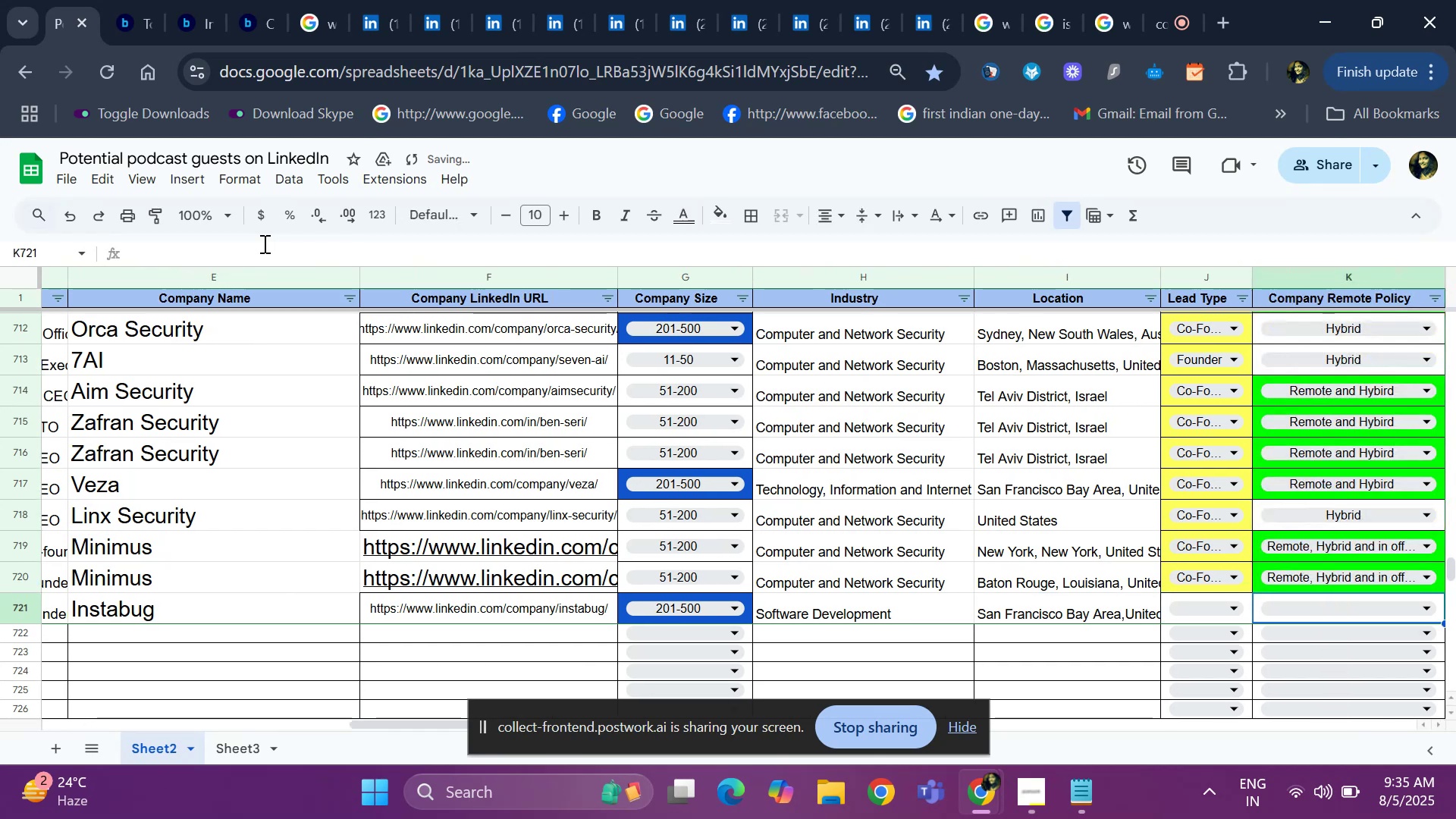 
key(ArrowRight)
 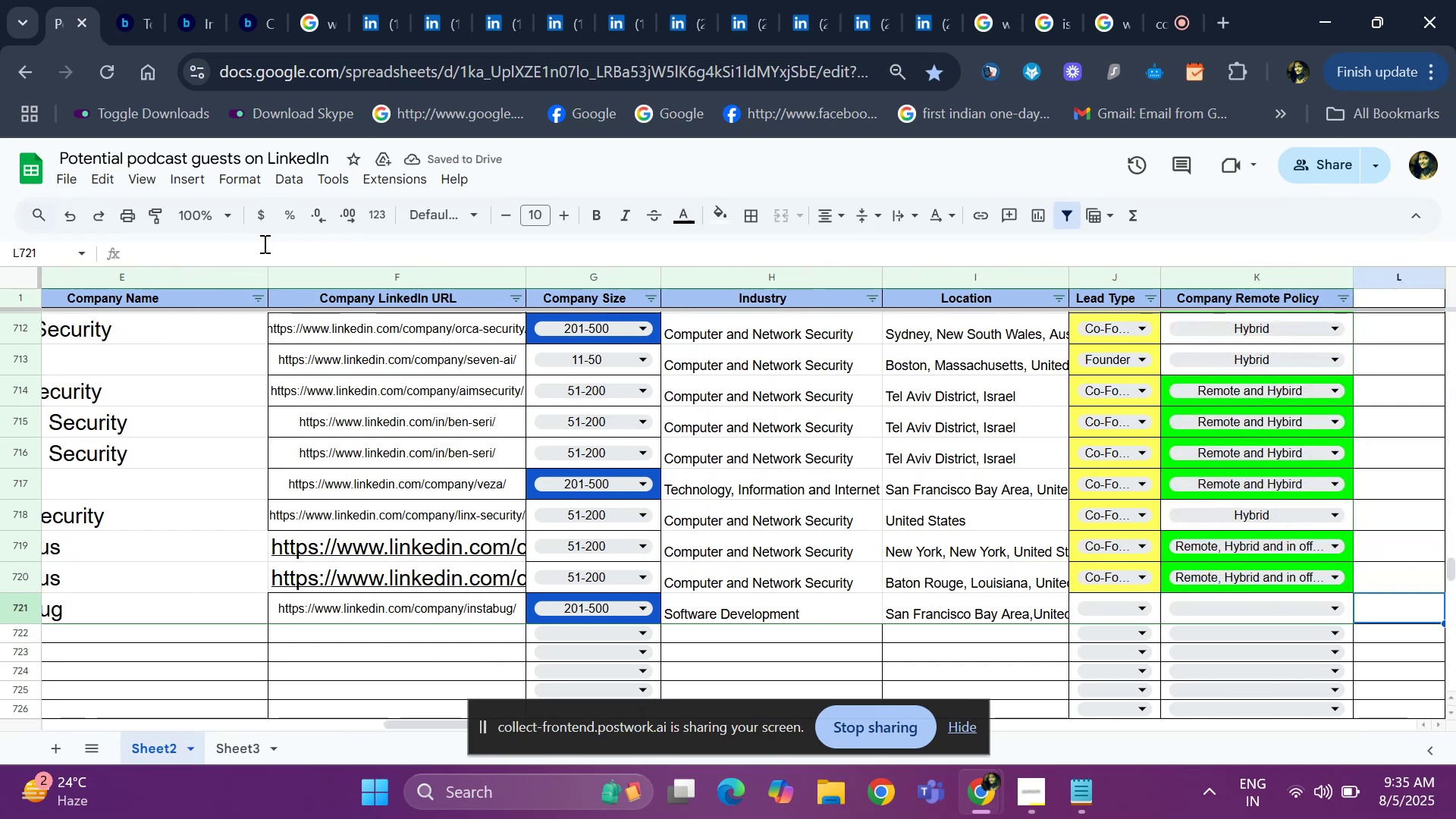 
key(ArrowLeft)
 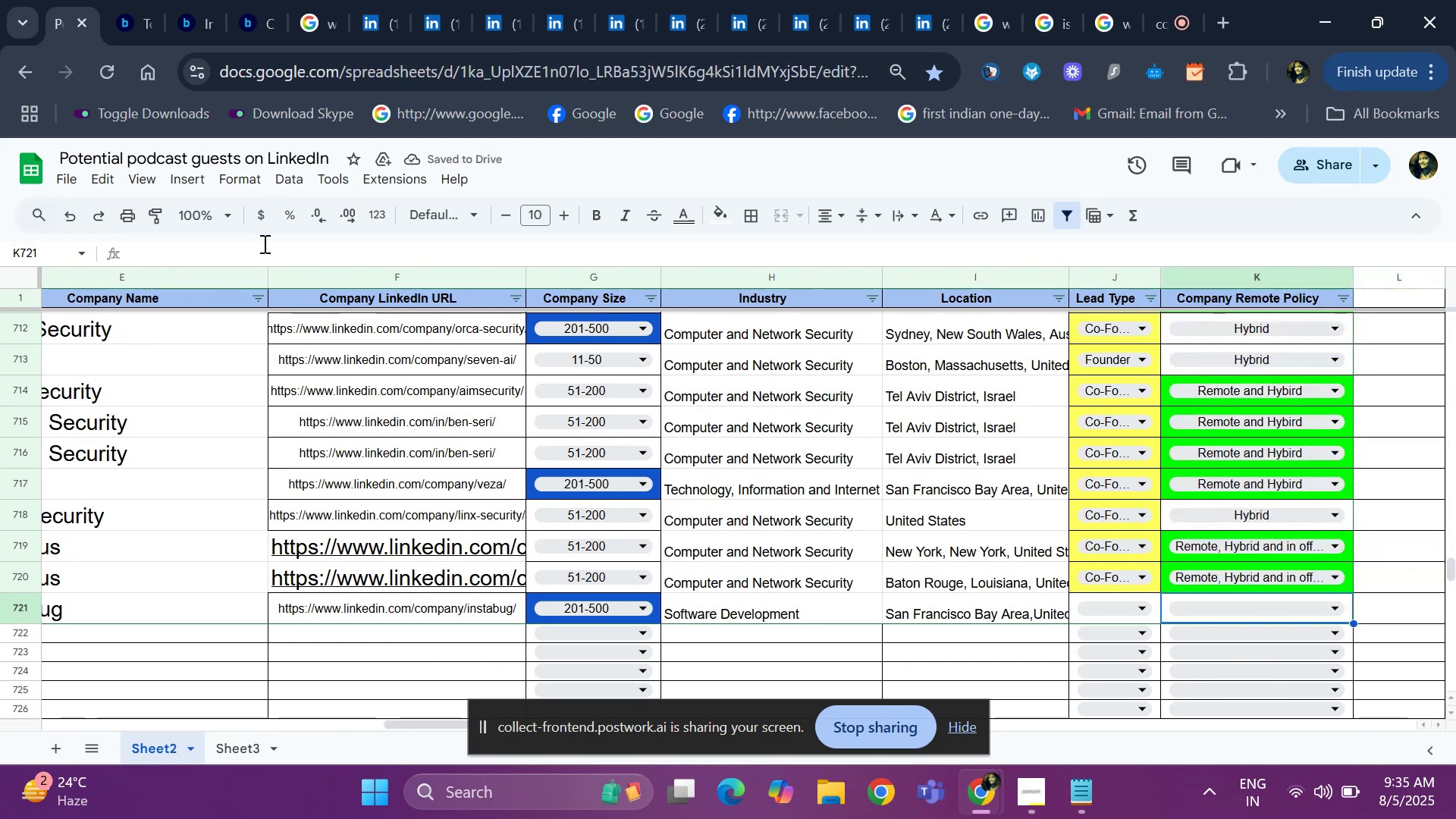 
key(ArrowLeft)
 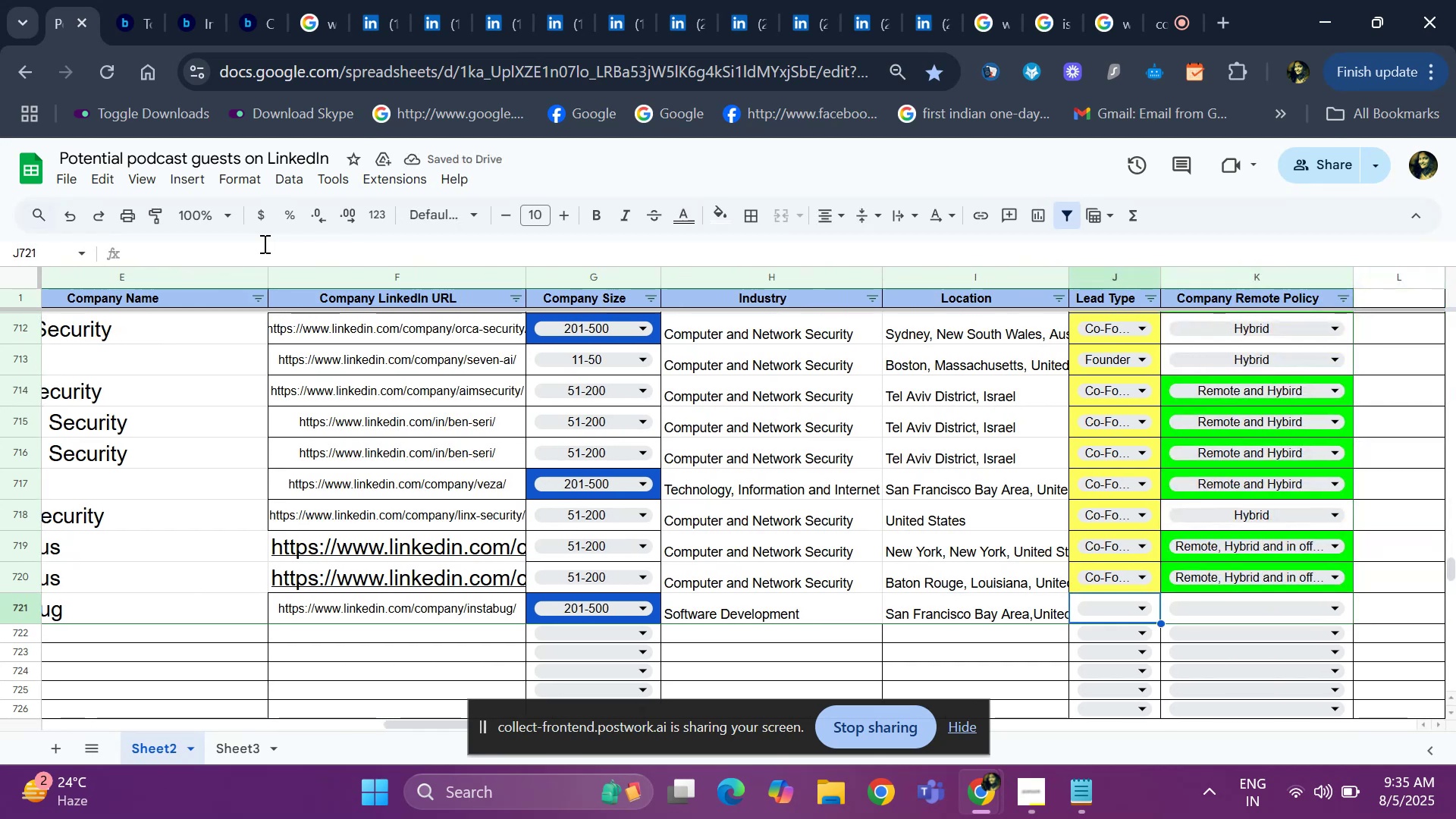 
key(ArrowLeft)
 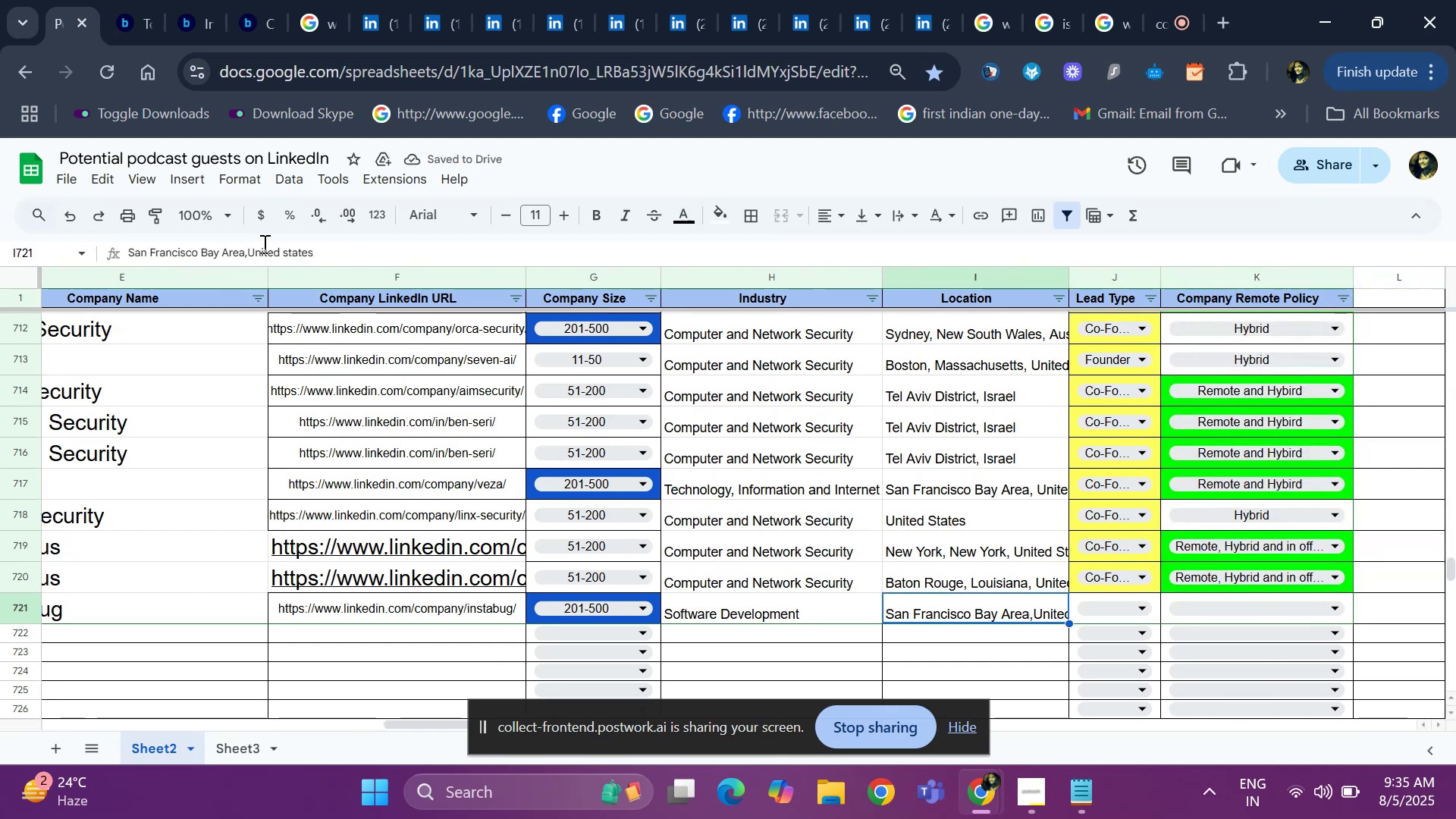 
key(ArrowRight)
 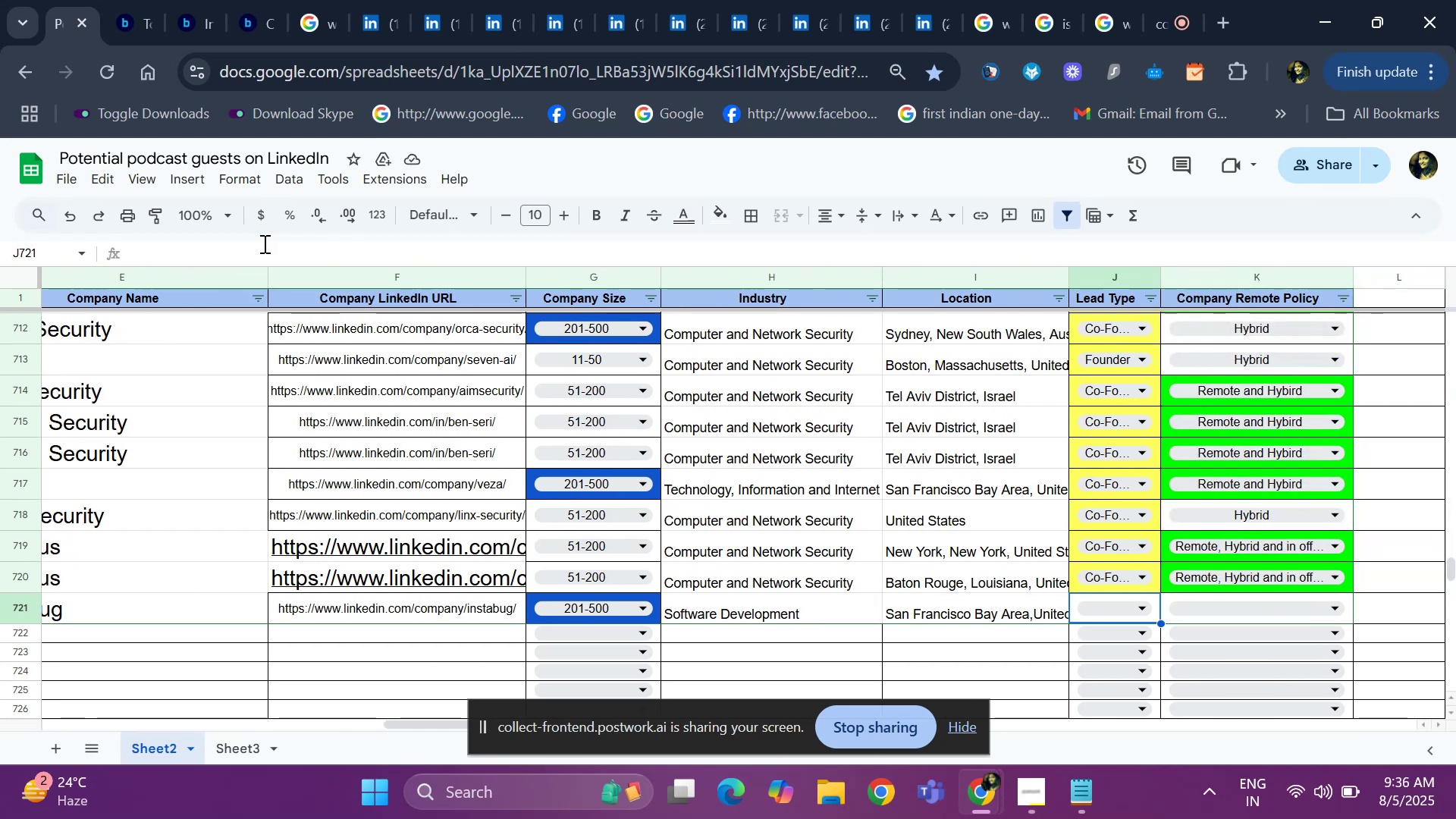 
hold_key(key=ArrowLeft, duration=0.7)
 